 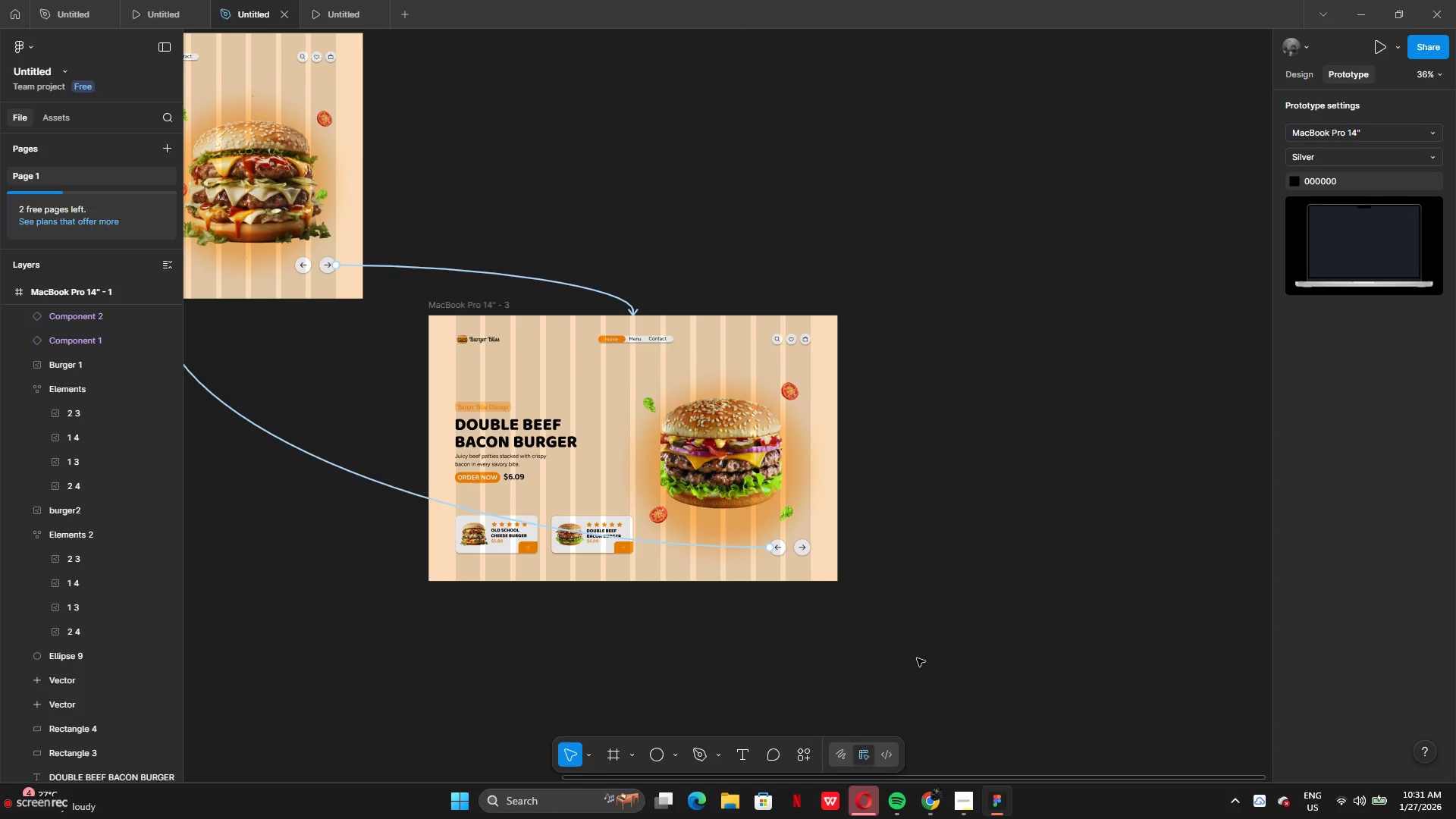 
hold_key(key=AltLeft, duration=2.08)
left_click_drag(start_coordinate=[345, 312], to_coordinate=[839, 316])
 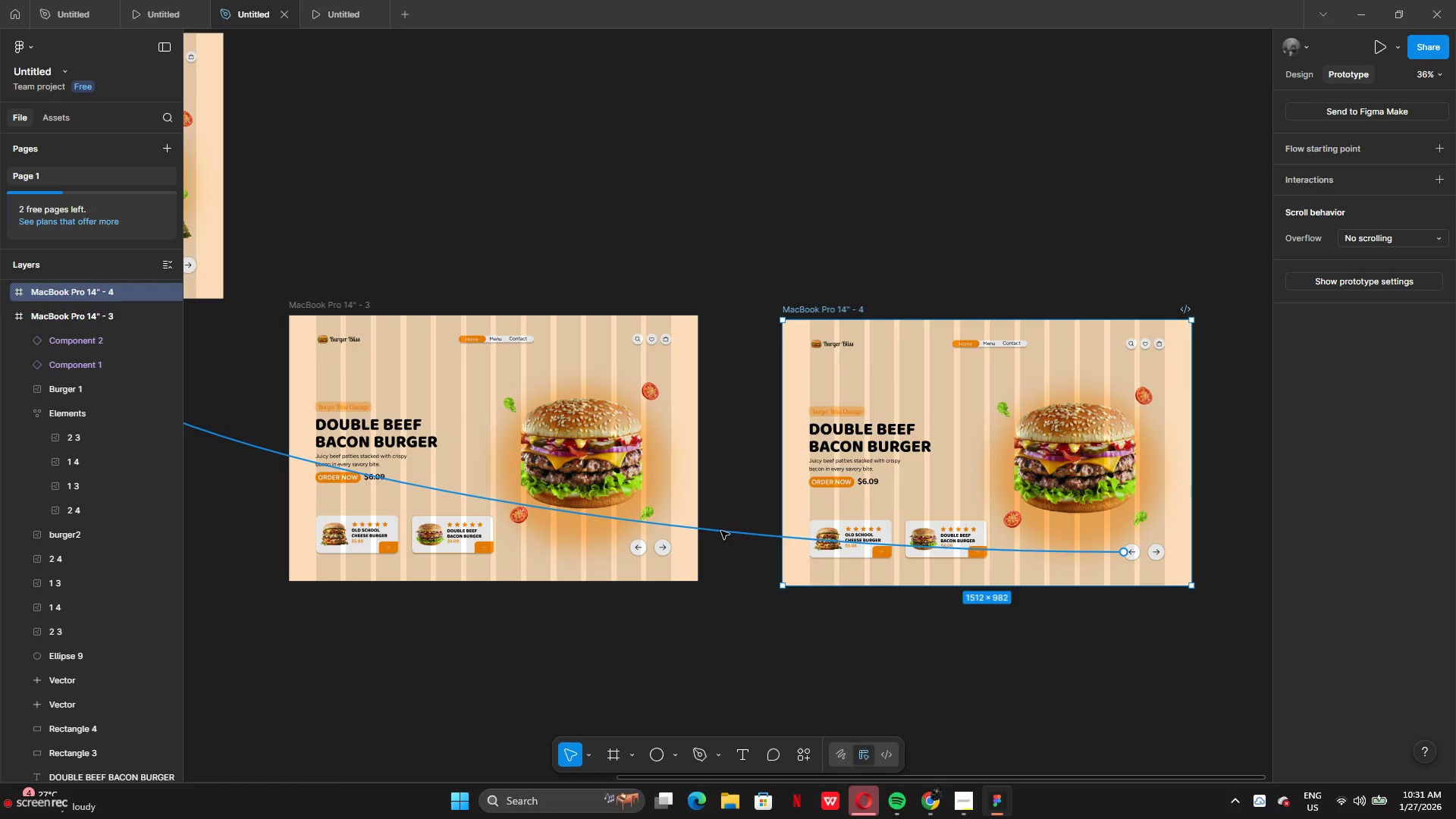 
wait(5.24)
 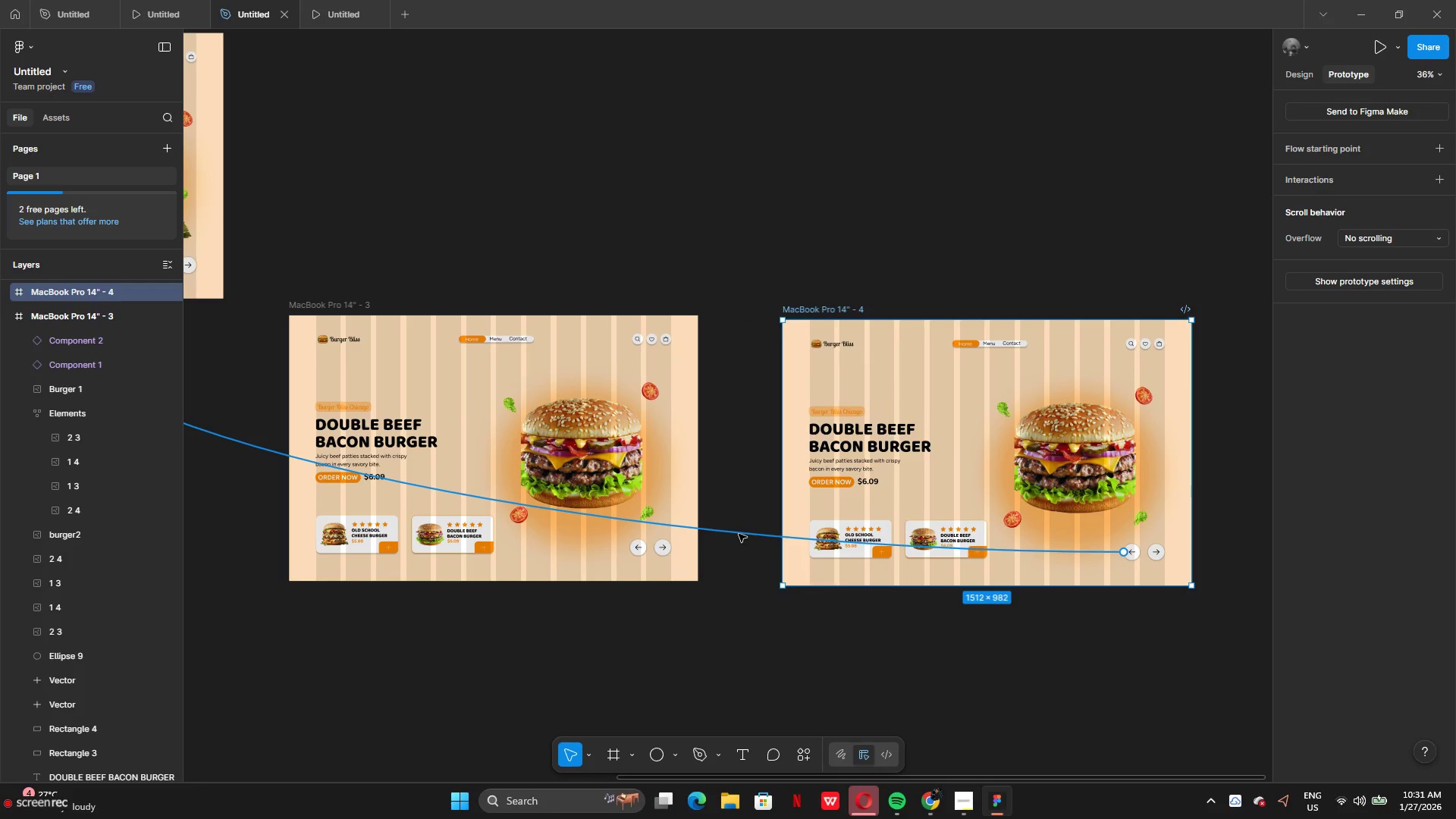 
right_click([722, 534])
 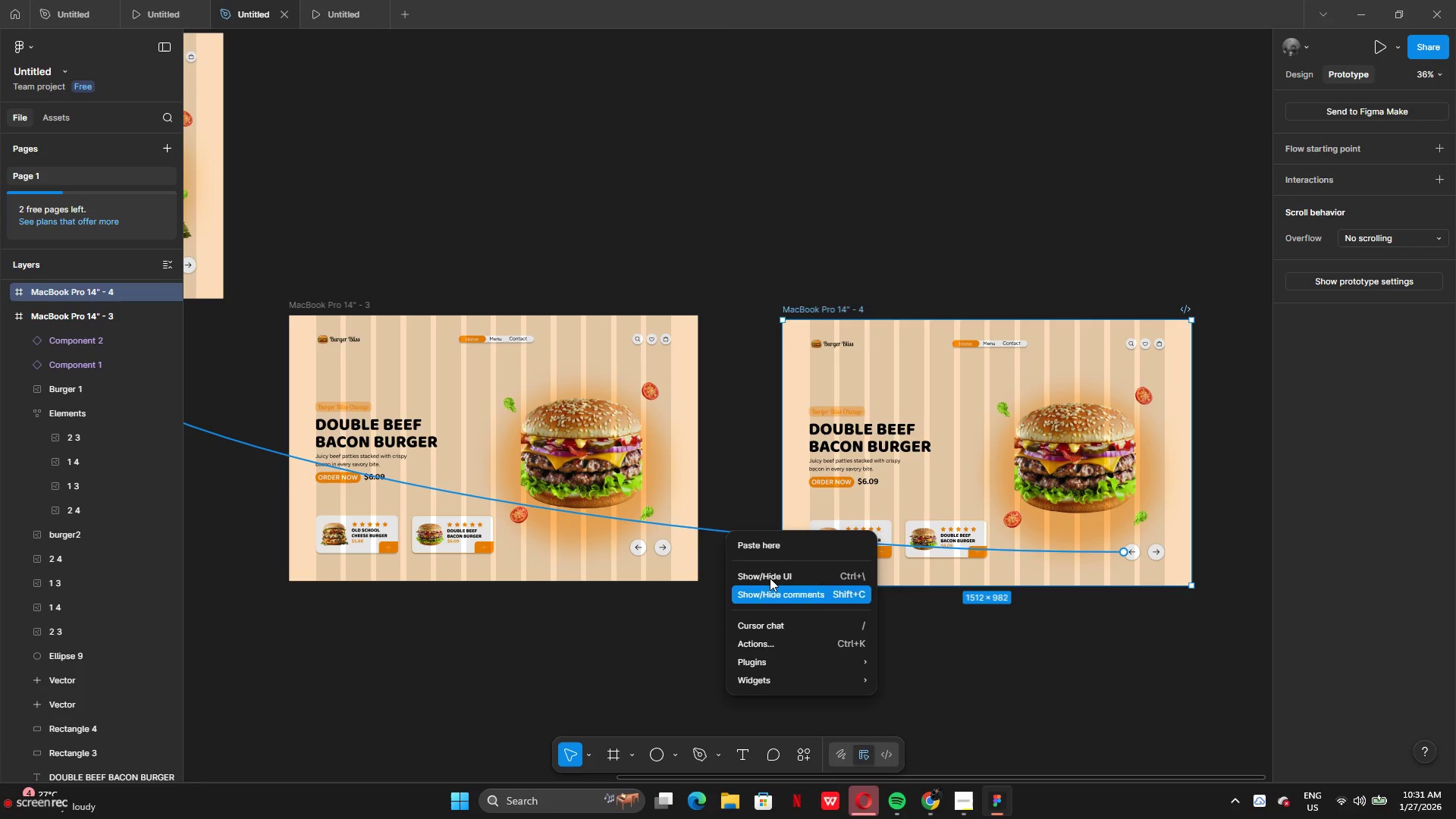 
left_click([706, 527])
 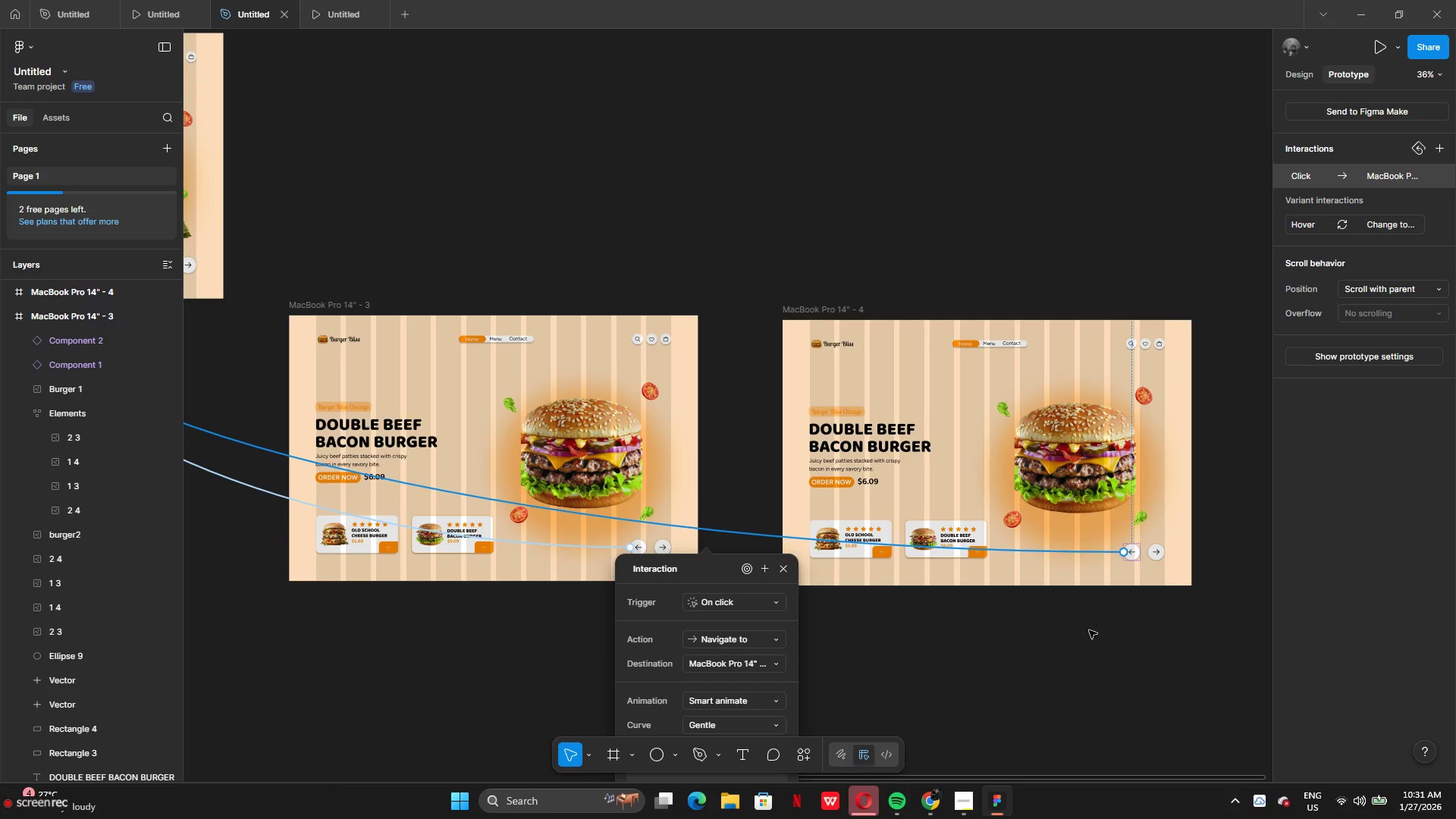 
right_click([1049, 554])
 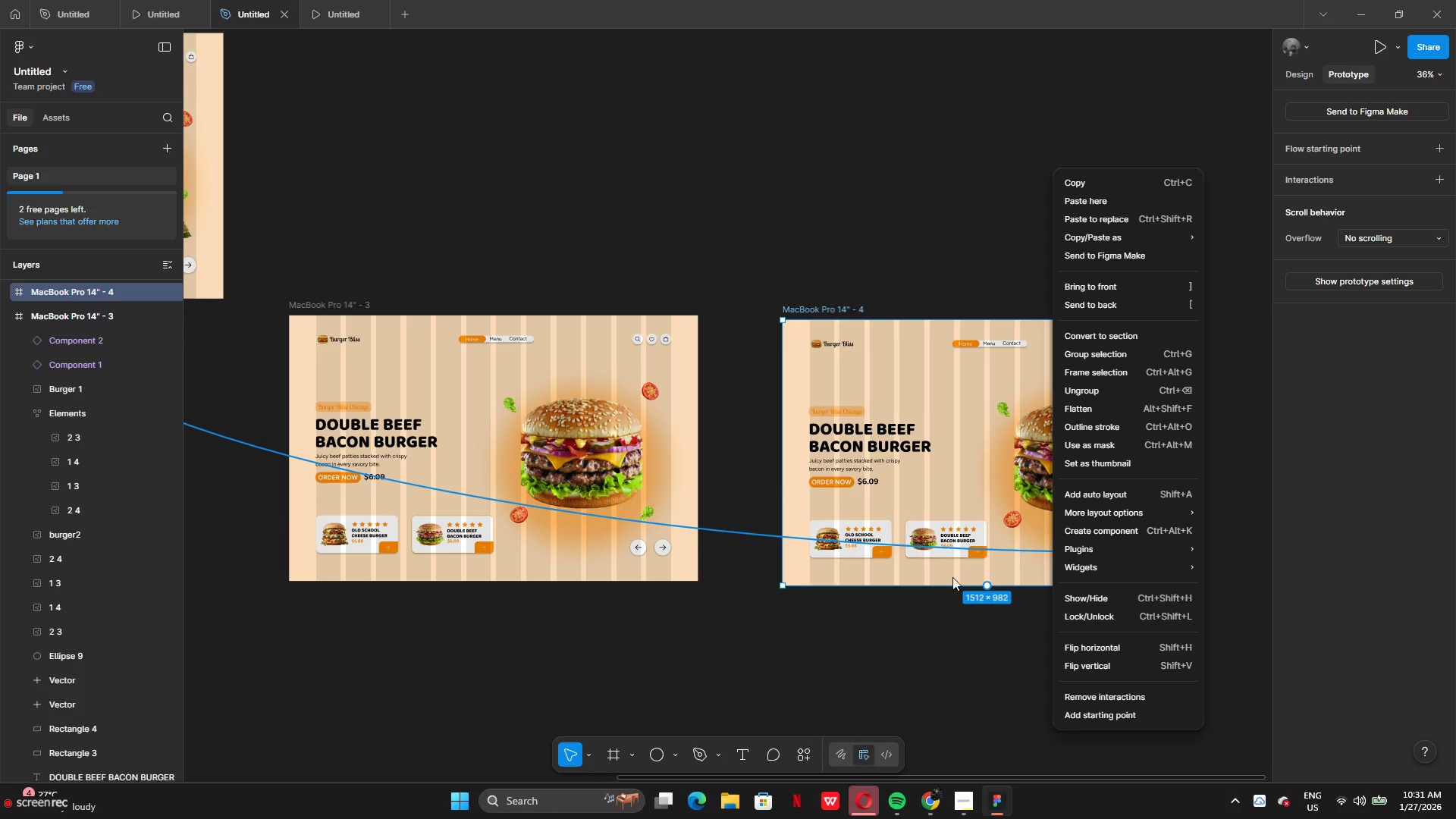 
left_click([807, 641])
 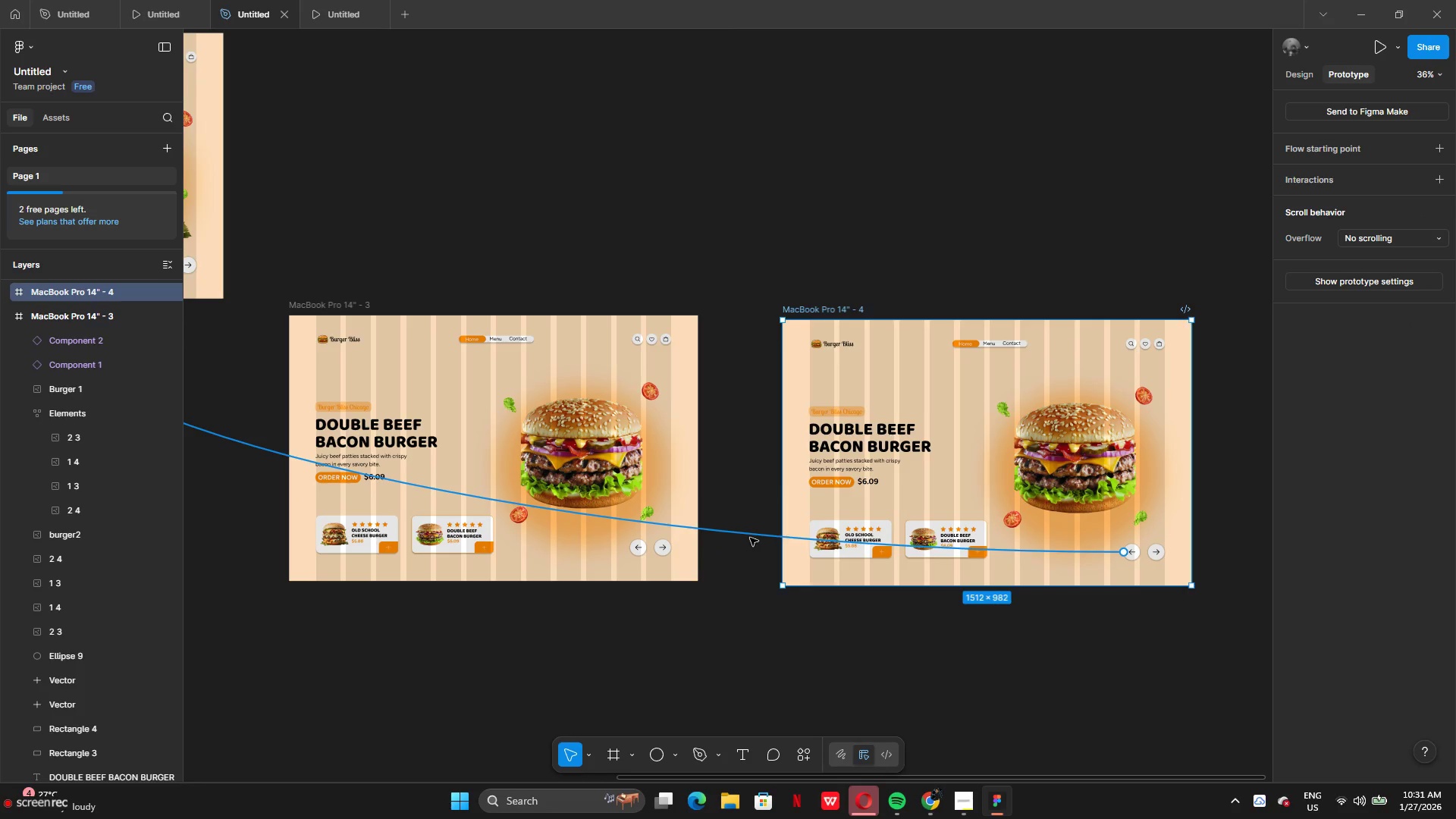 
left_click([750, 537])
 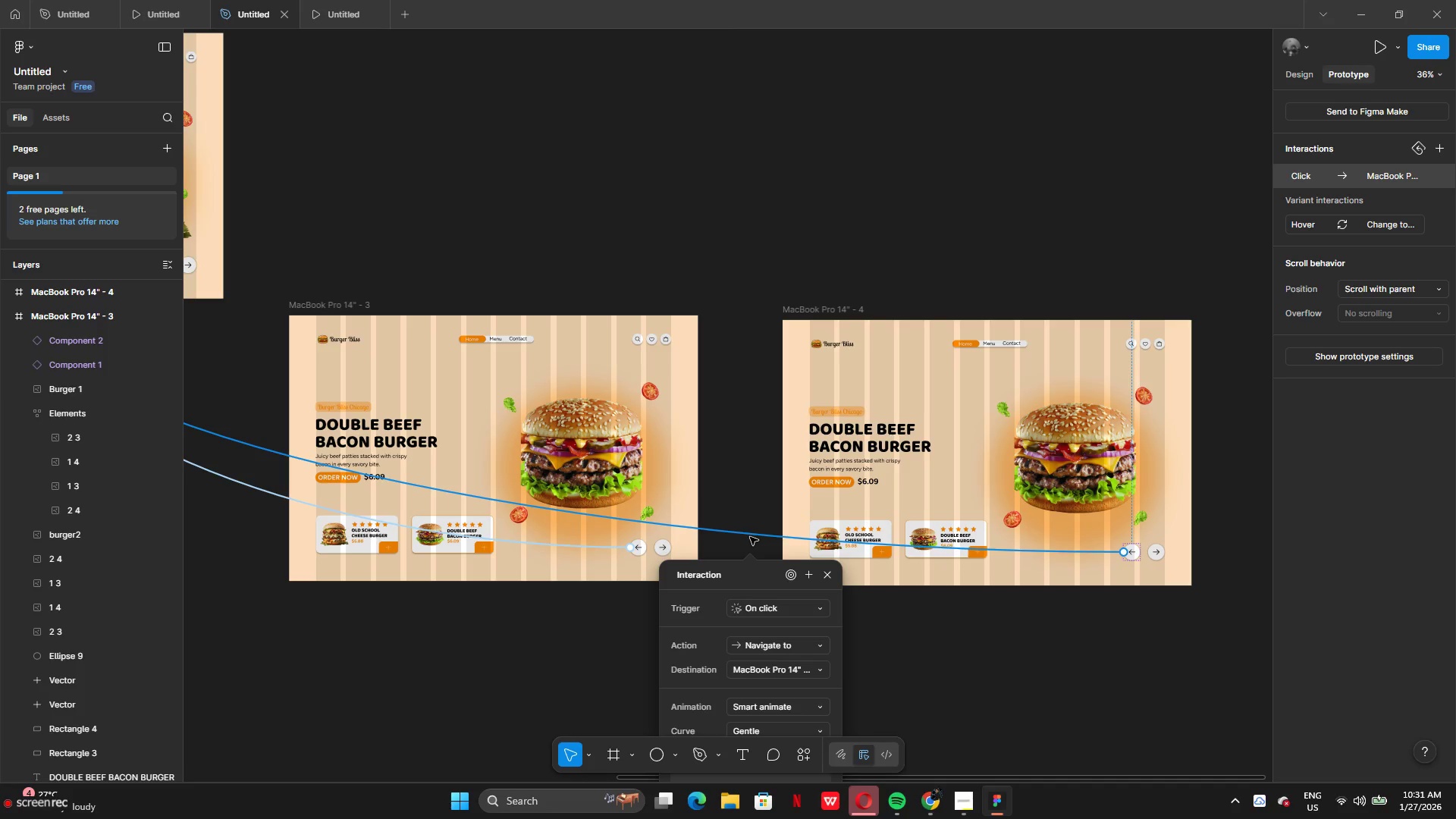 
right_click([750, 537])
 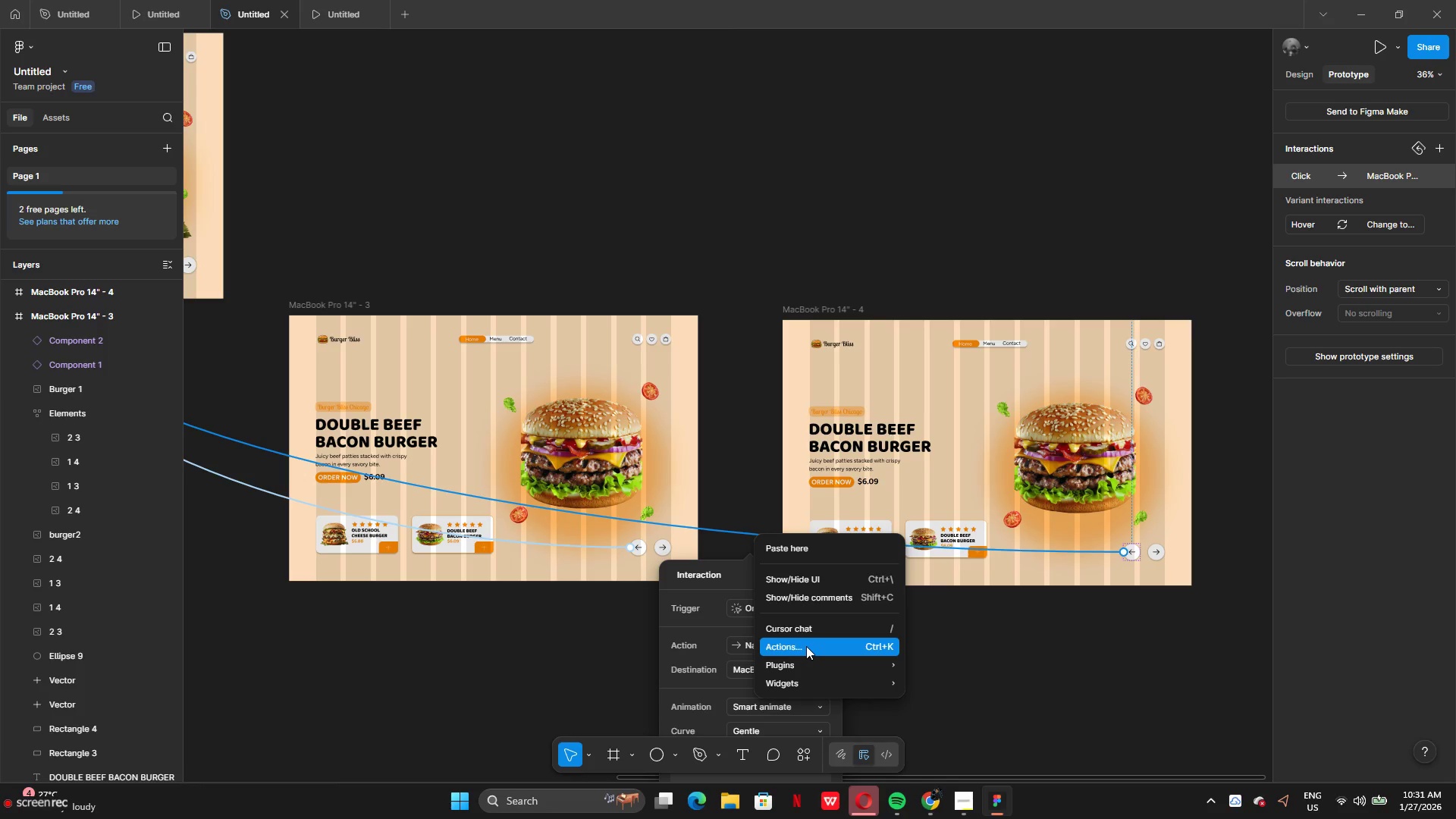 
mouse_move([838, 652])
 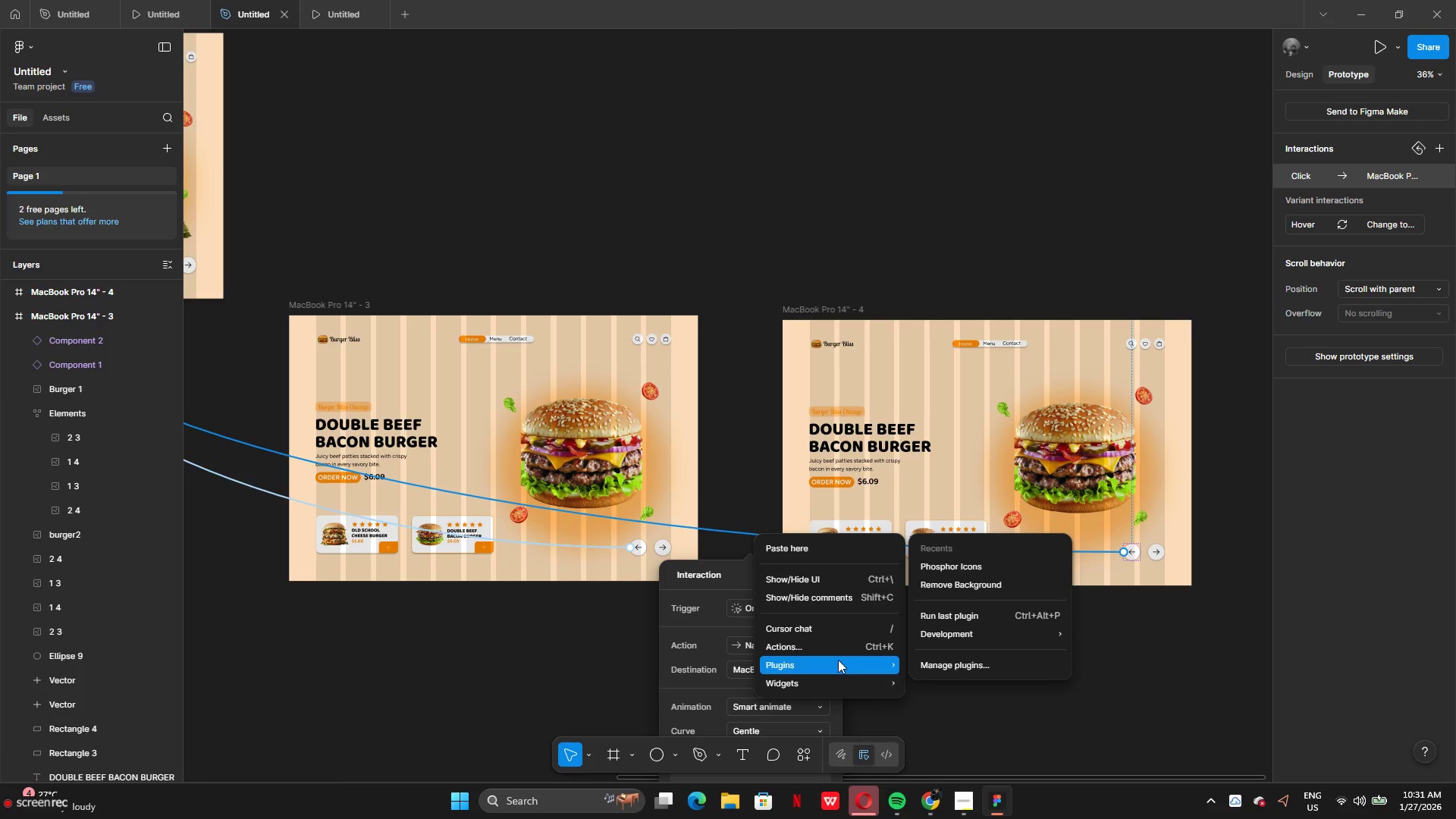 
mouse_move([860, 657])
 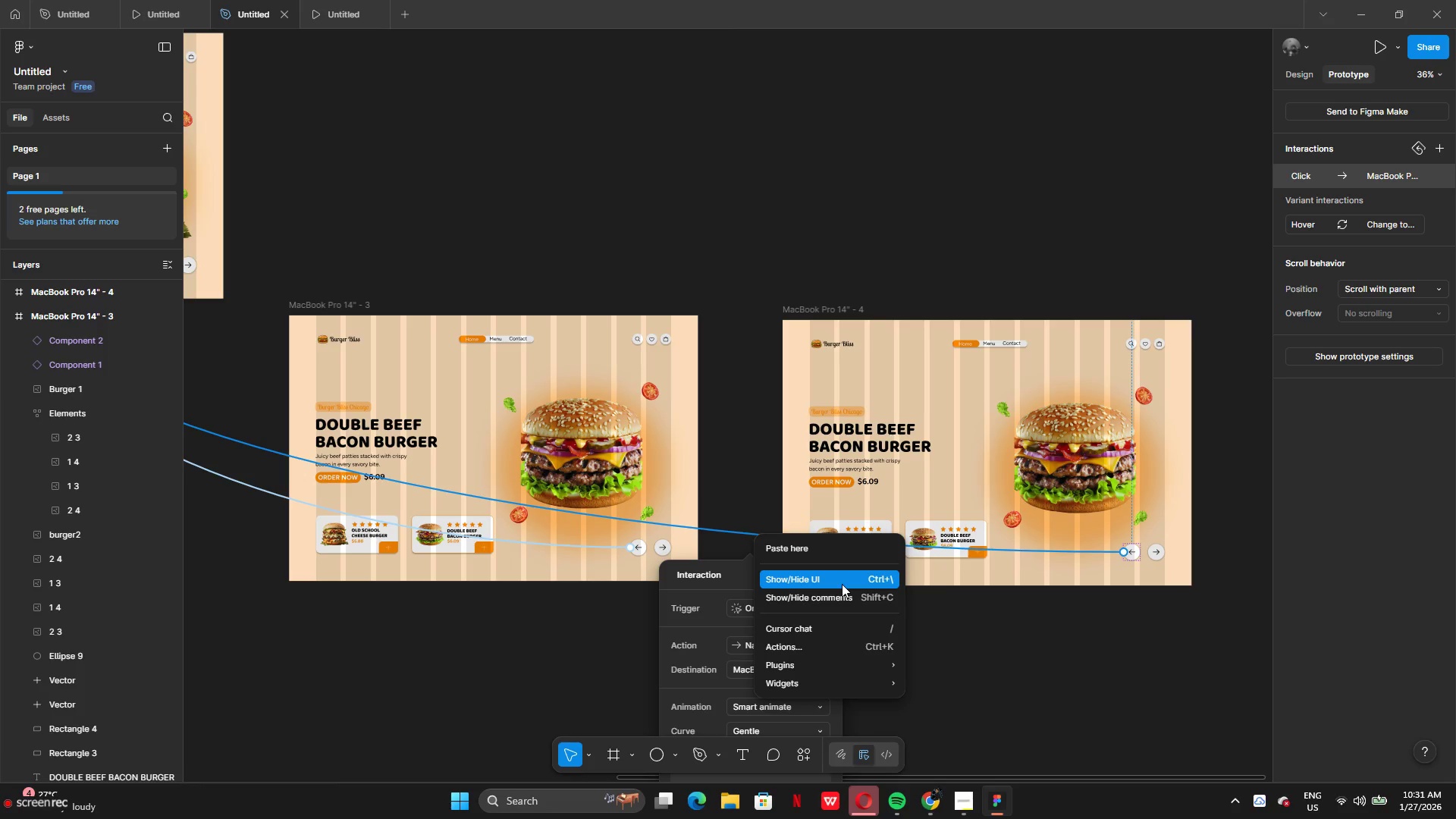 
wait(7.11)
 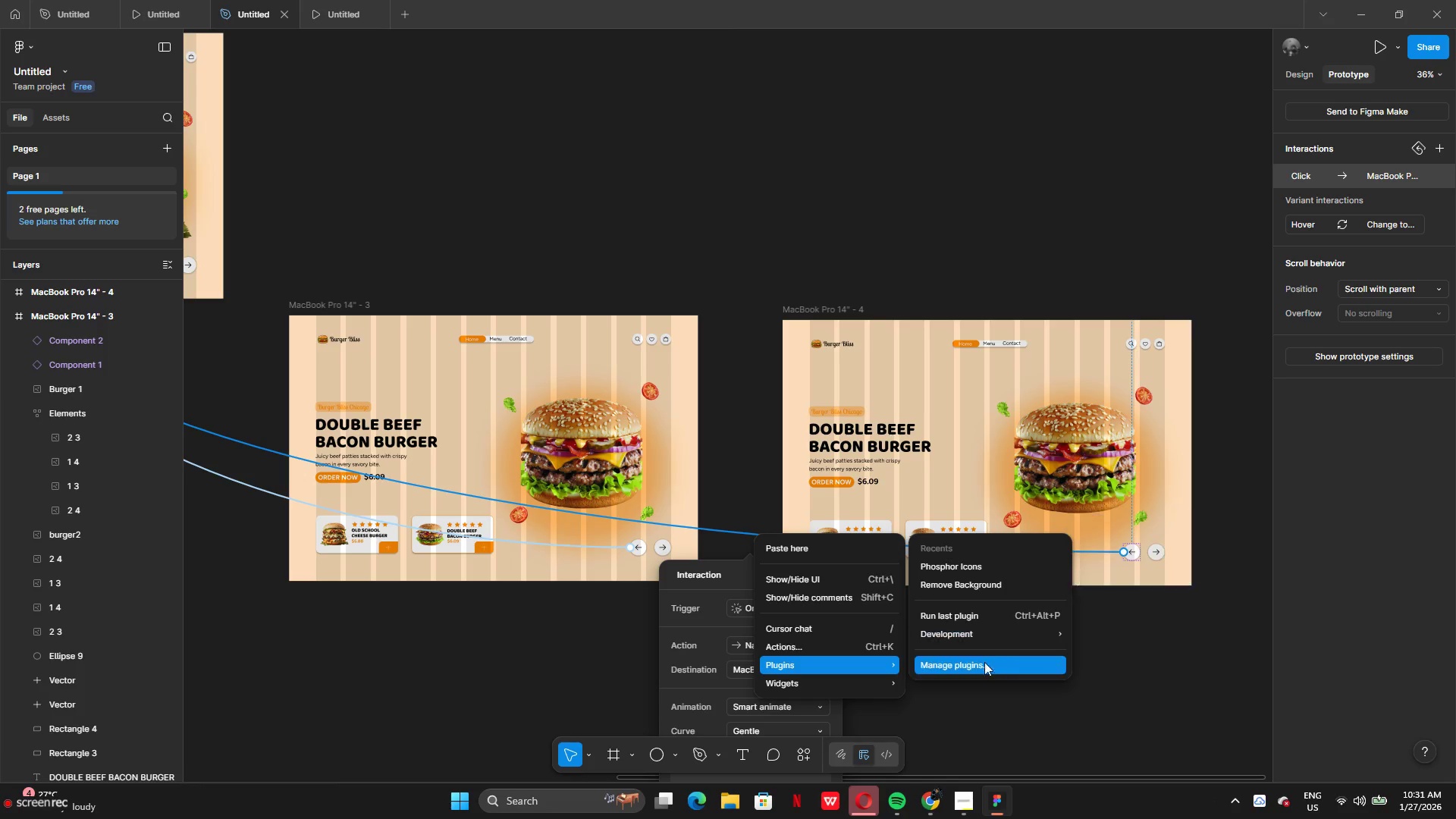 
double_click([975, 685])
 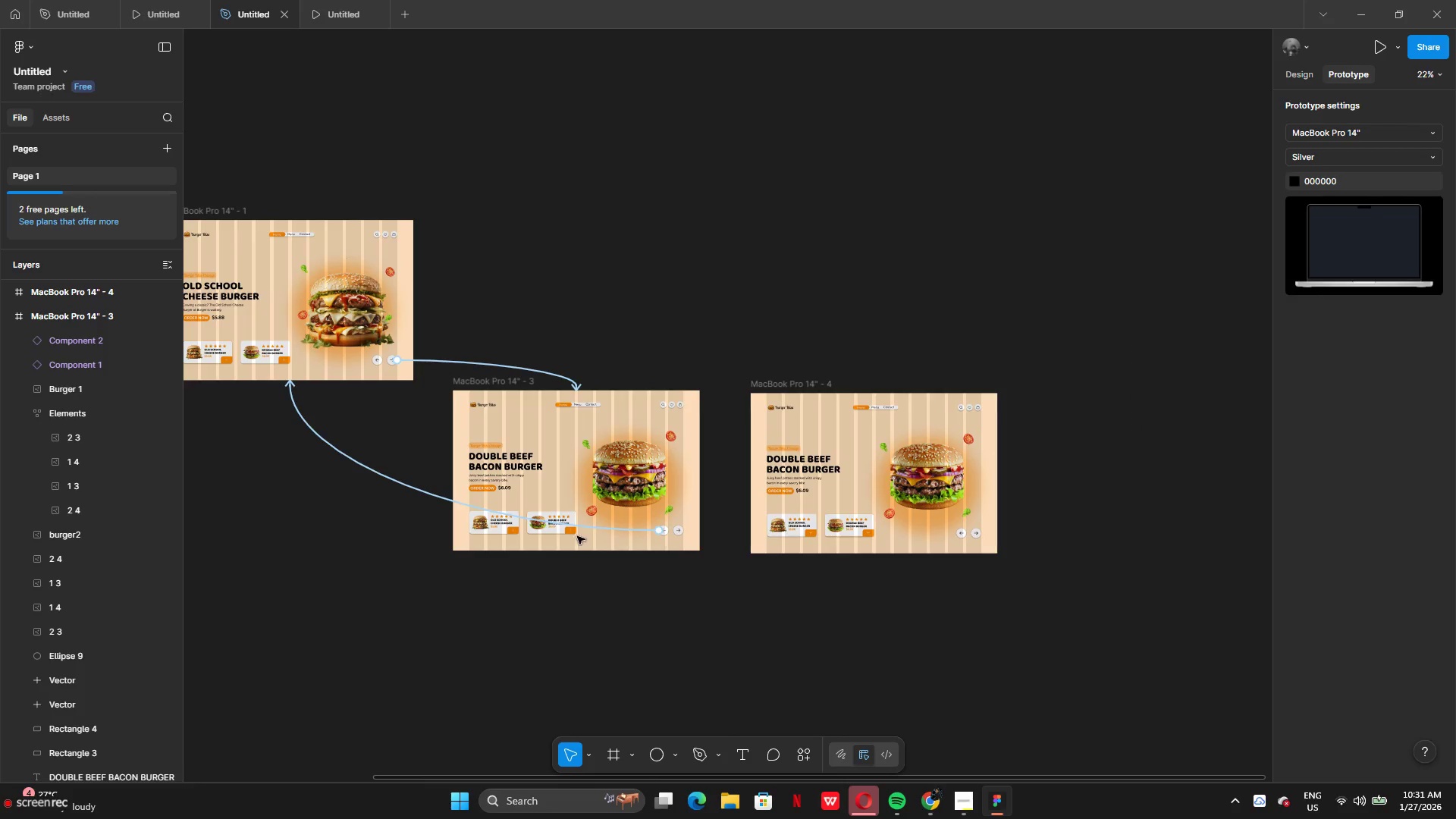 
left_click([786, 386])
 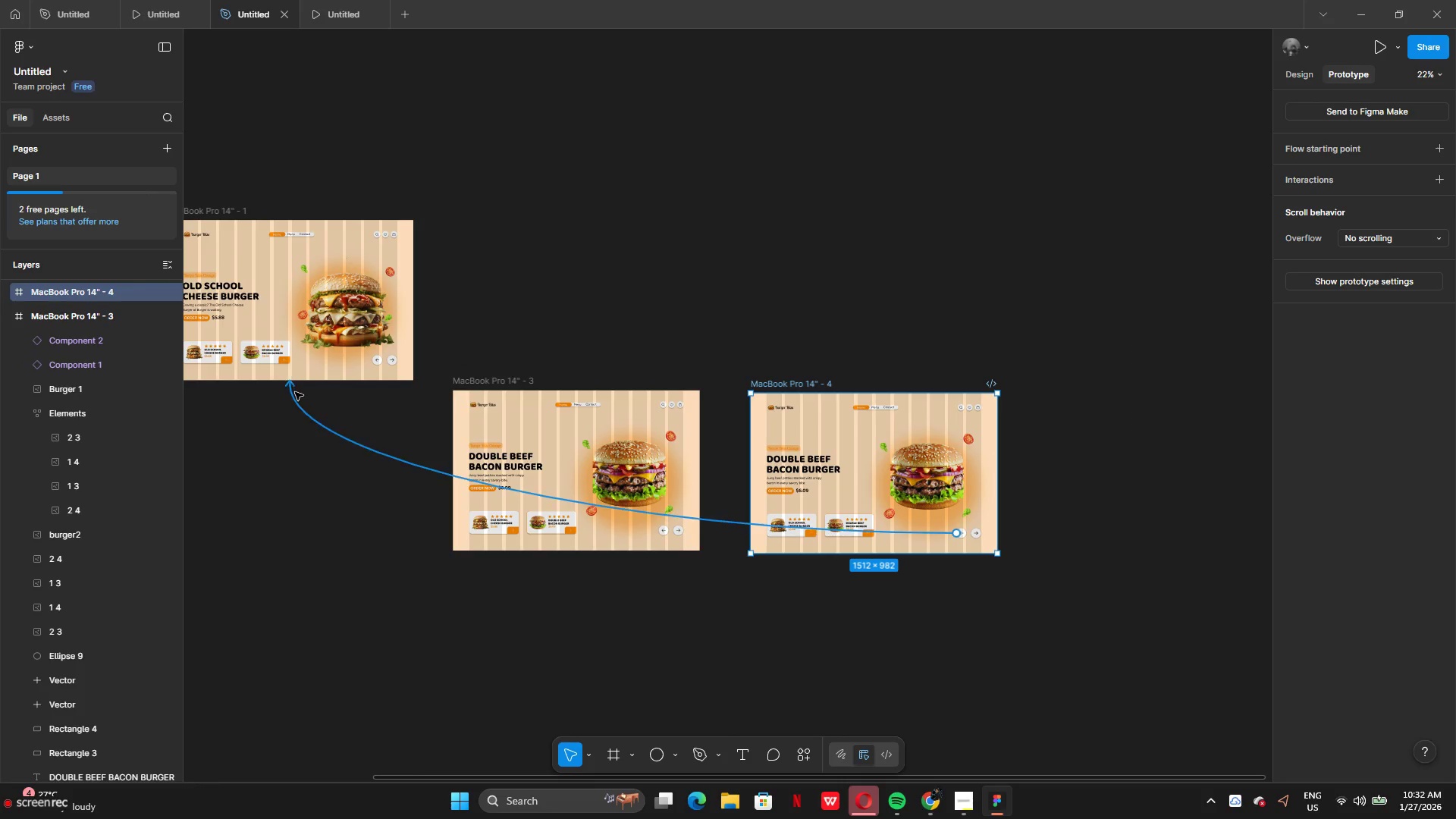 
left_click_drag(start_coordinate=[290, 388], to_coordinate=[957, 708])
 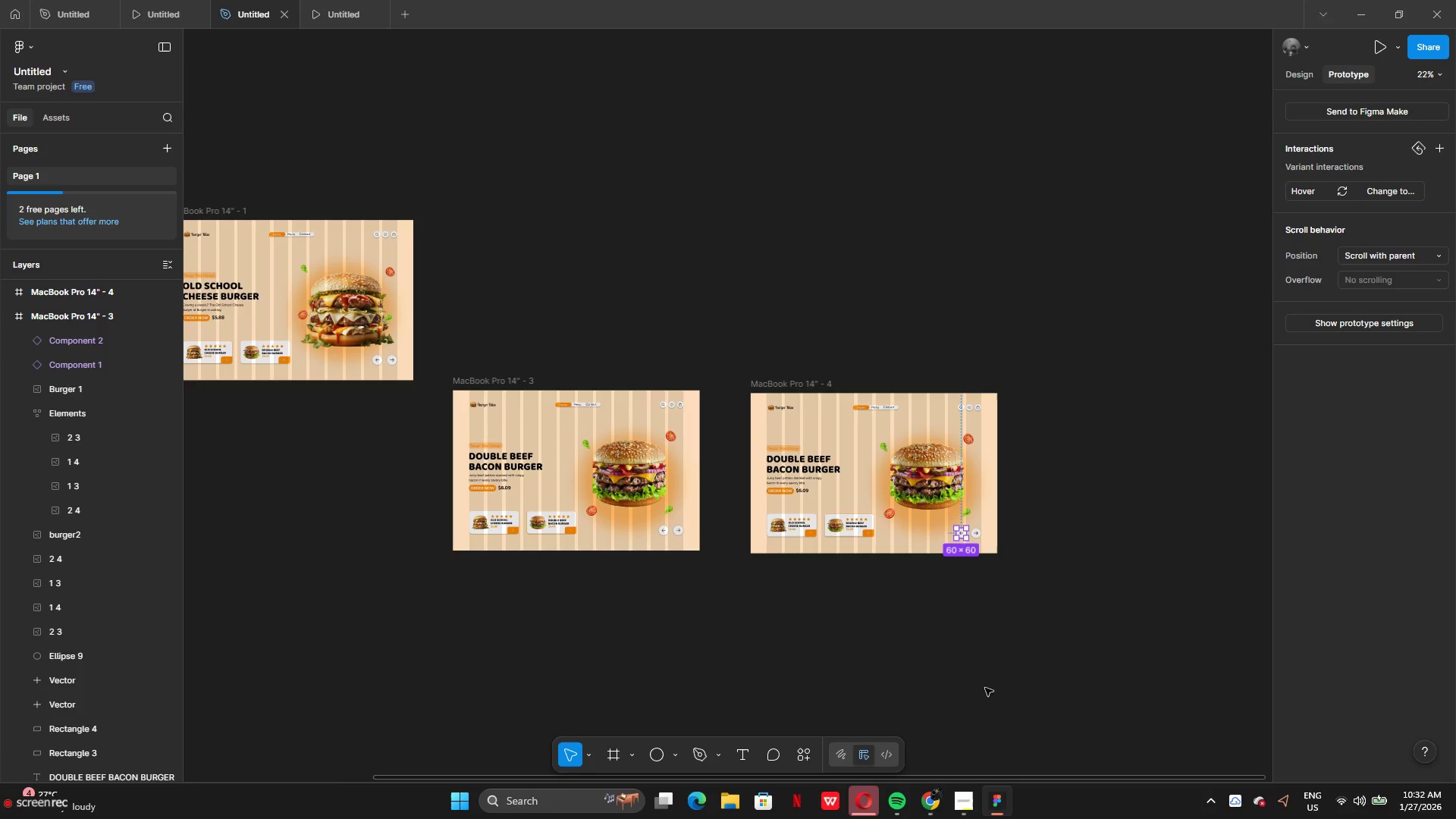 
left_click([988, 683])
 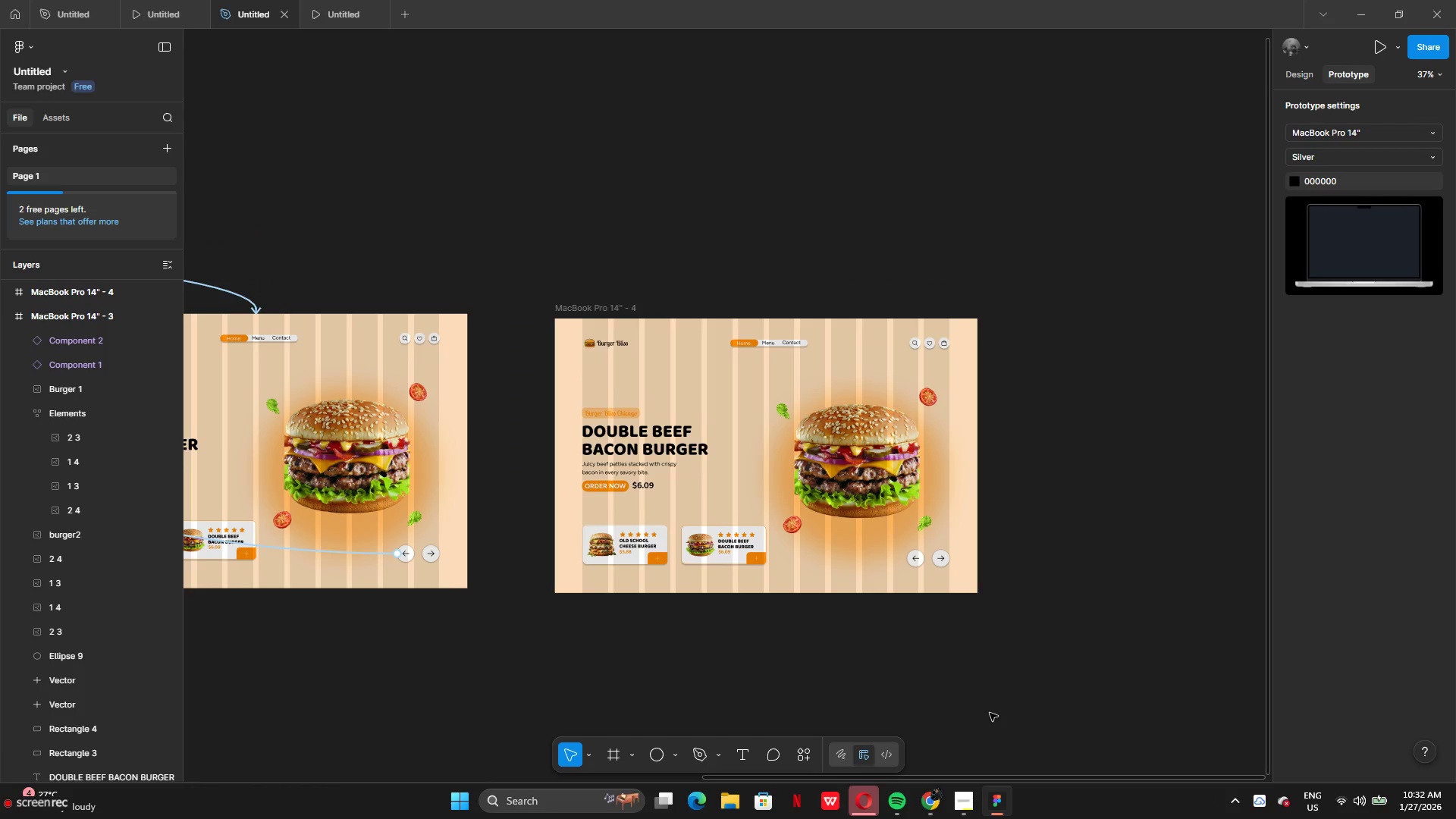 
wait(7.41)
 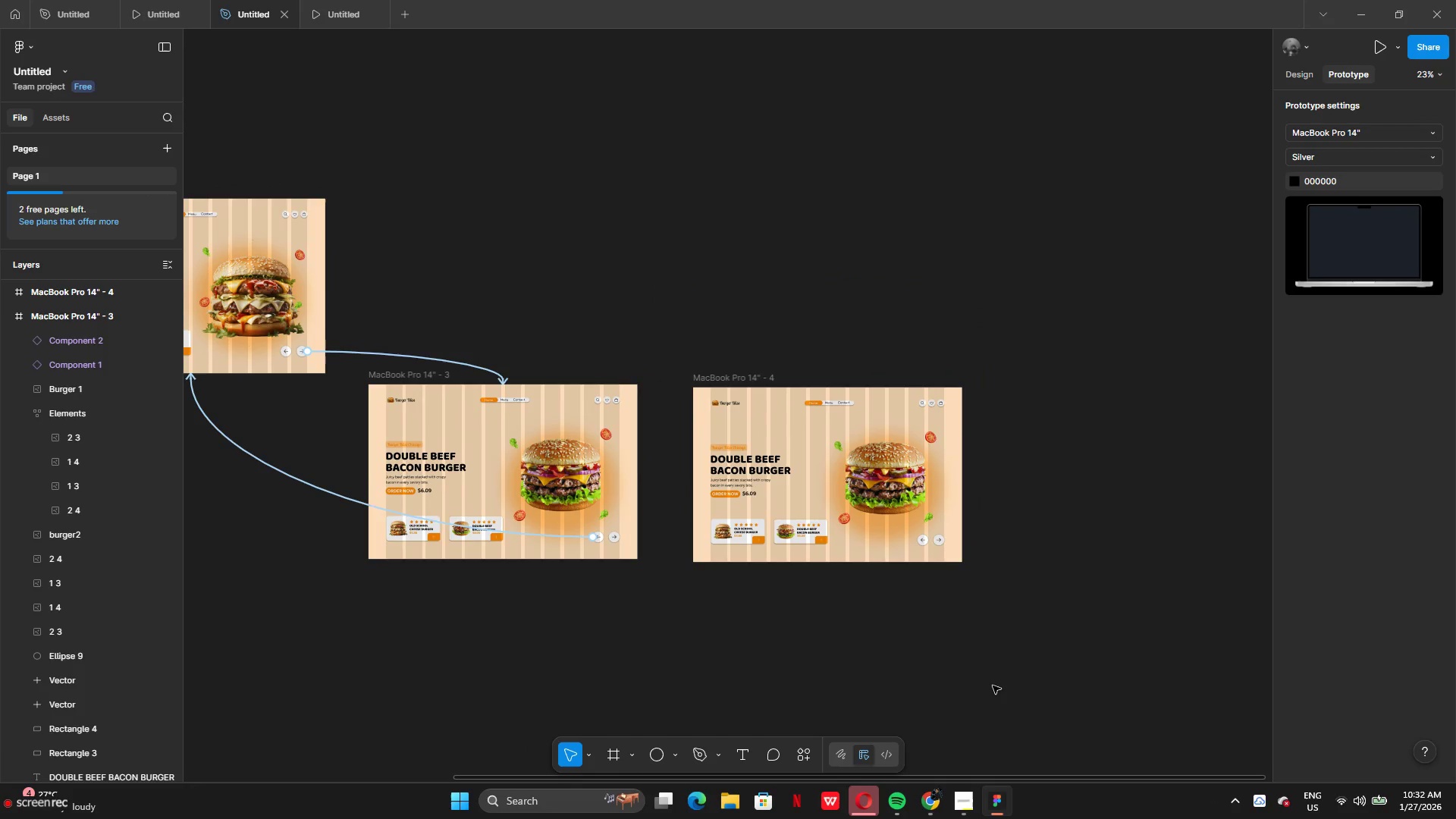 
left_click([559, 297])
 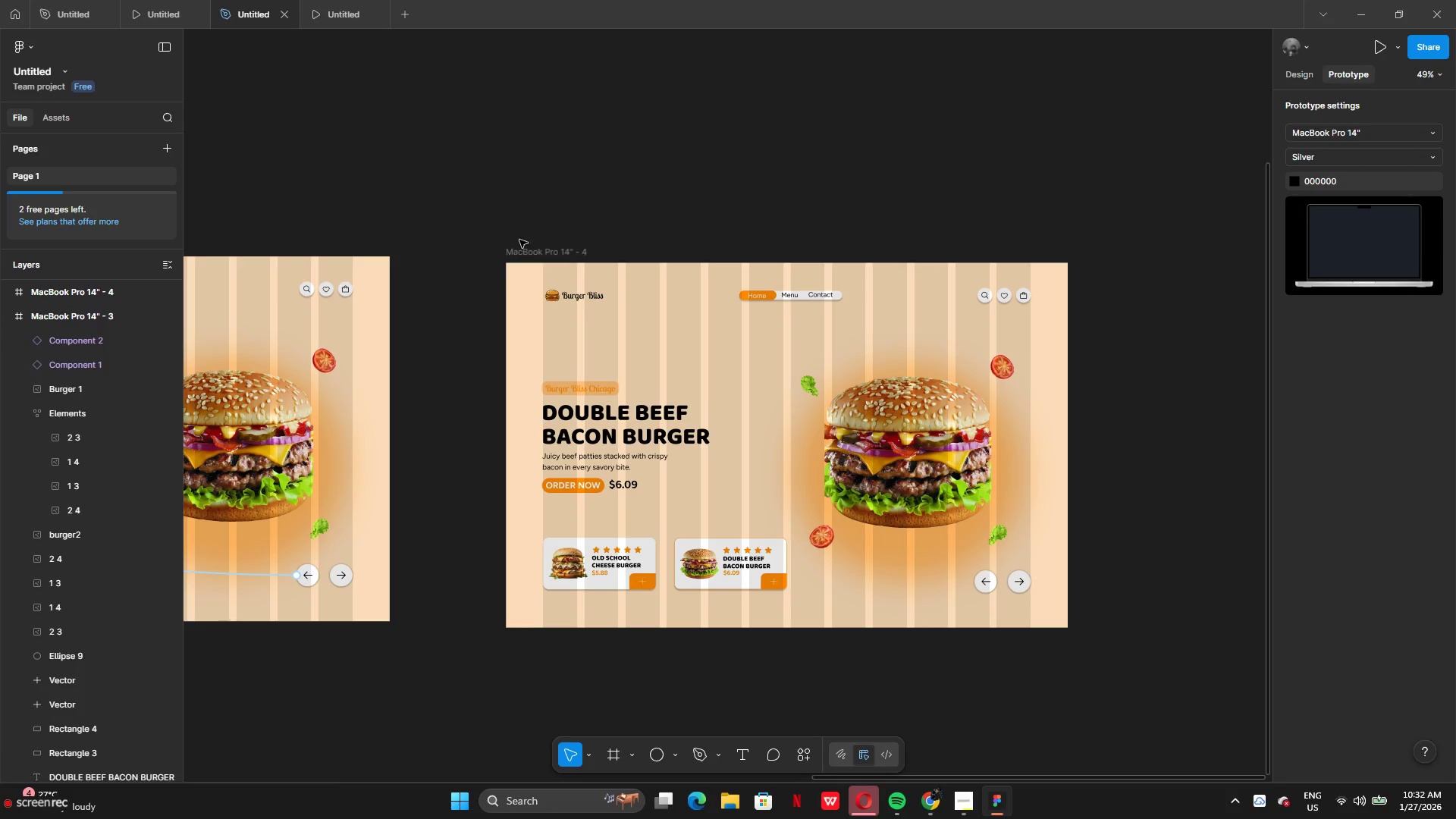 
left_click([569, 256])
 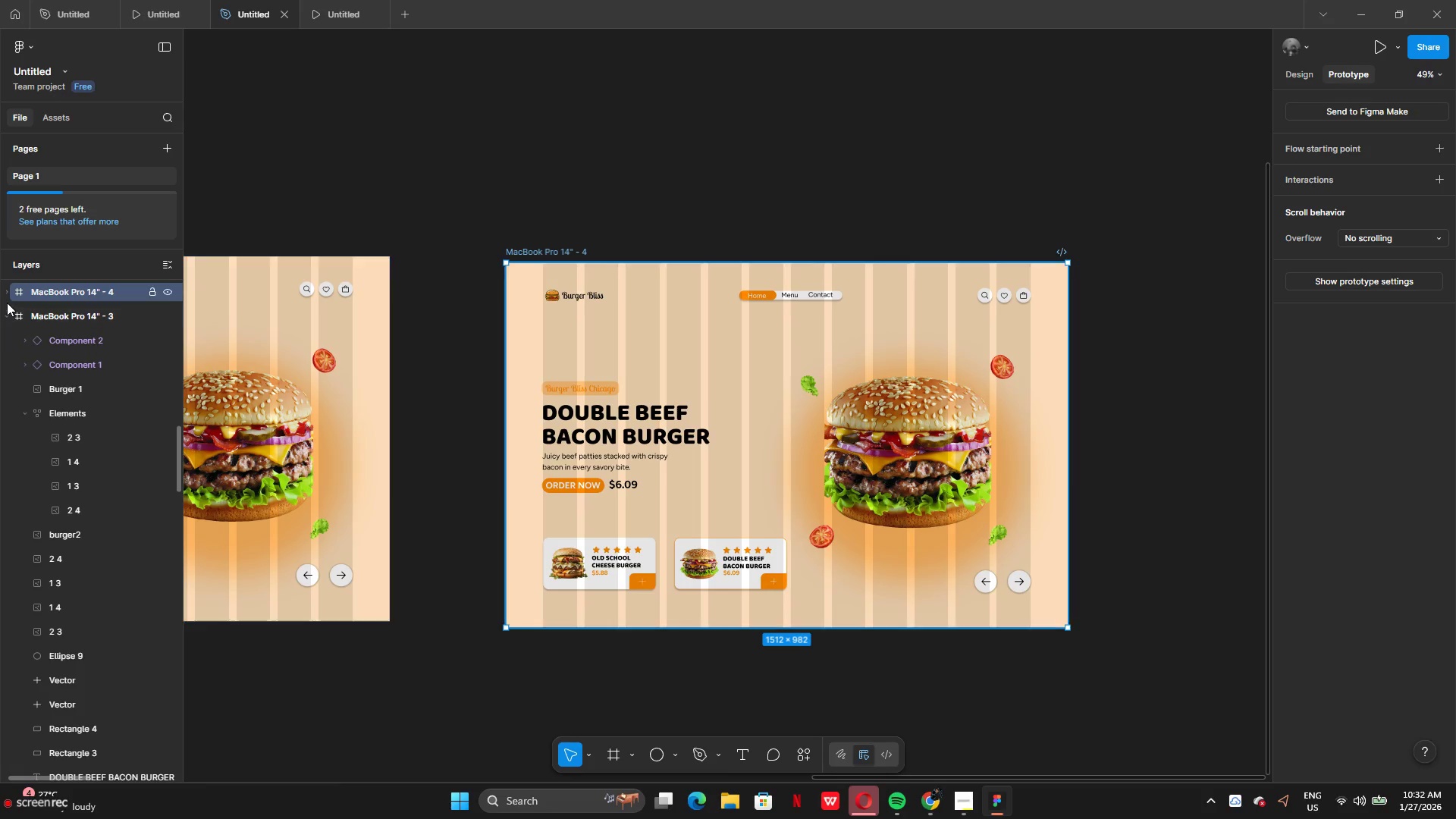 
left_click([8, 319])
 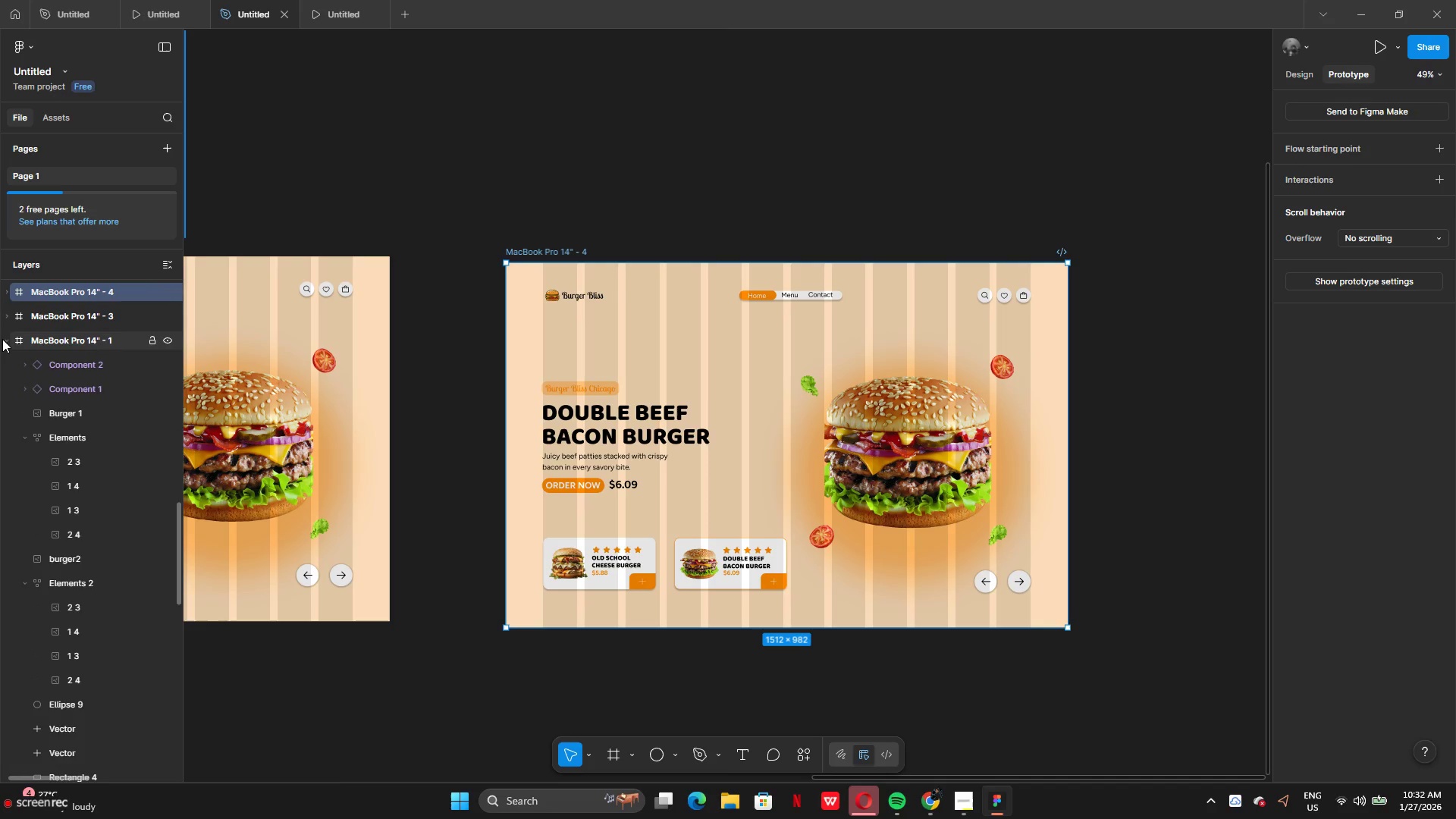 
left_click([2, 339])
 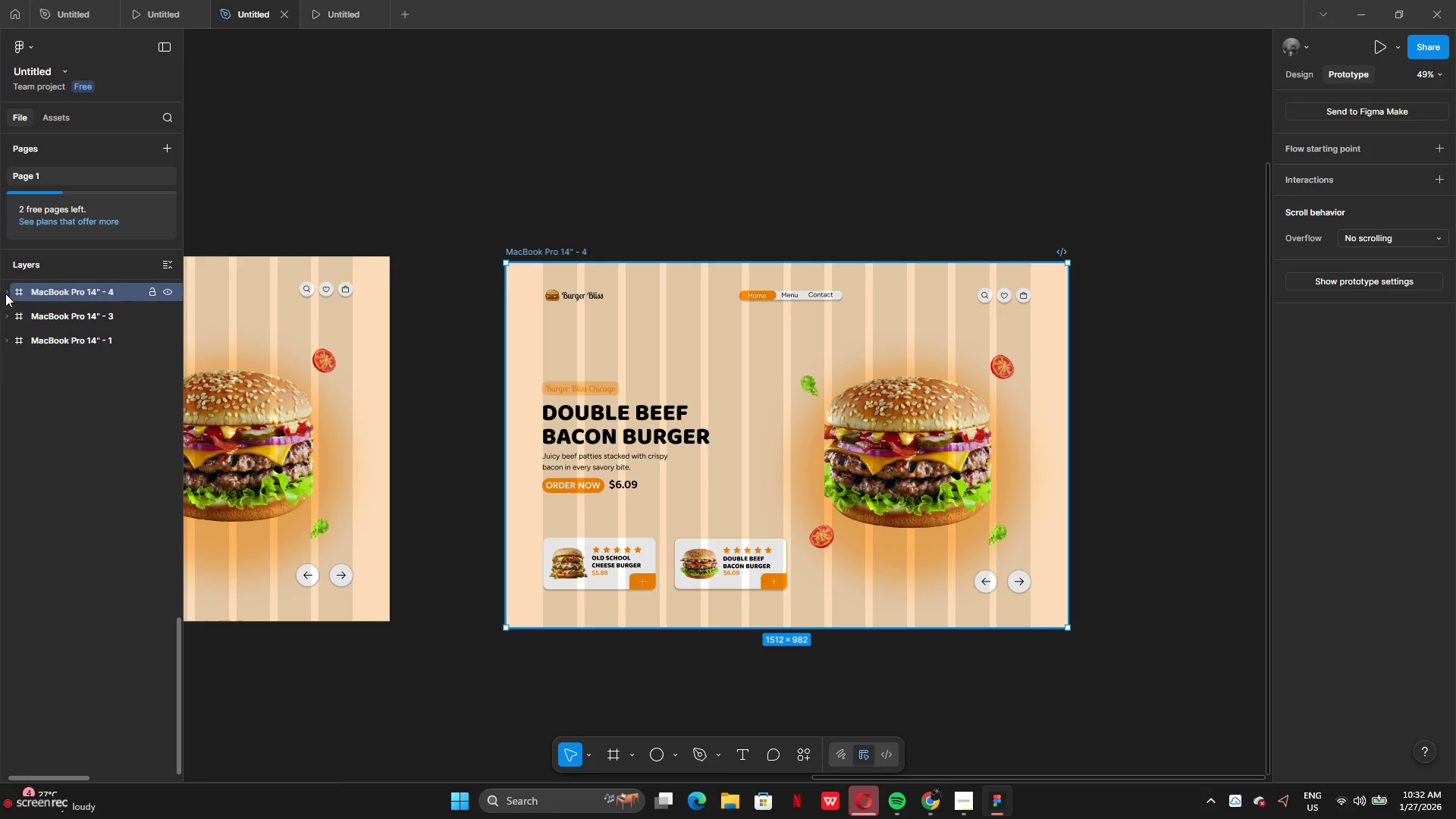 
left_click([5, 293])
 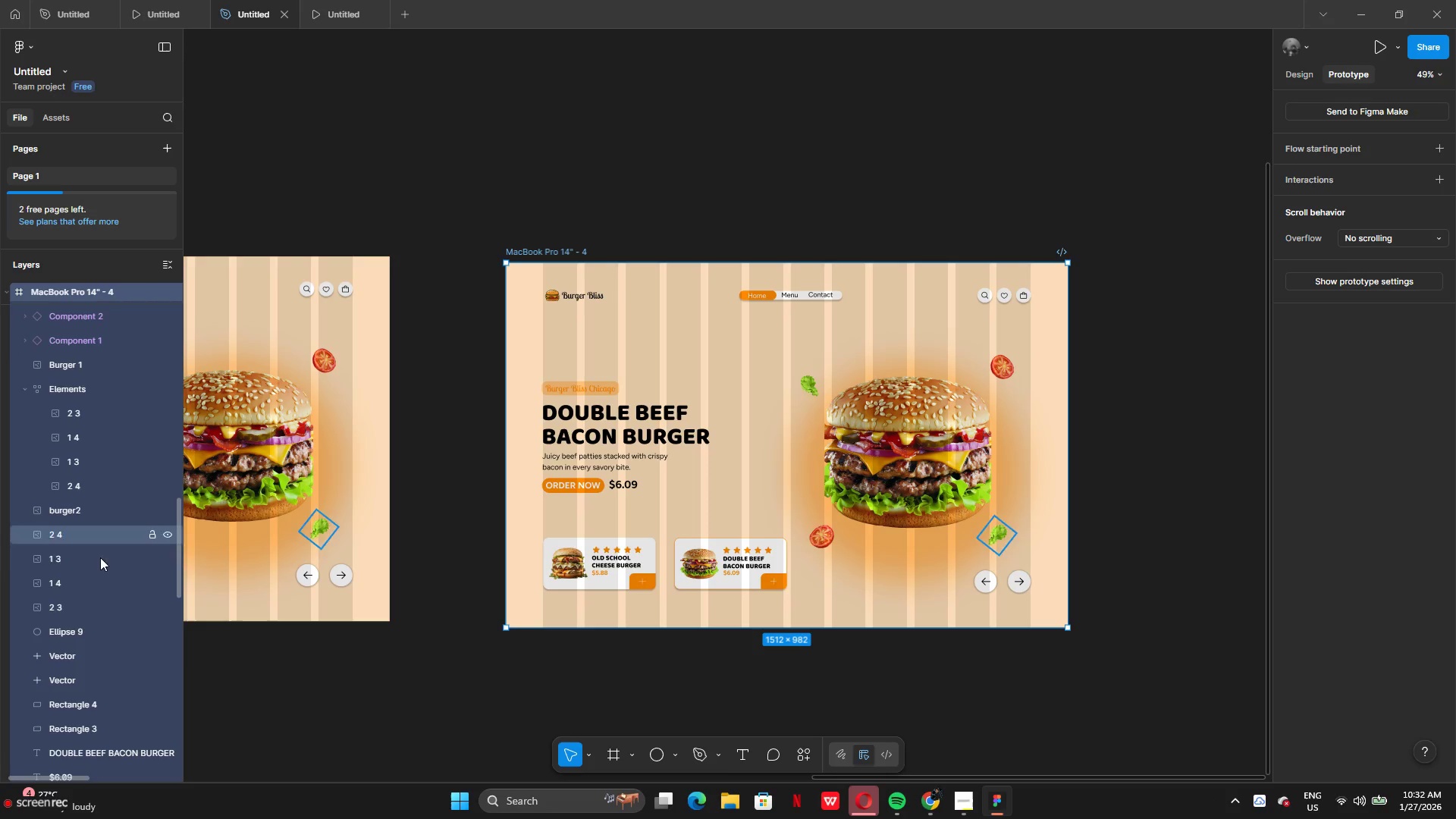 
scroll: coordinate [102, 722], scroll_direction: down, amount: 7.0
 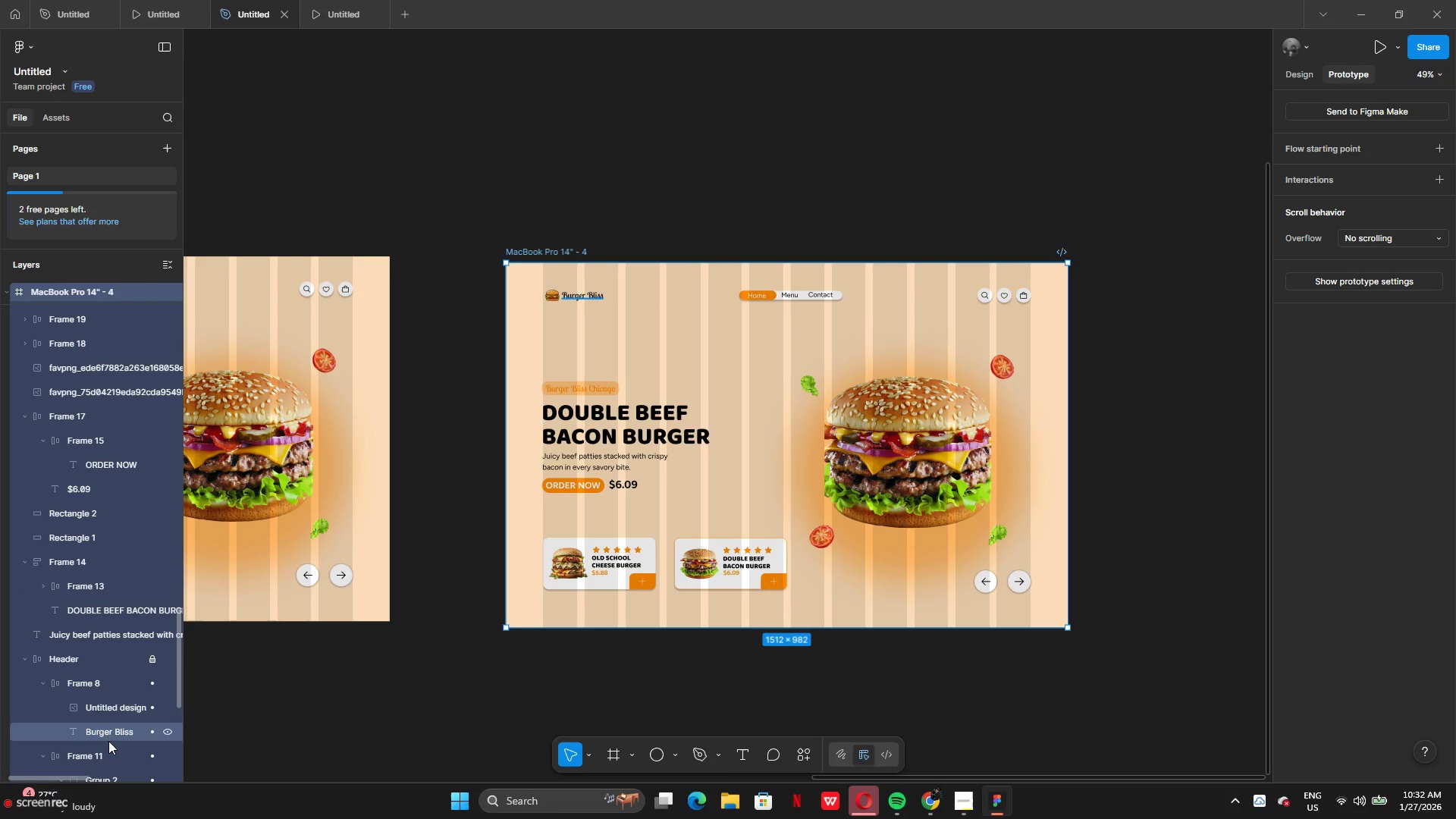 
left_click([100, 666])
 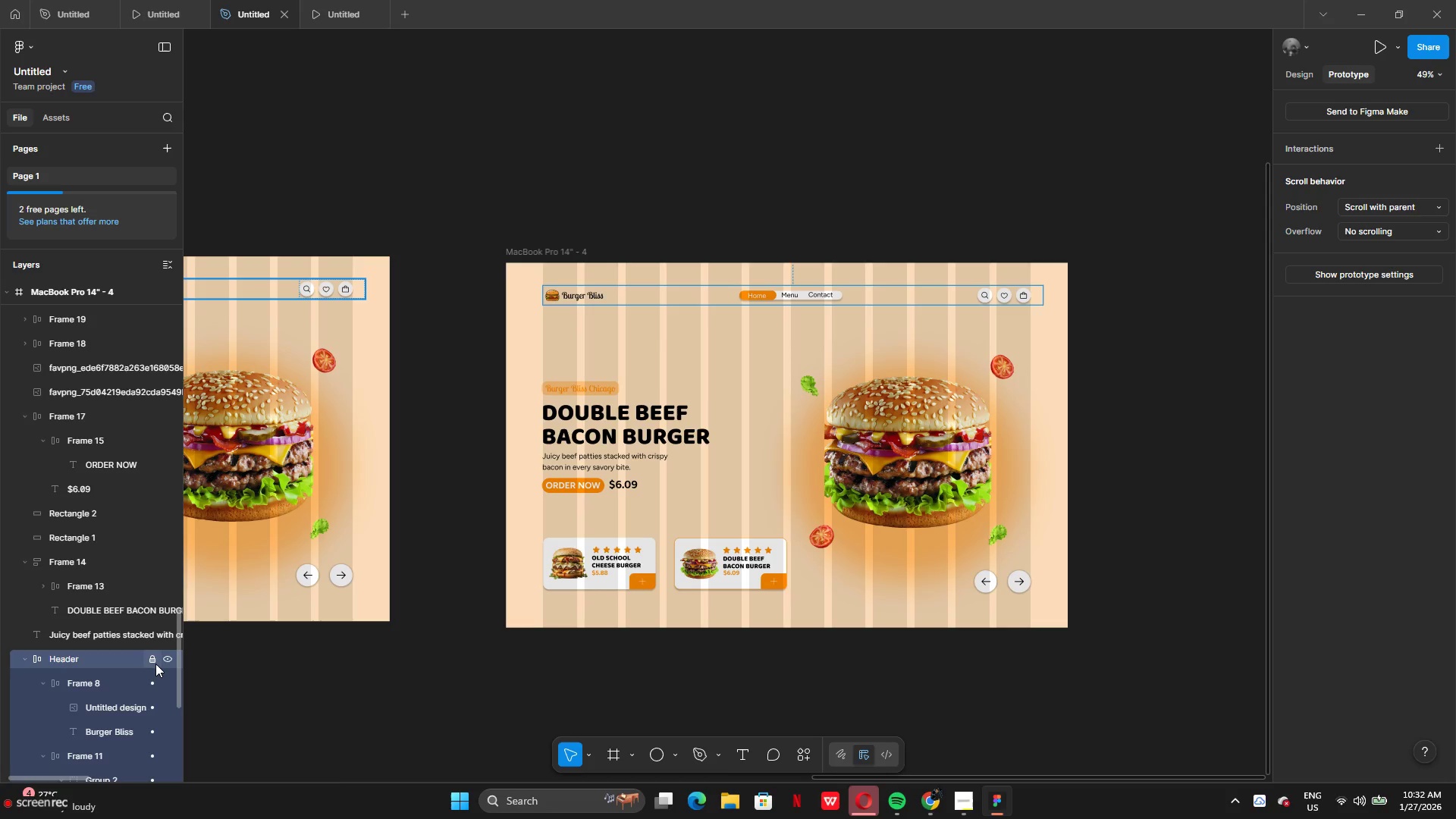 
left_click([155, 664])
 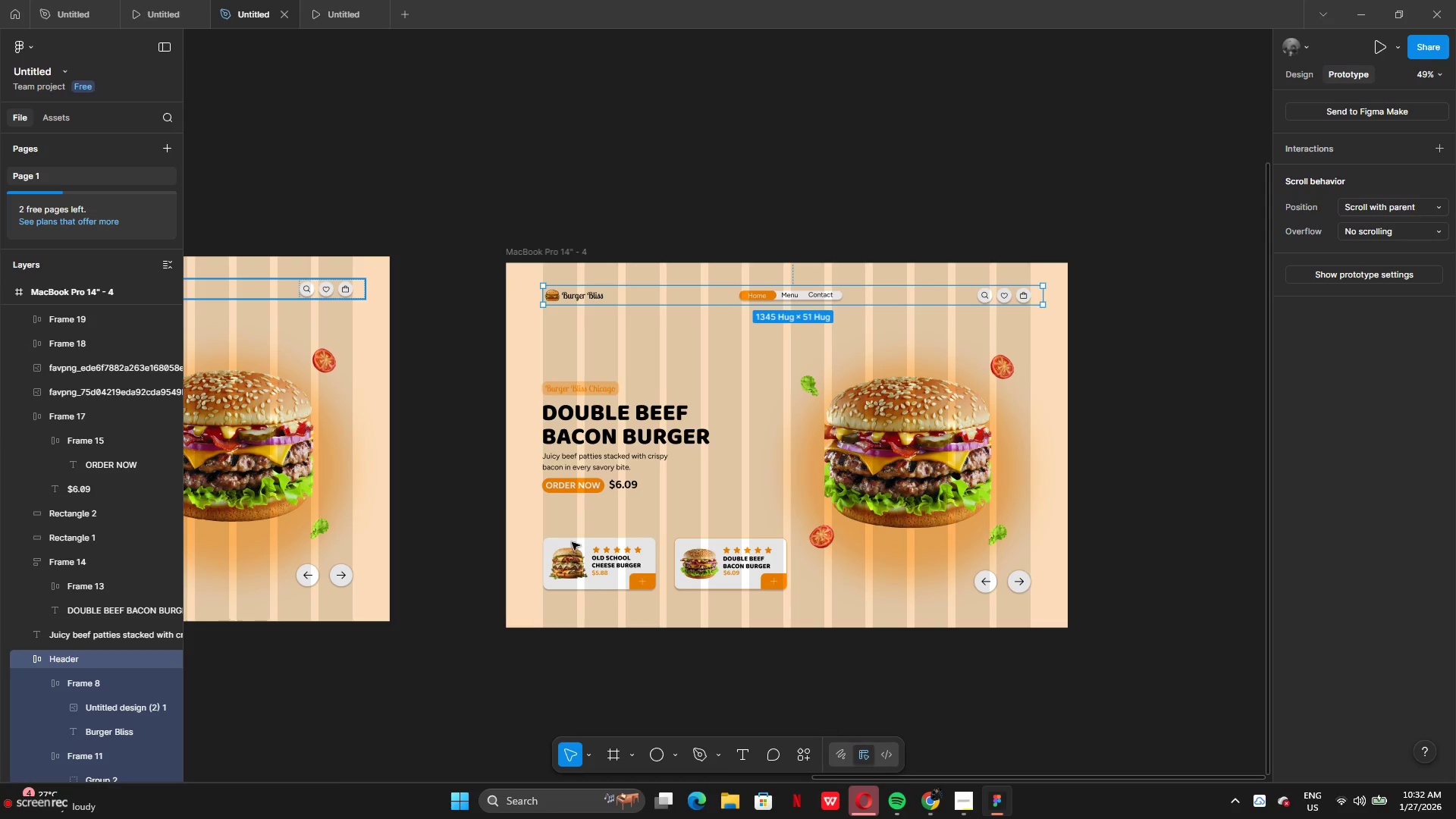 
left_click([491, 466])
 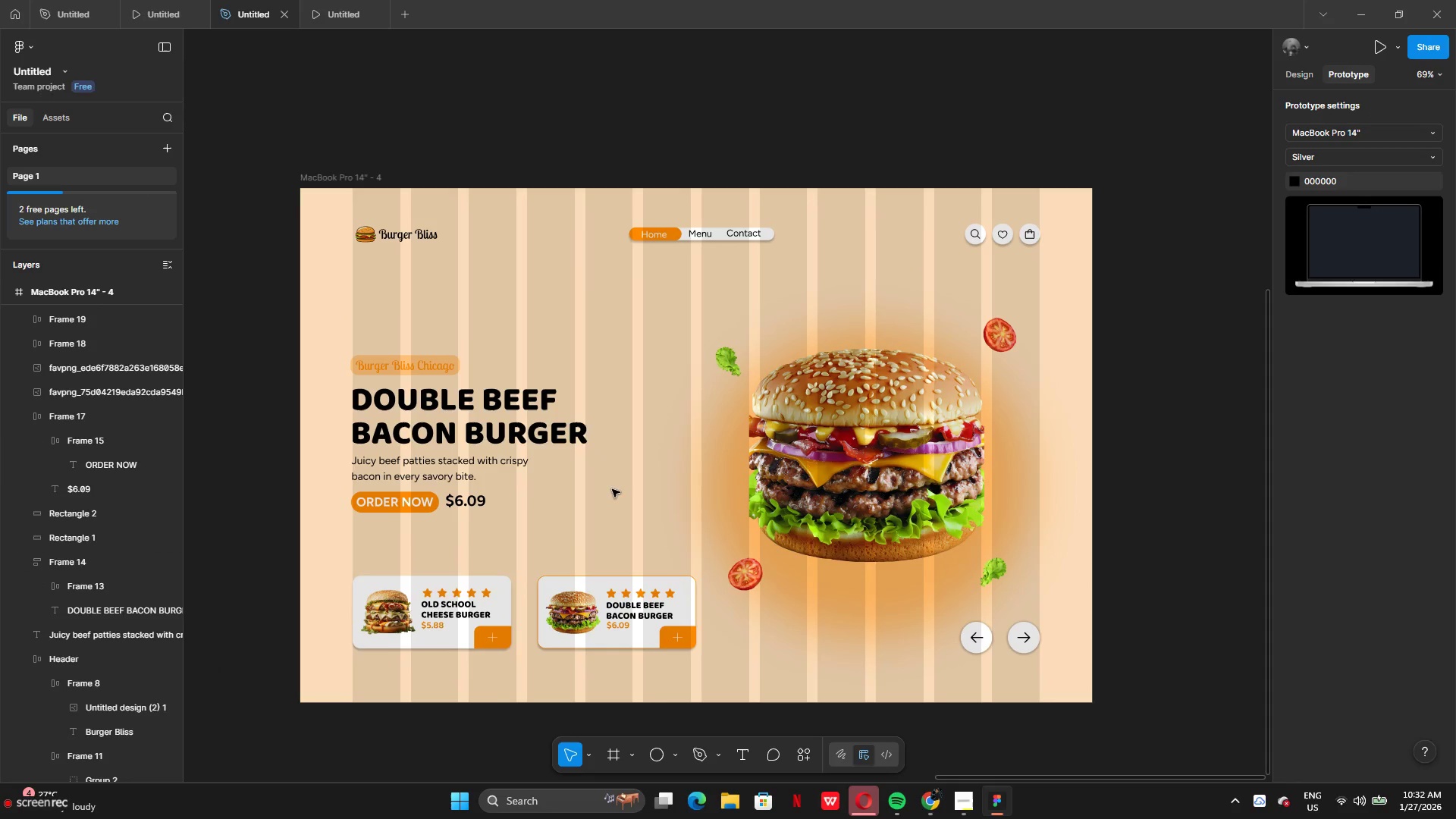 
wait(11.39)
 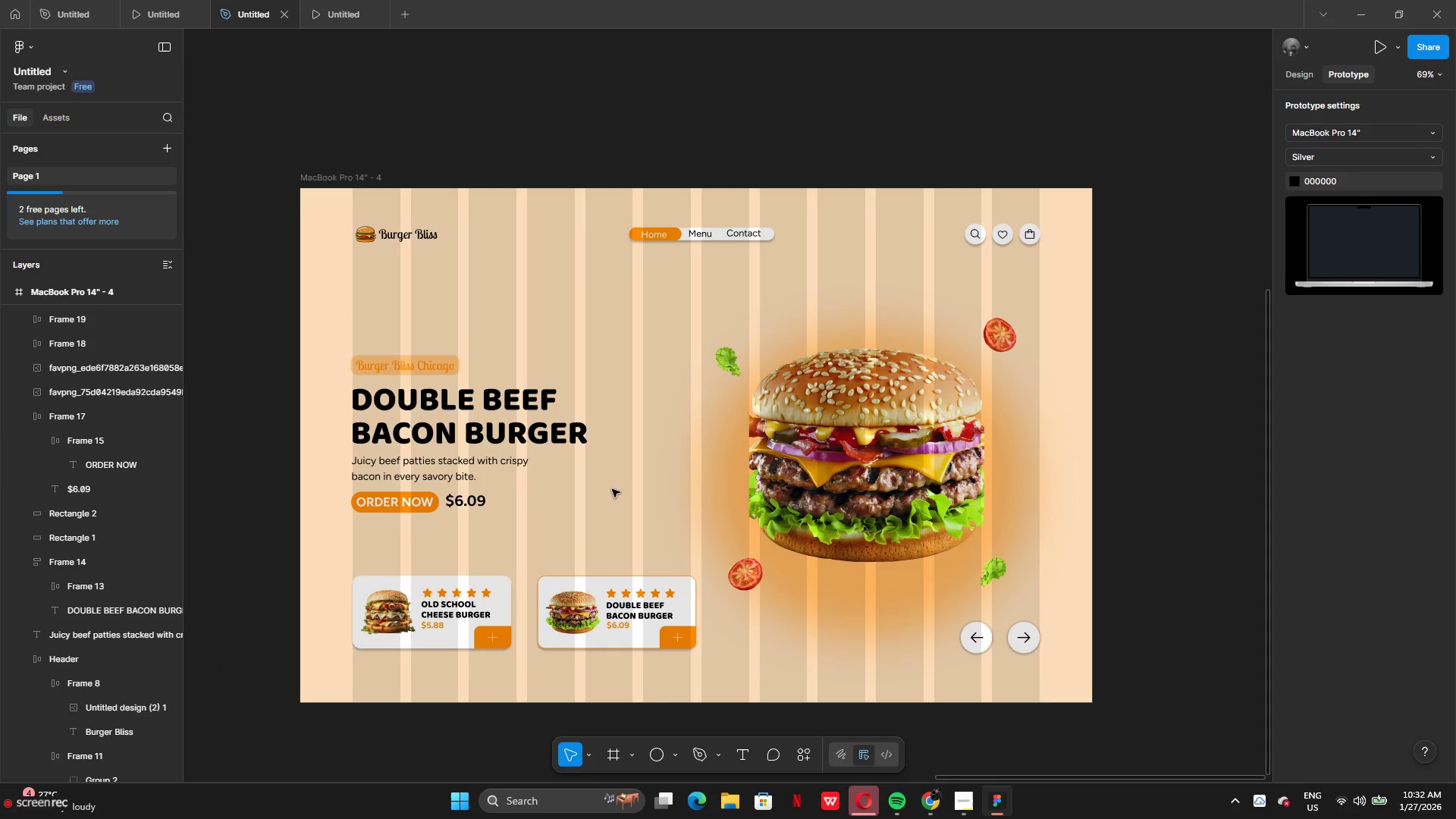 
right_click([431, 363])
 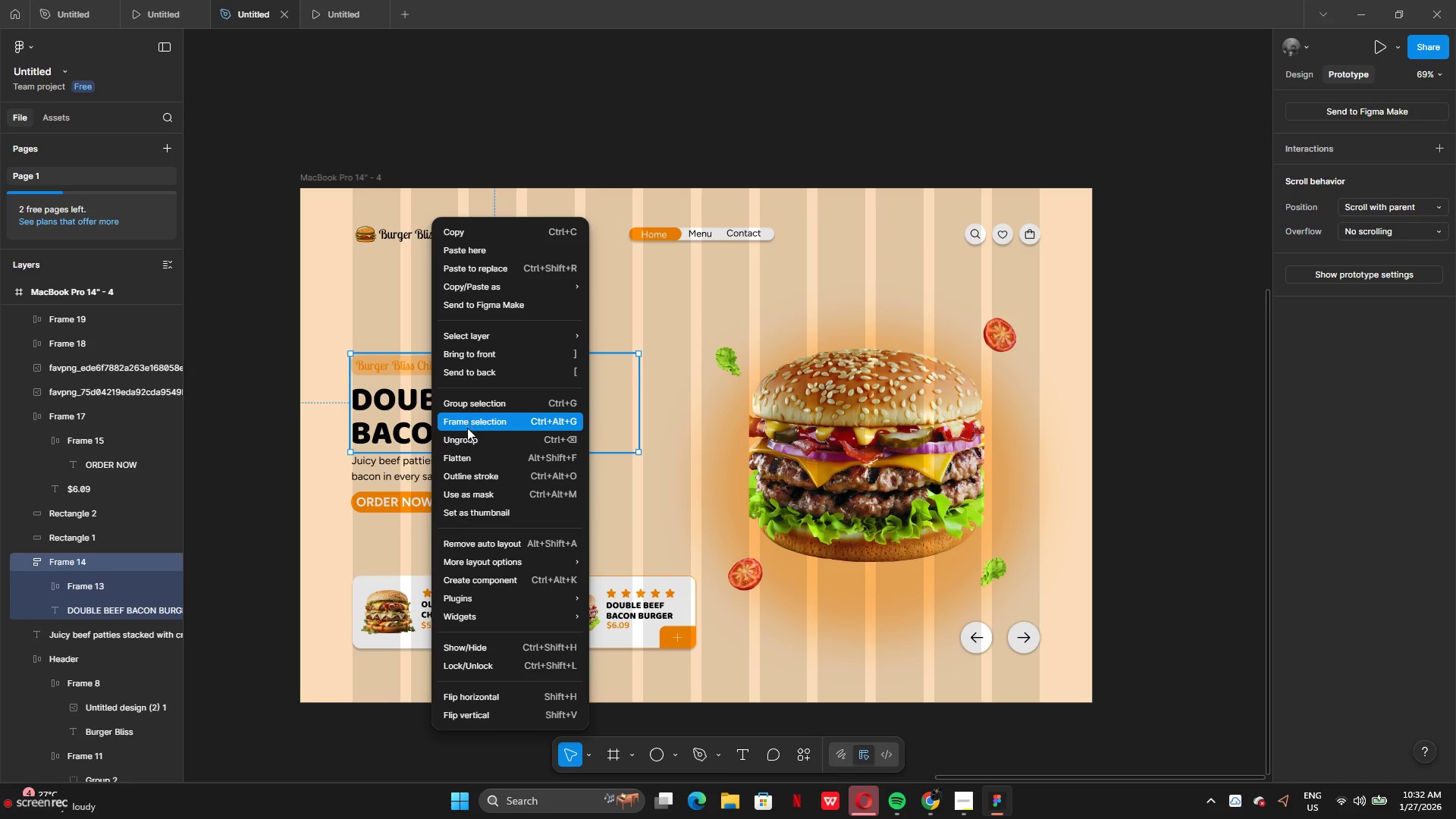 
left_click([398, 428])
 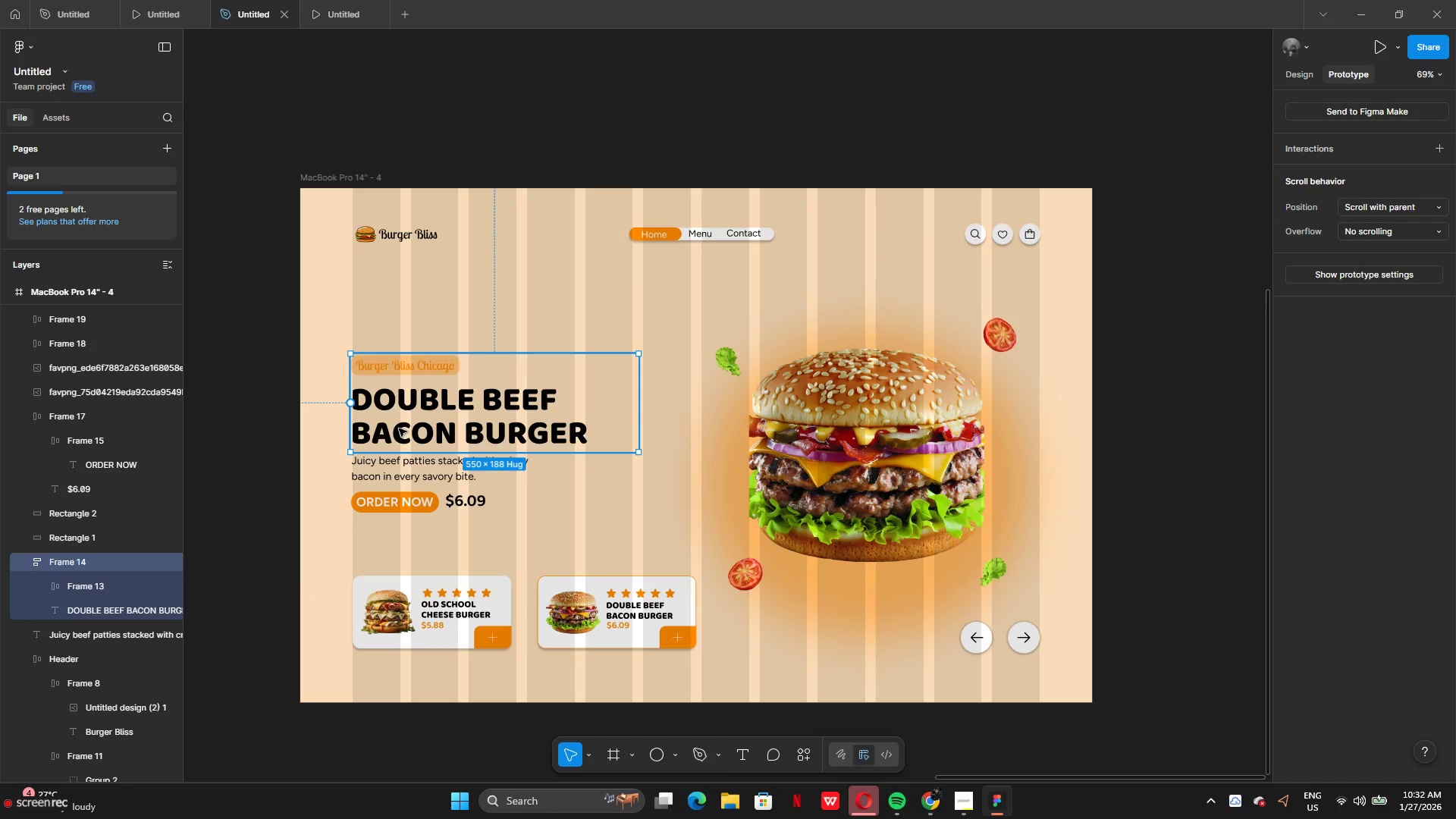 
left_click_drag(start_coordinate=[399, 428], to_coordinate=[405, 420])
 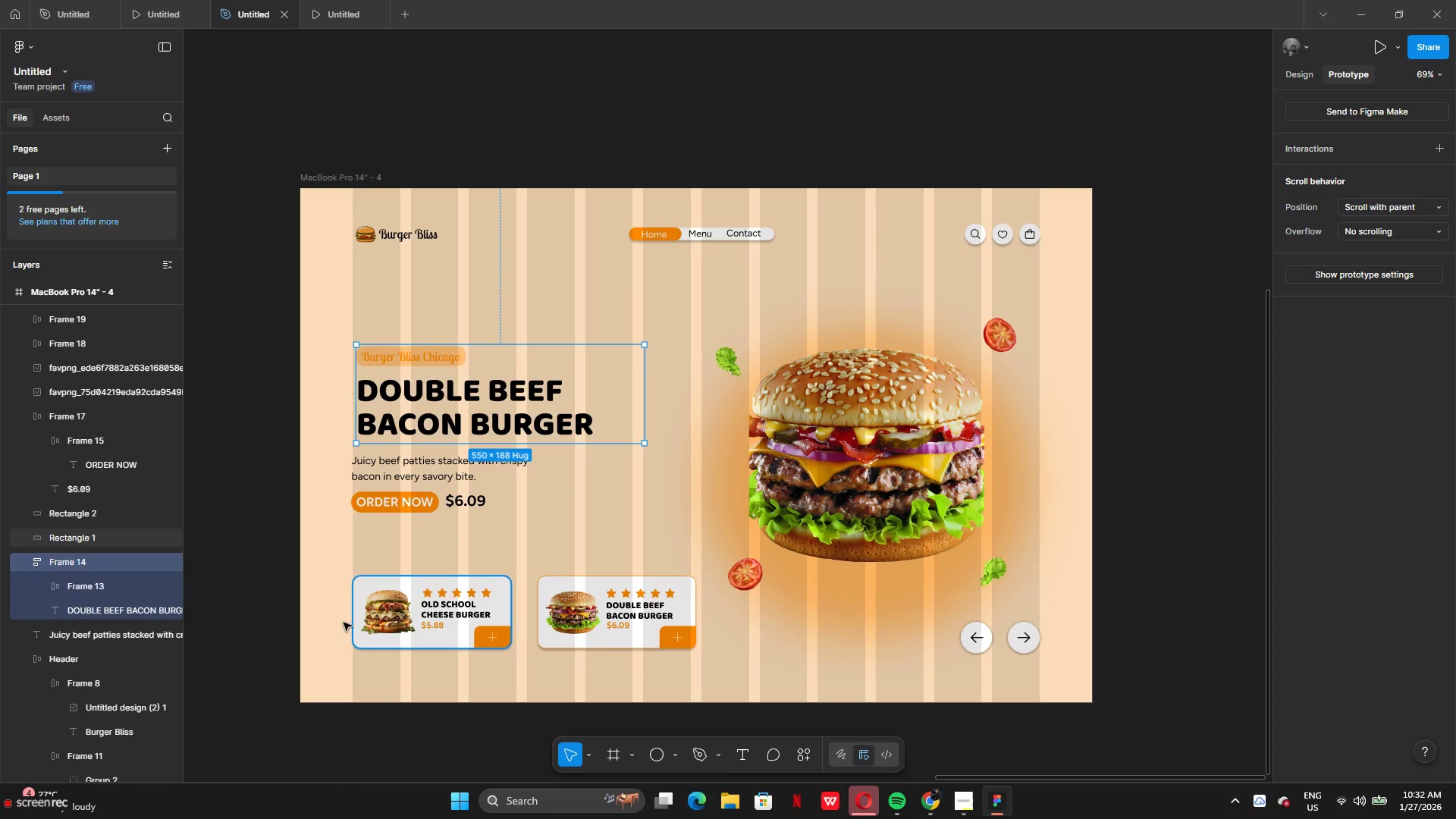 
left_click_drag(start_coordinate=[329, 600], to_coordinate=[669, 631])
 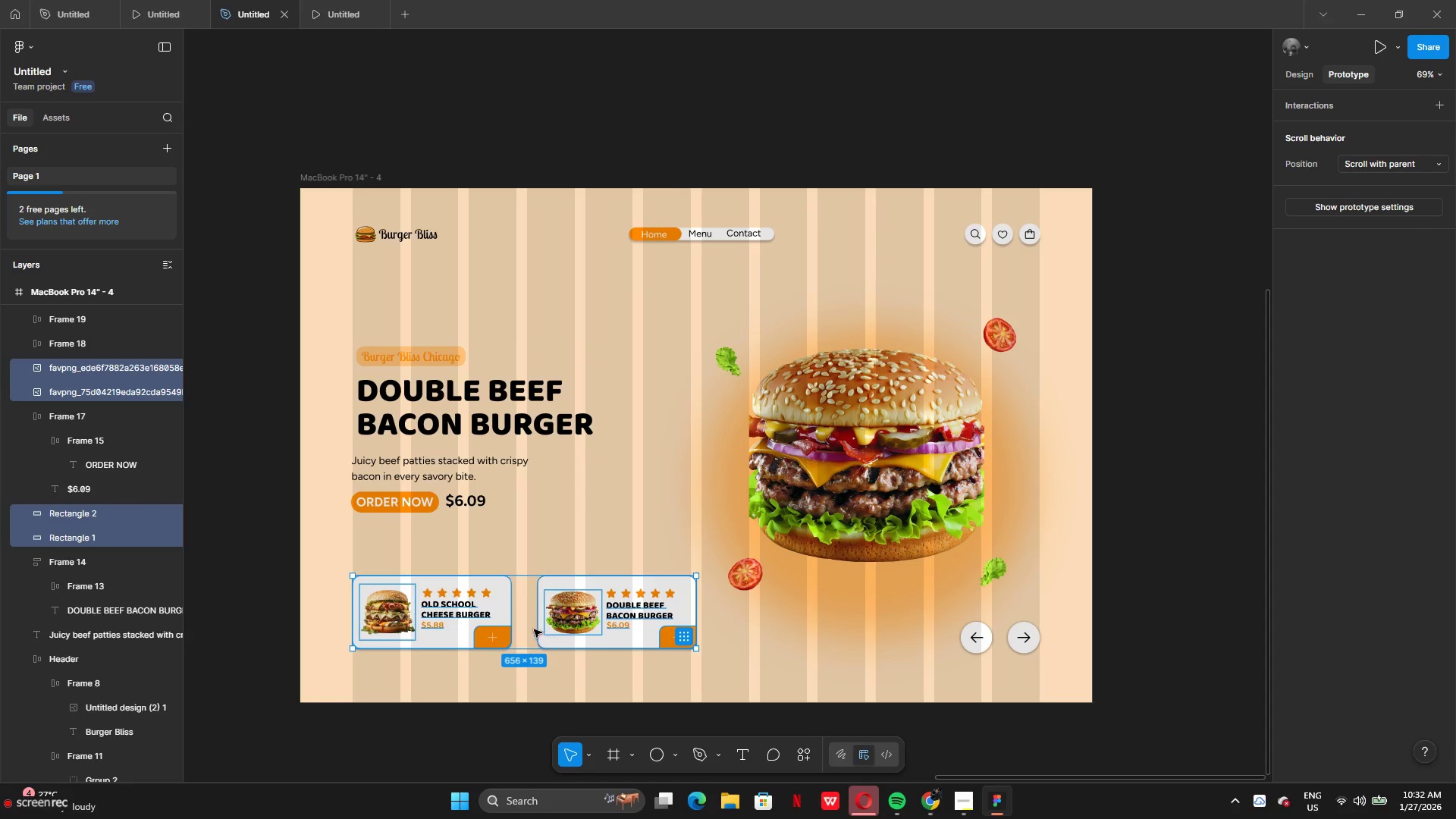 
left_click_drag(start_coordinate=[522, 626], to_coordinate=[550, 629])
 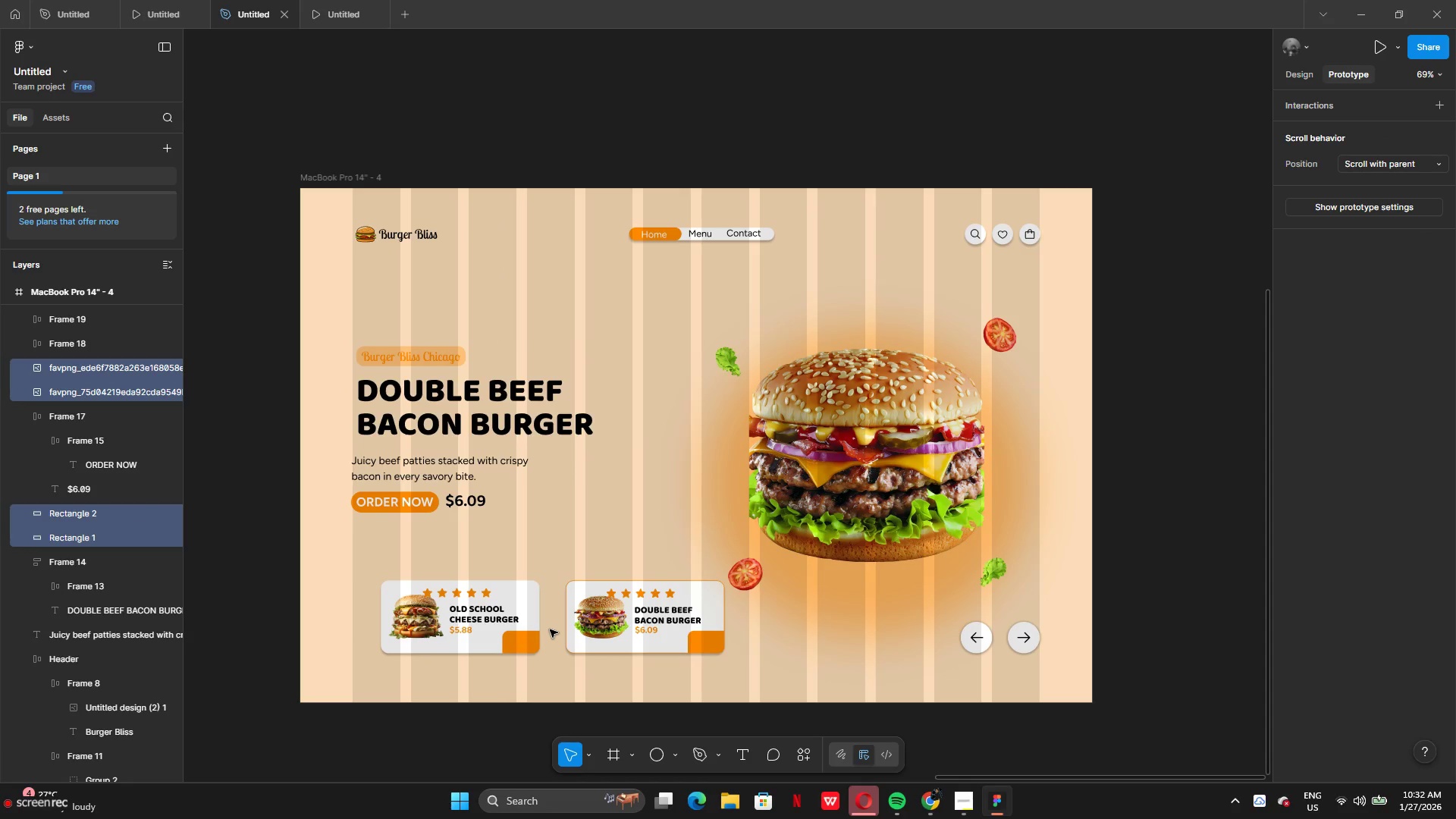 
key(Control+Z)
 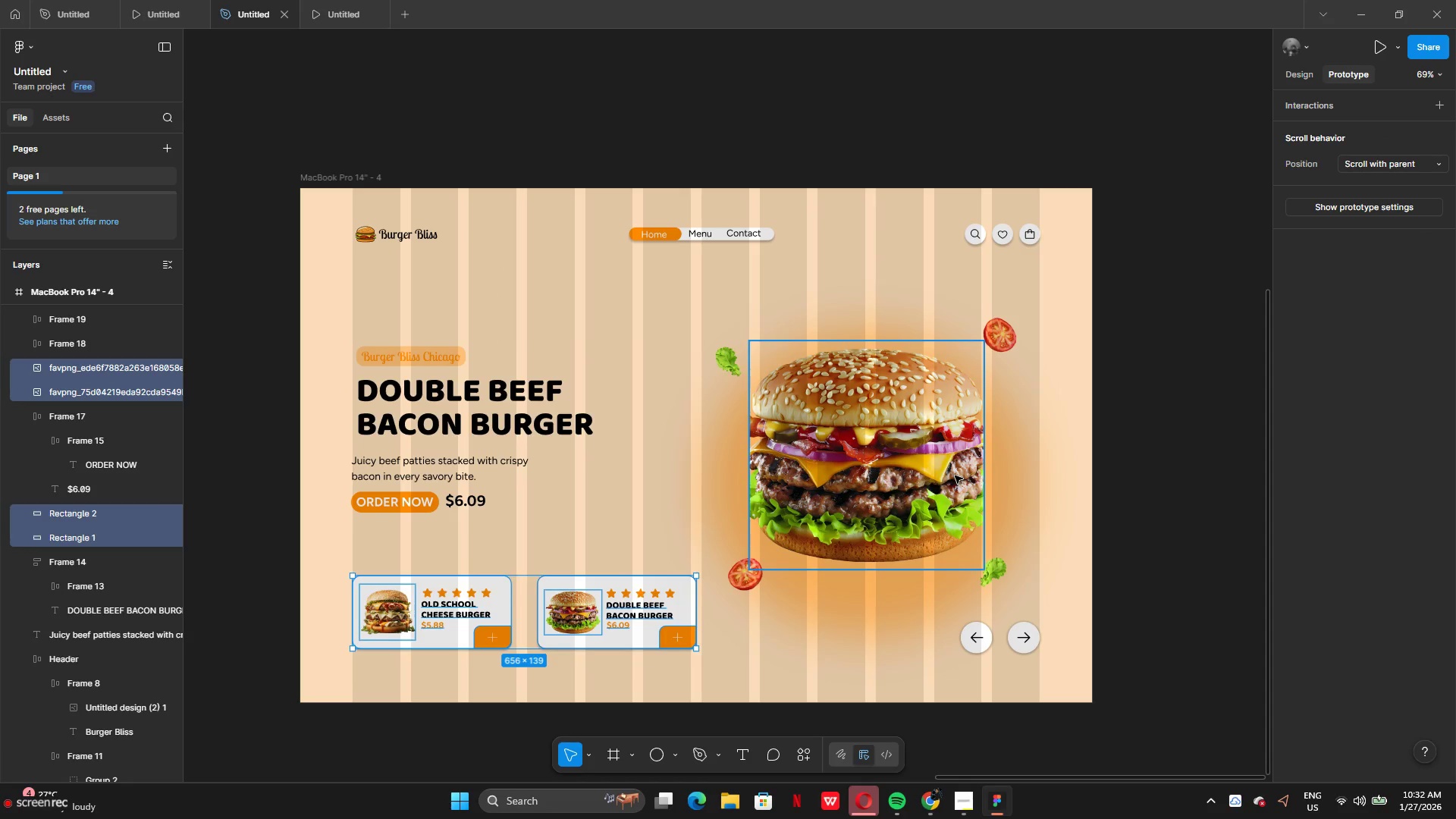 
left_click_drag(start_coordinate=[955, 475], to_coordinate=[916, 440])
 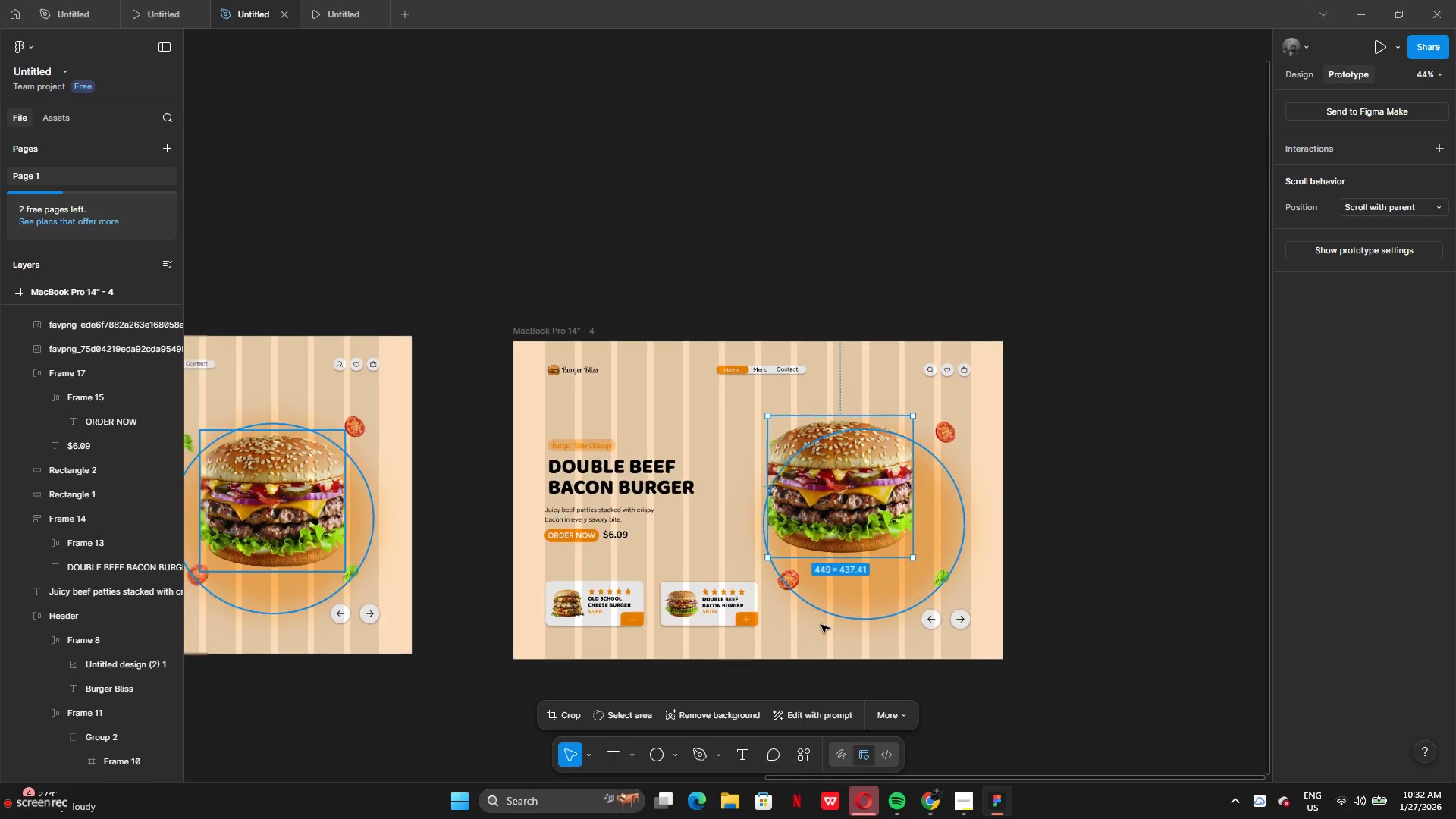 
left_click_drag(start_coordinate=[466, 583], to_coordinate=[745, 632])
 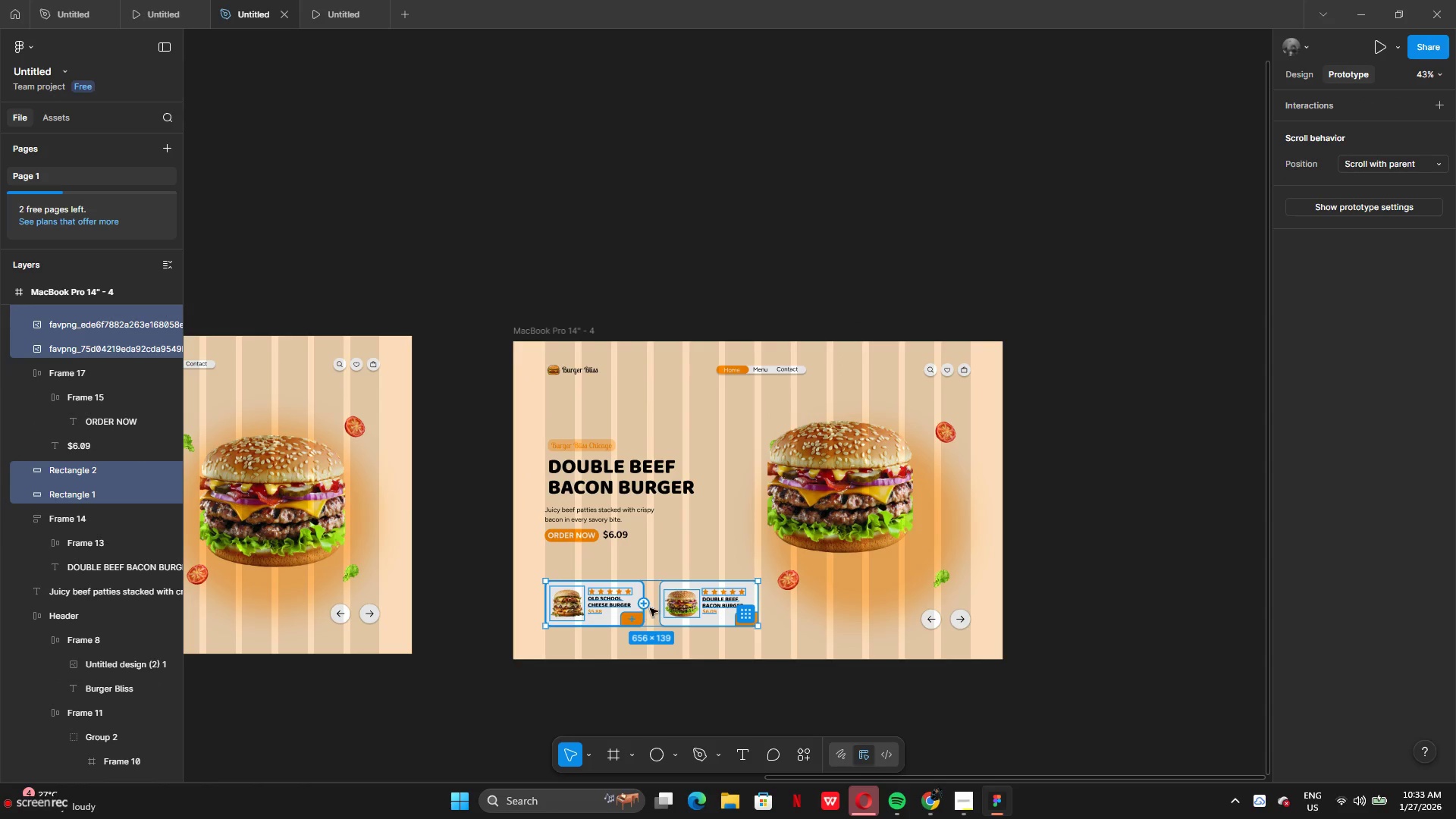 
left_click_drag(start_coordinate=[657, 606], to_coordinate=[640, 647])
 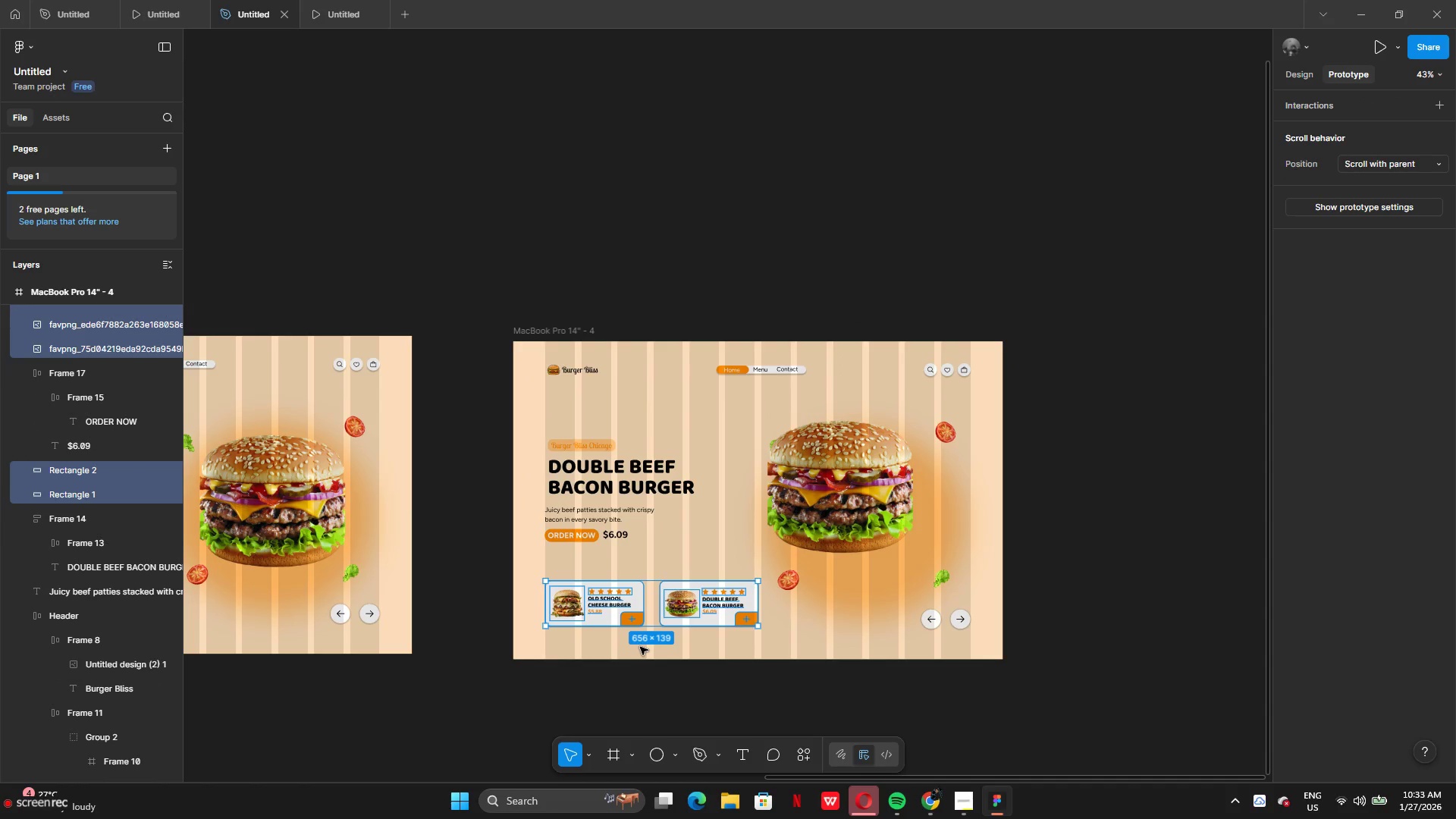 
key(Control+Z)
 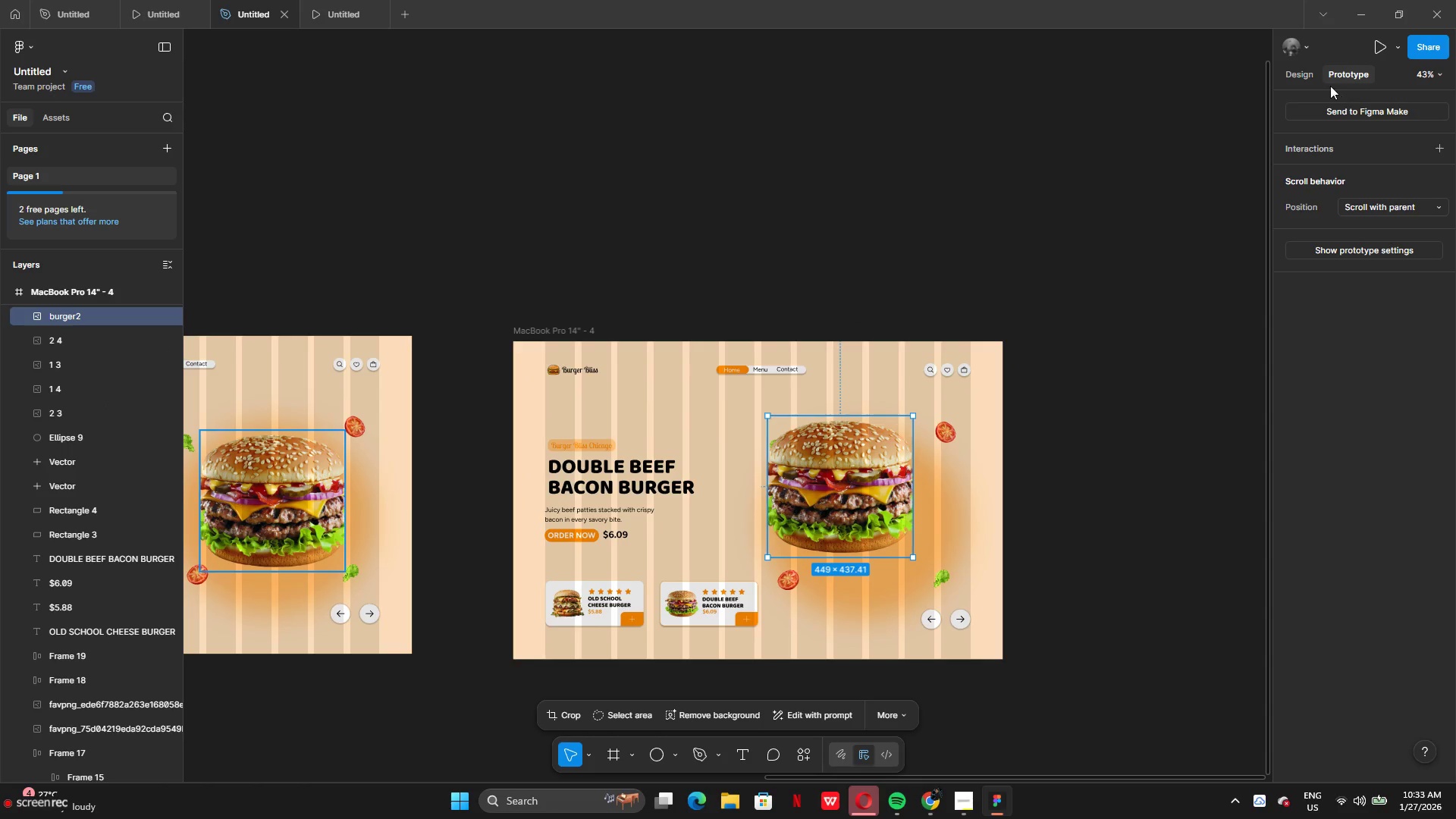 
left_click([1307, 76])
 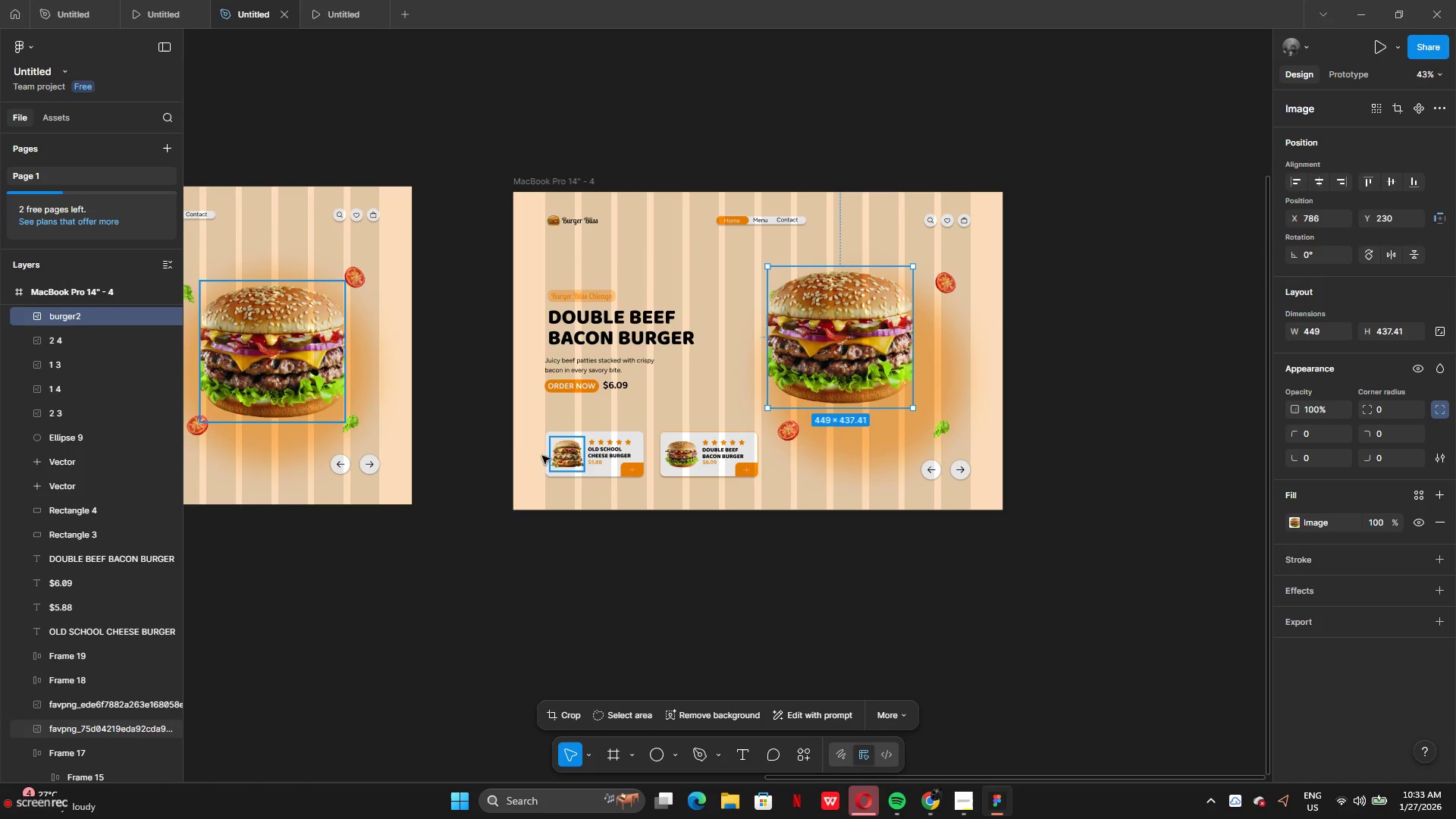 
left_click_drag(start_coordinate=[486, 430], to_coordinate=[772, 485])
 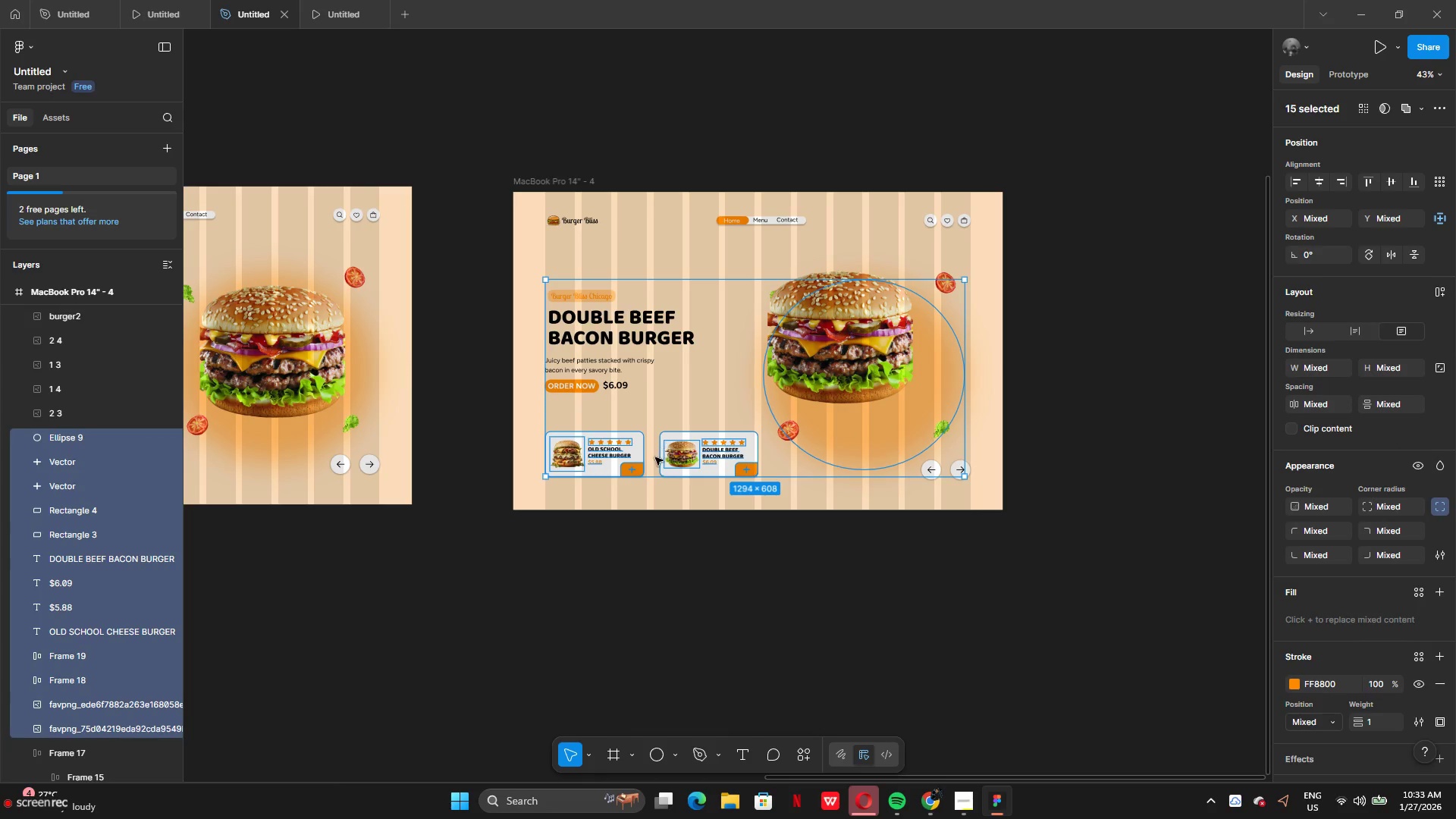 
left_click_drag(start_coordinate=[655, 457], to_coordinate=[620, 670])
 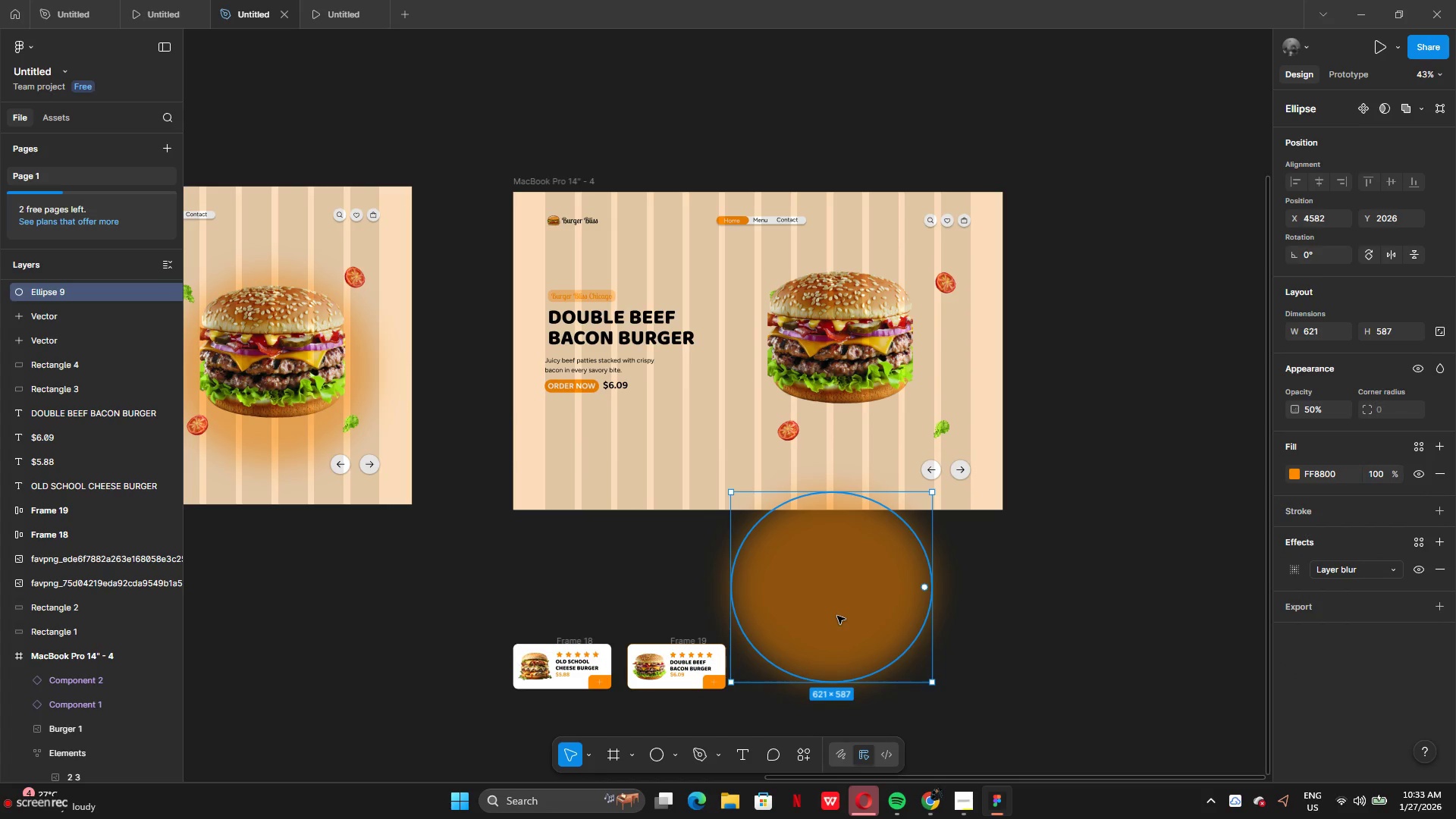 
left_click_drag(start_coordinate=[837, 616], to_coordinate=[877, 374])
 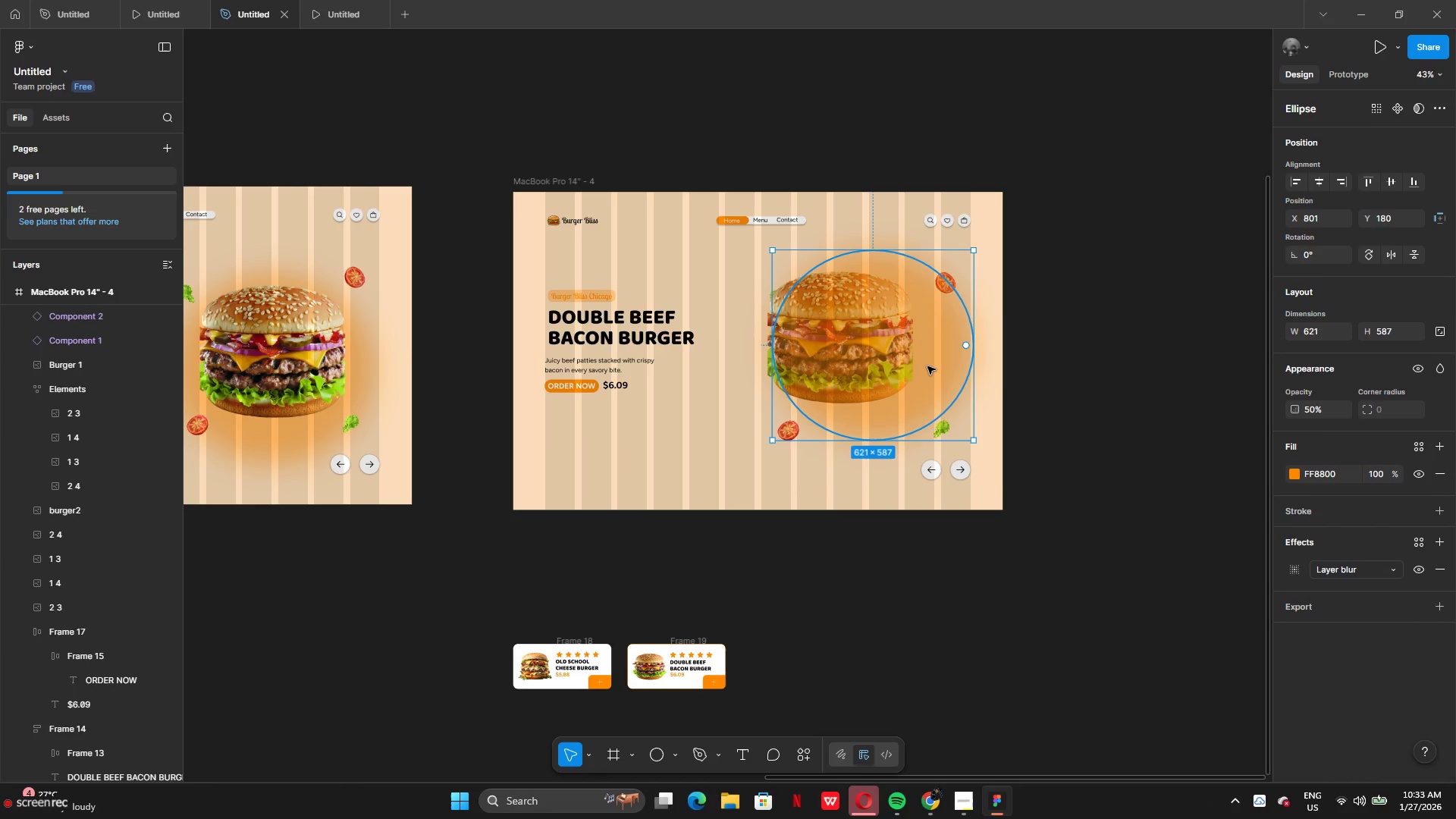 
left_click_drag(start_coordinate=[927, 367], to_coordinate=[900, 374])
 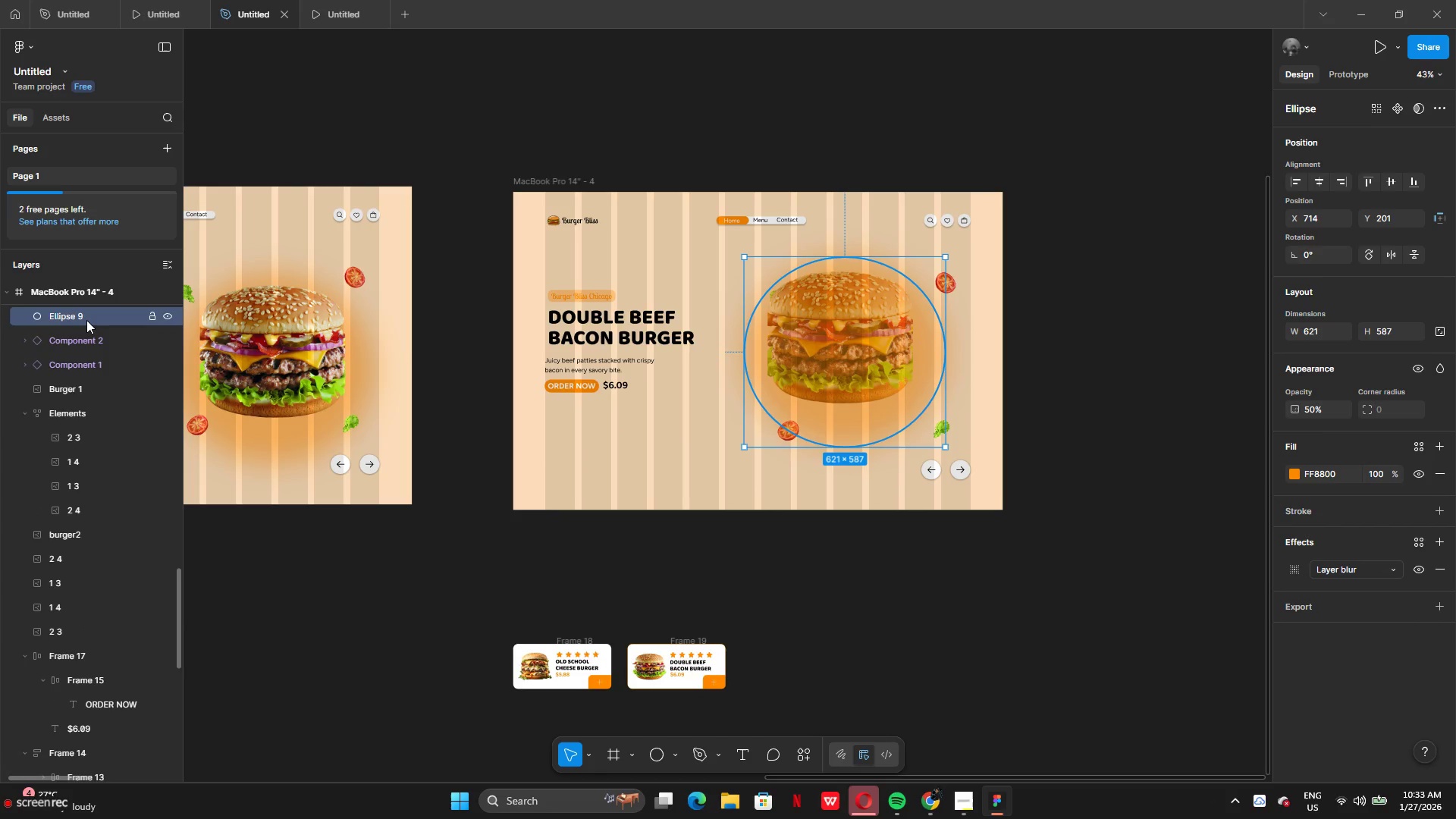 
left_click_drag(start_coordinate=[86, 319], to_coordinate=[94, 646])
 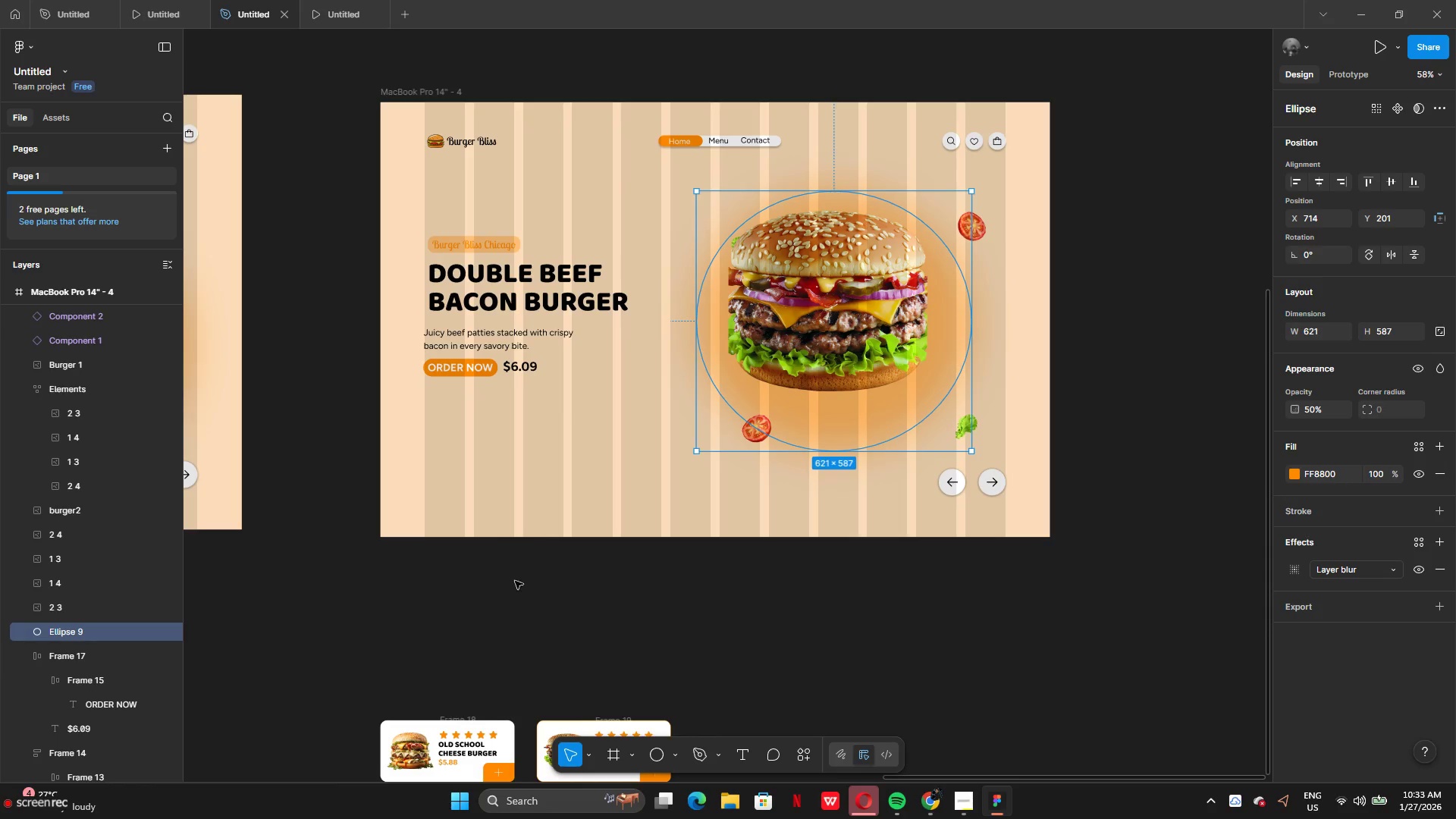 
wait(20.73)
 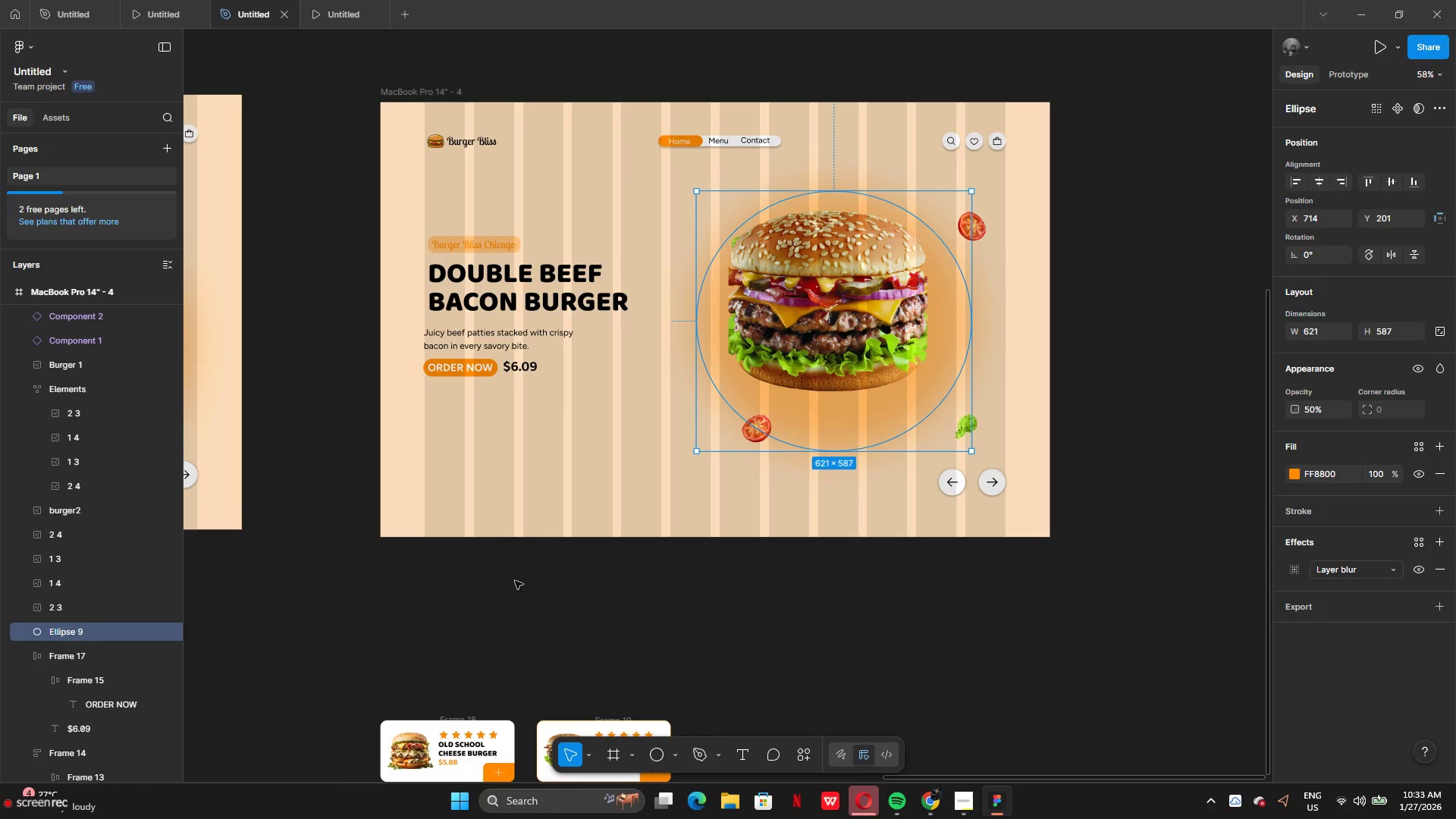 
left_click_drag(start_coordinate=[500, 267], to_coordinate=[296, 626])
 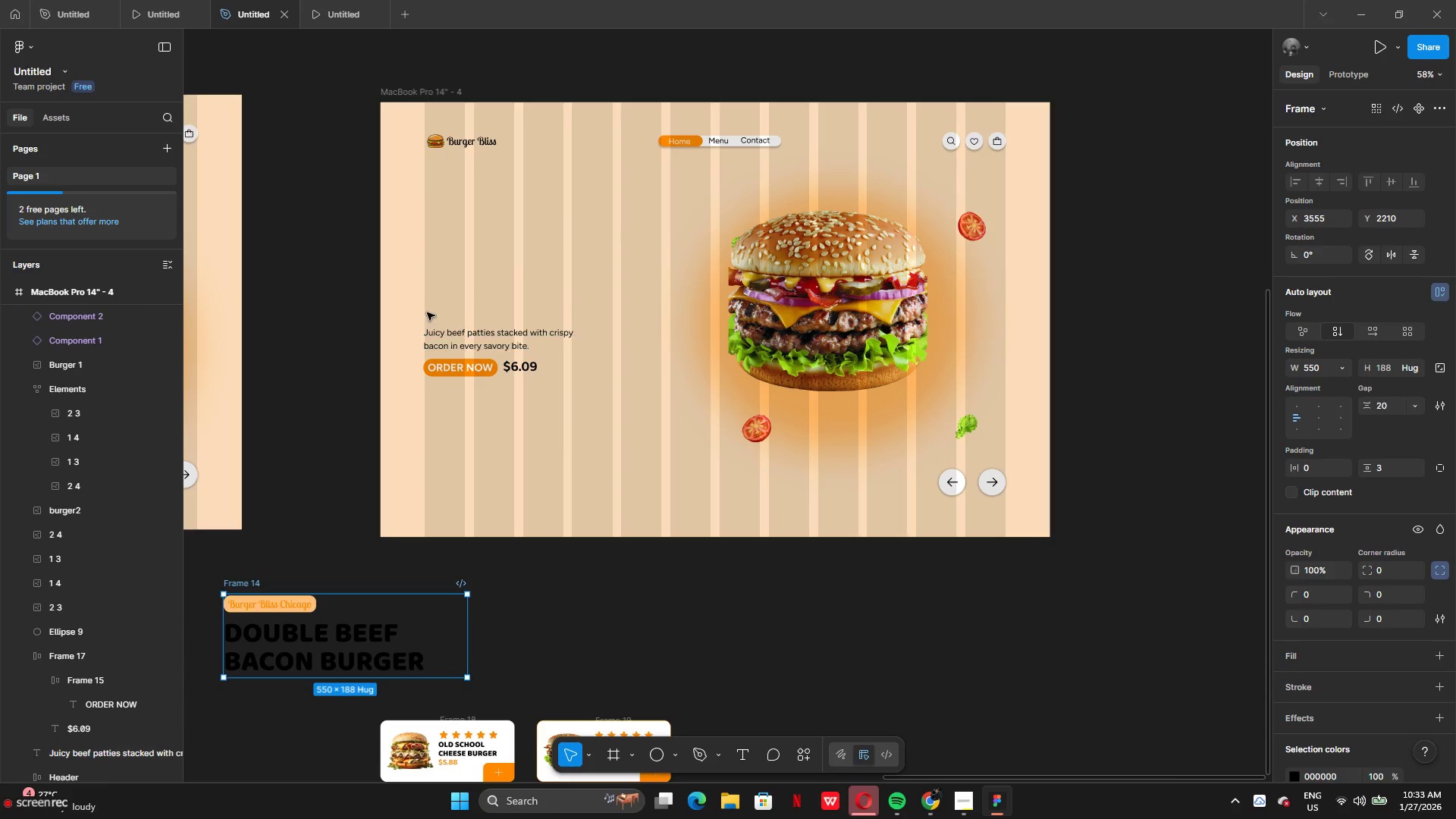 
left_click_drag(start_coordinate=[419, 308], to_coordinate=[529, 369])
 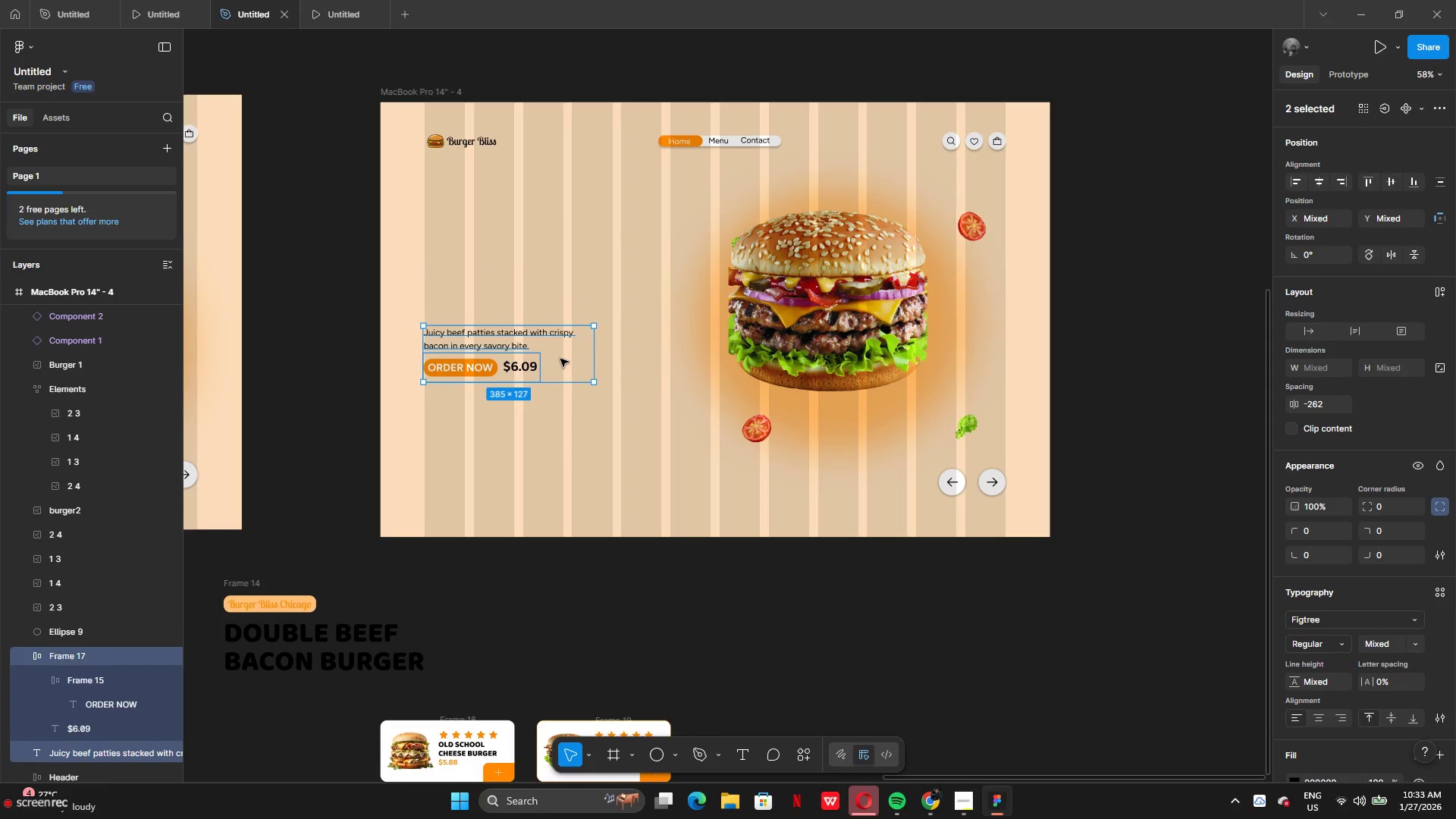 
left_click_drag(start_coordinate=[560, 359], to_coordinate=[358, 720])
 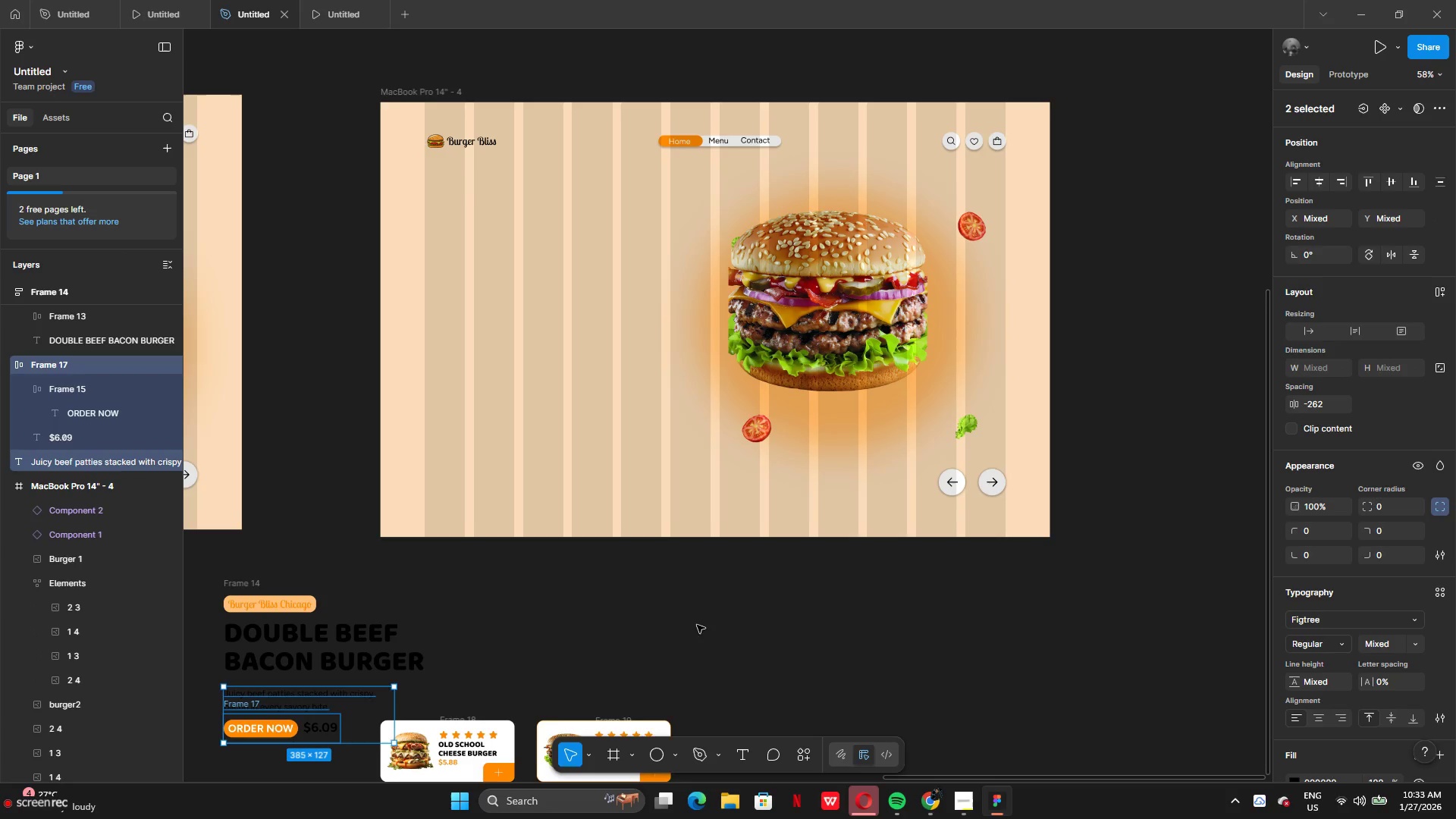 
scroll: coordinate [698, 625], scroll_direction: down, amount: 2.0
 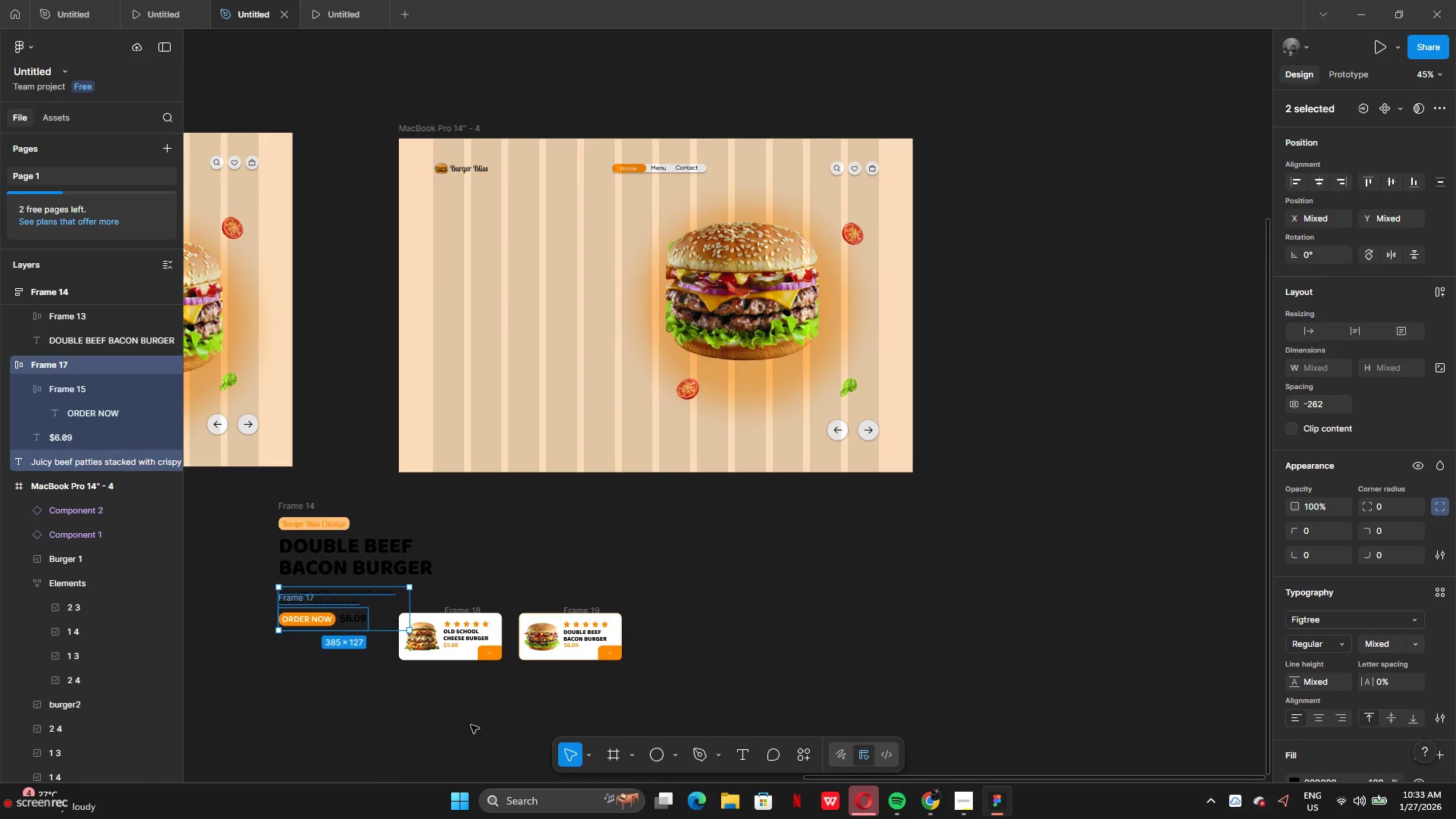 
wait(6.0)
 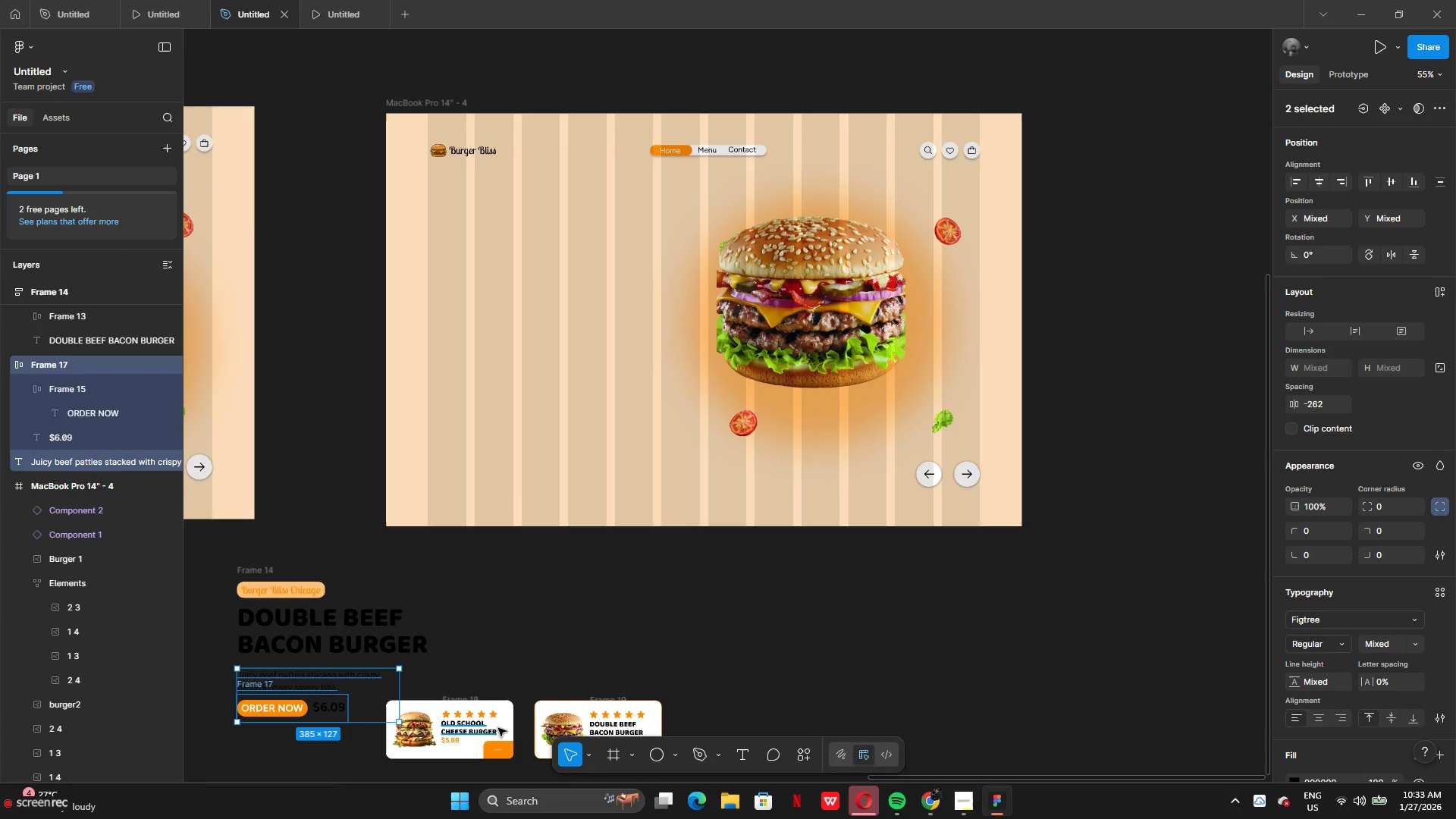 
left_click_drag(start_coordinate=[462, 704], to_coordinate=[479, 573])
 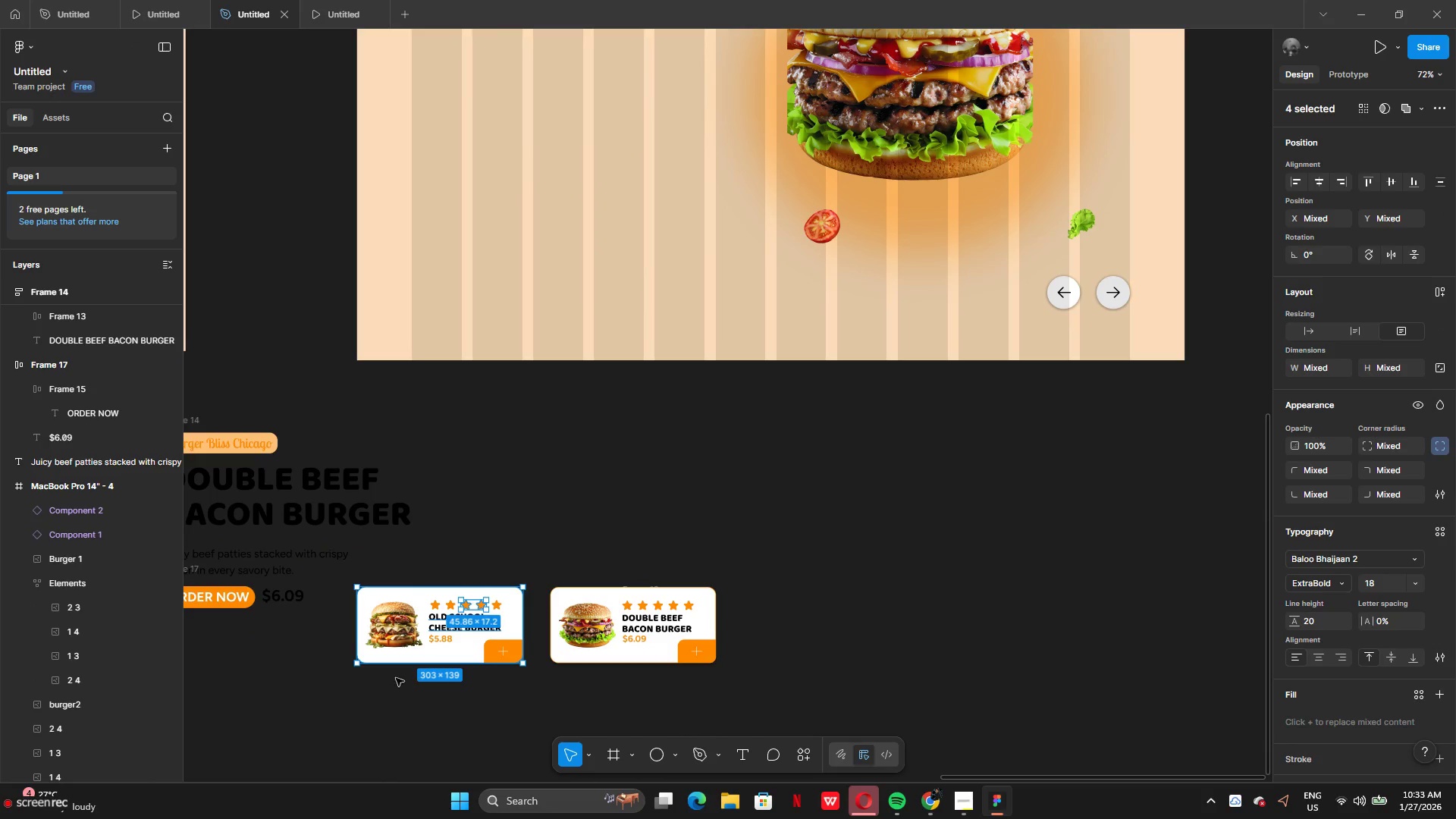 
left_click([344, 653])
 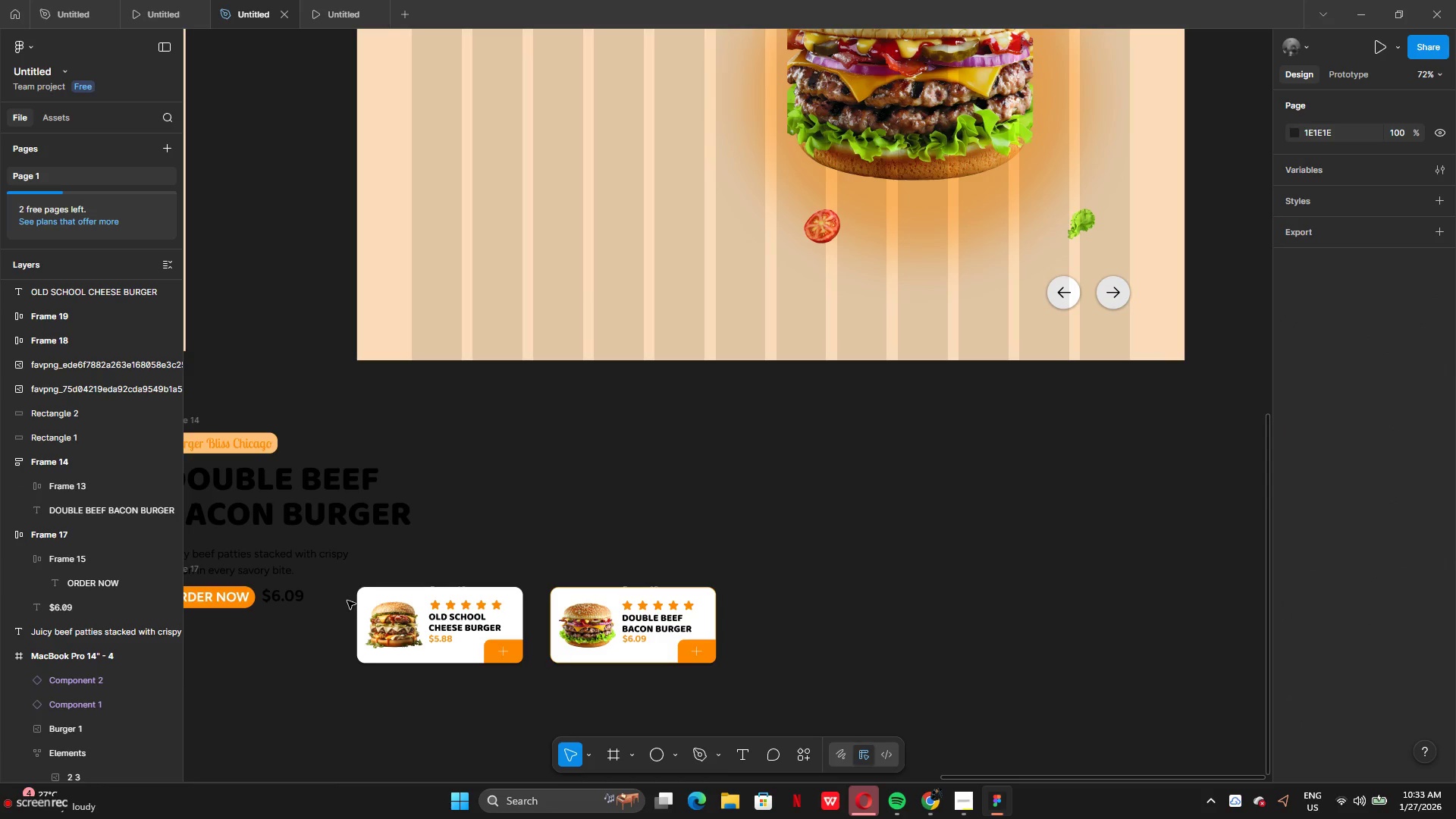 
left_click_drag(start_coordinate=[348, 601], to_coordinate=[527, 672])
 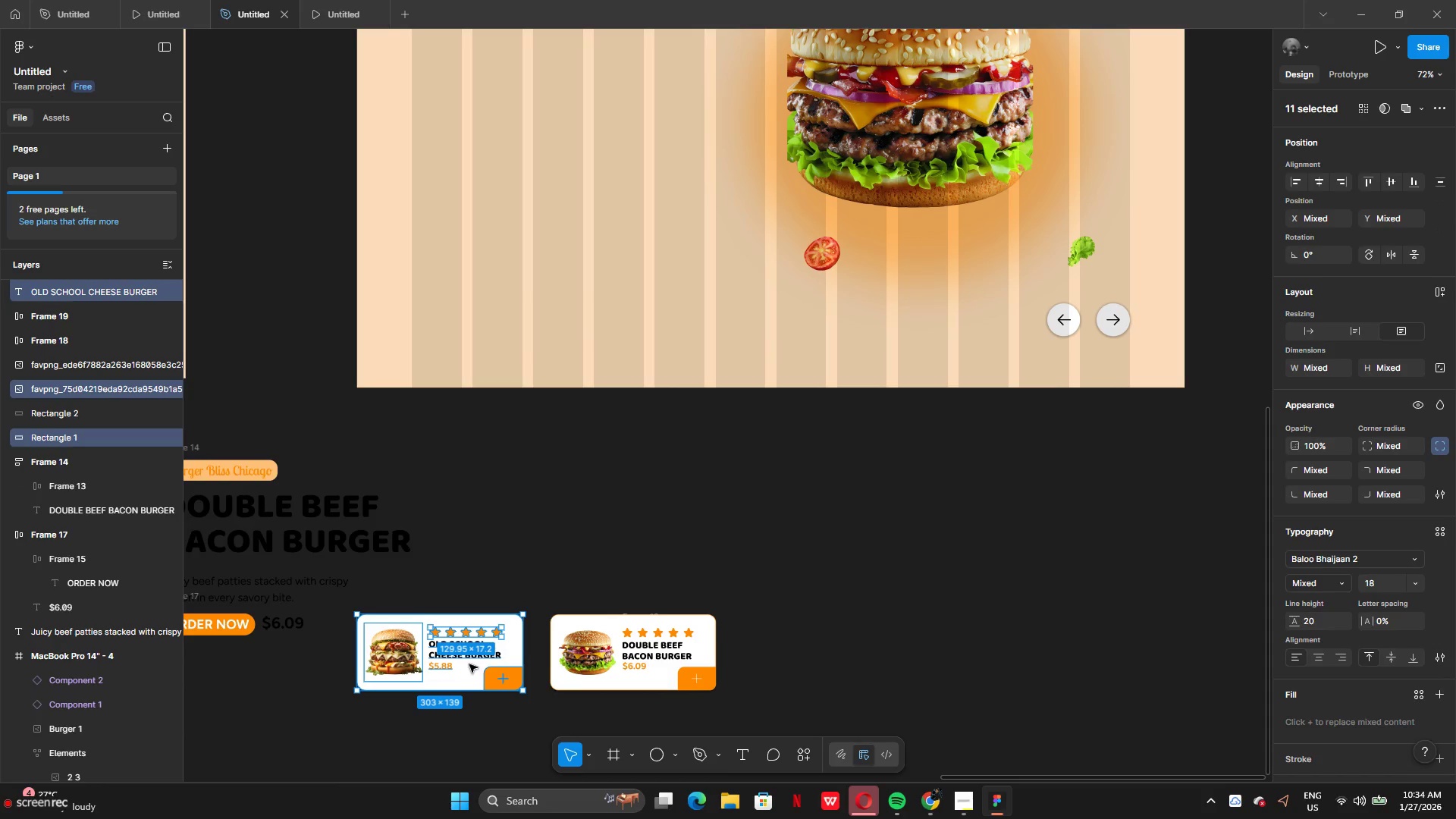 
left_click_drag(start_coordinate=[469, 674], to_coordinate=[557, 317])
 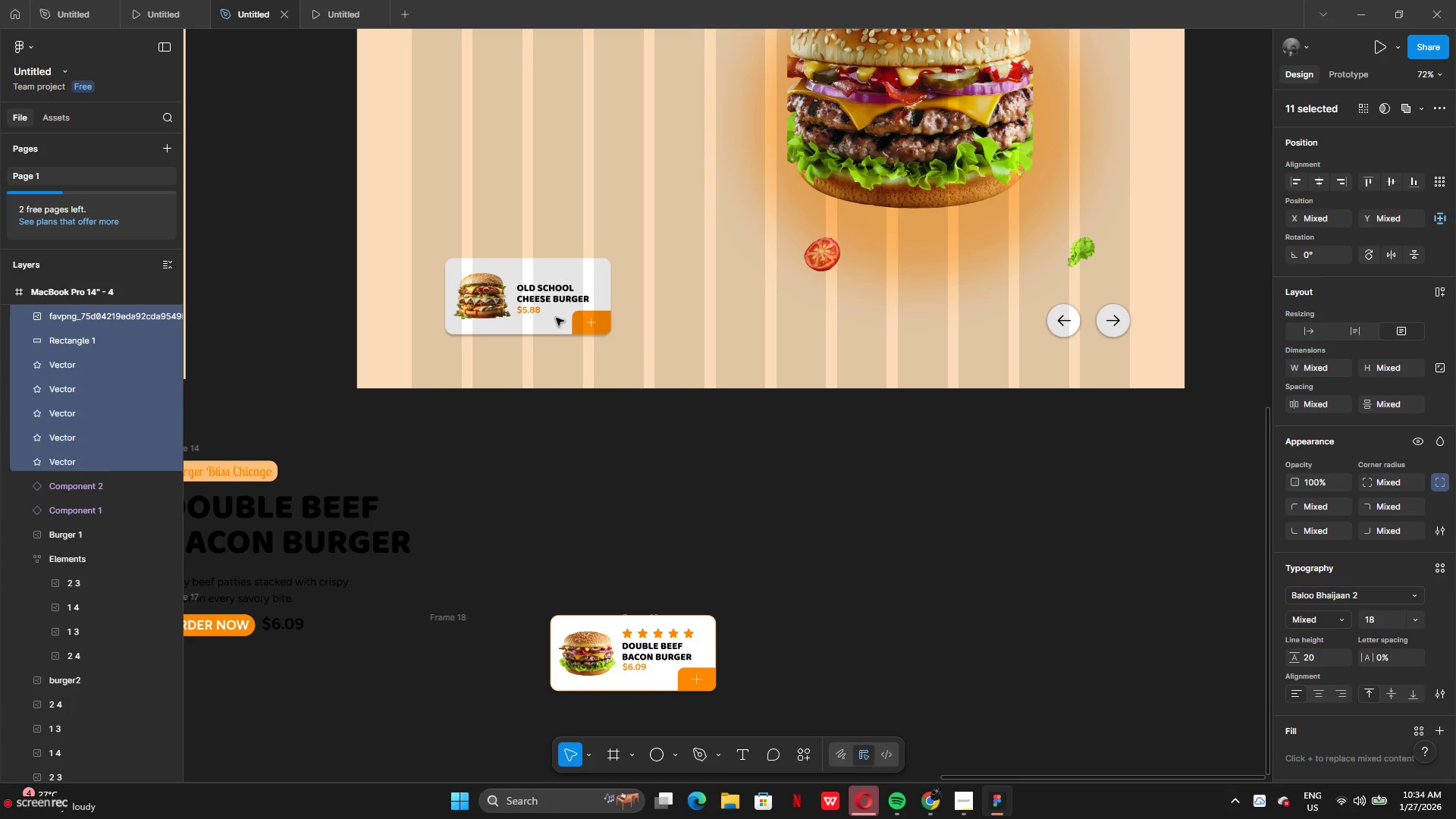 
key(Control+Z)
 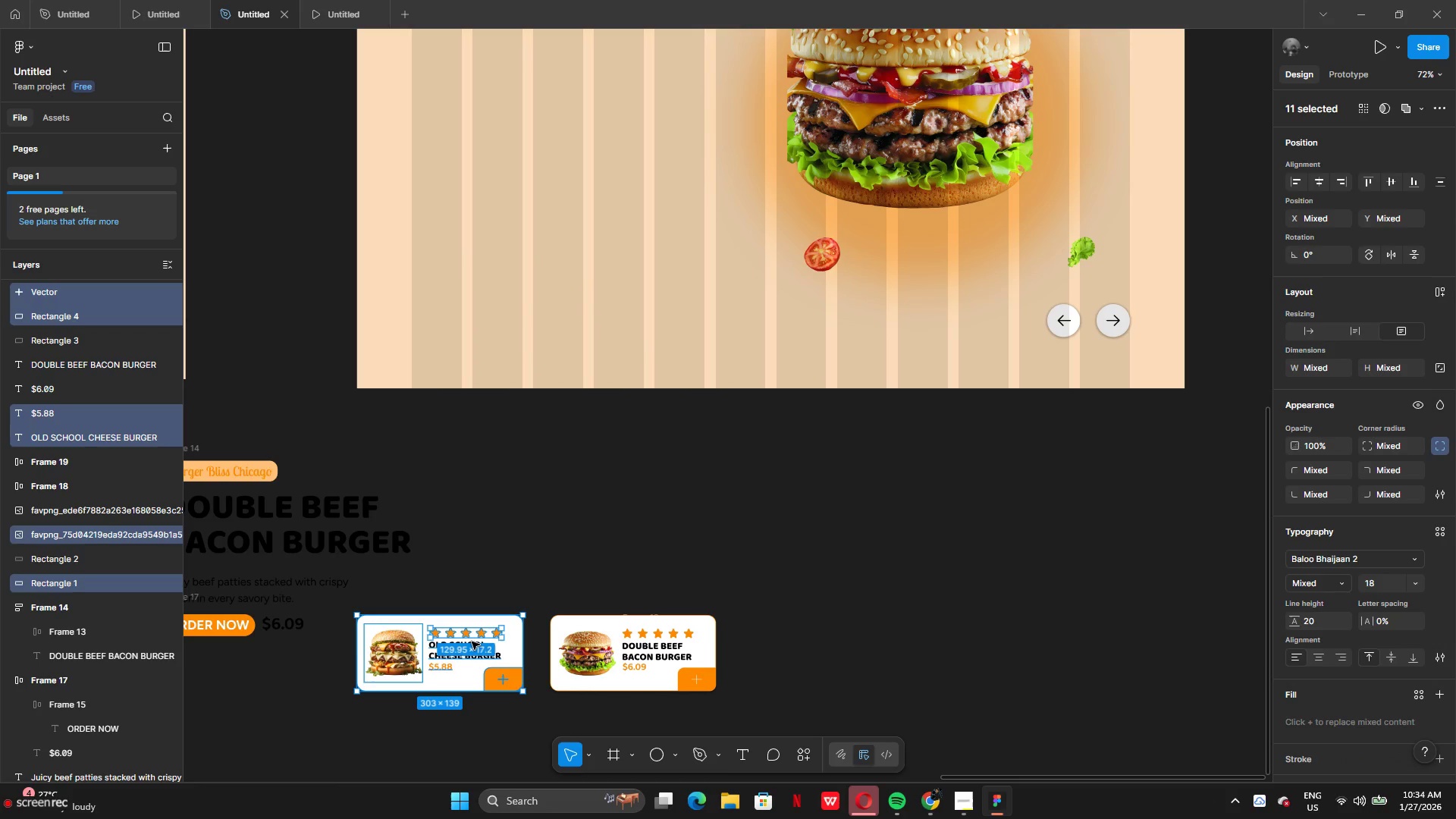 
left_click([485, 591])
 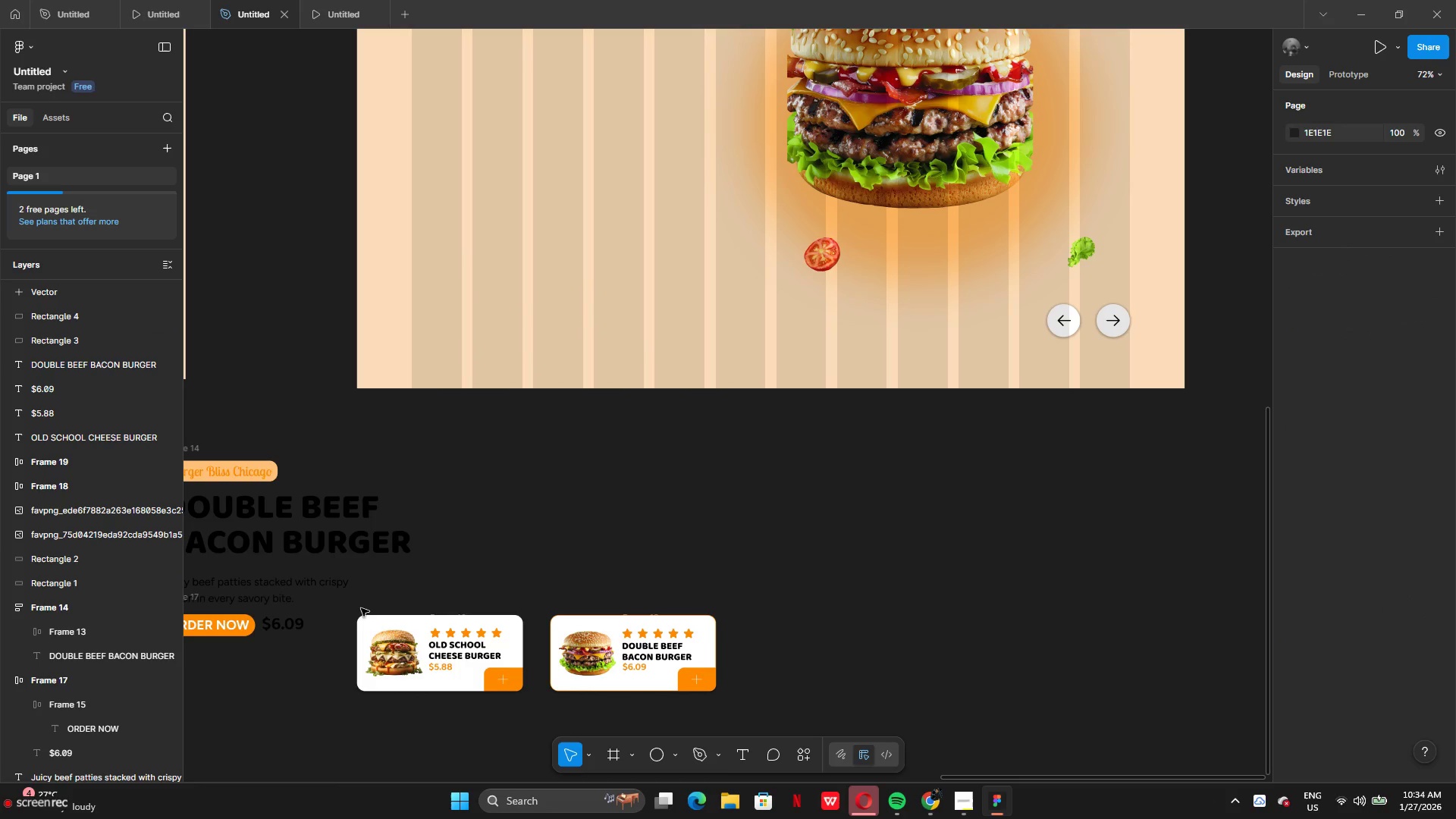 
left_click_drag(start_coordinate=[352, 609], to_coordinate=[537, 716])
 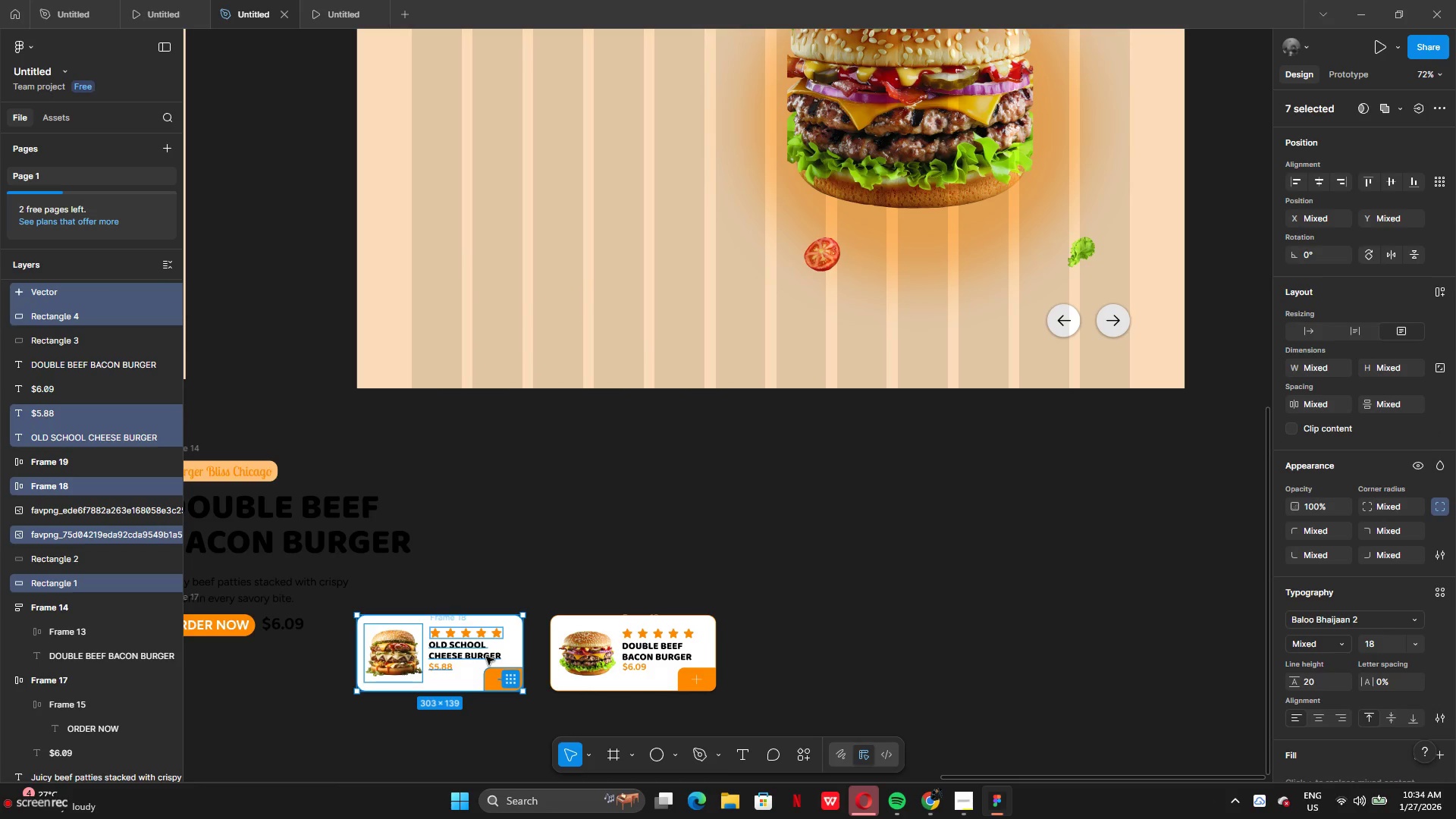 
right_click([486, 657])
 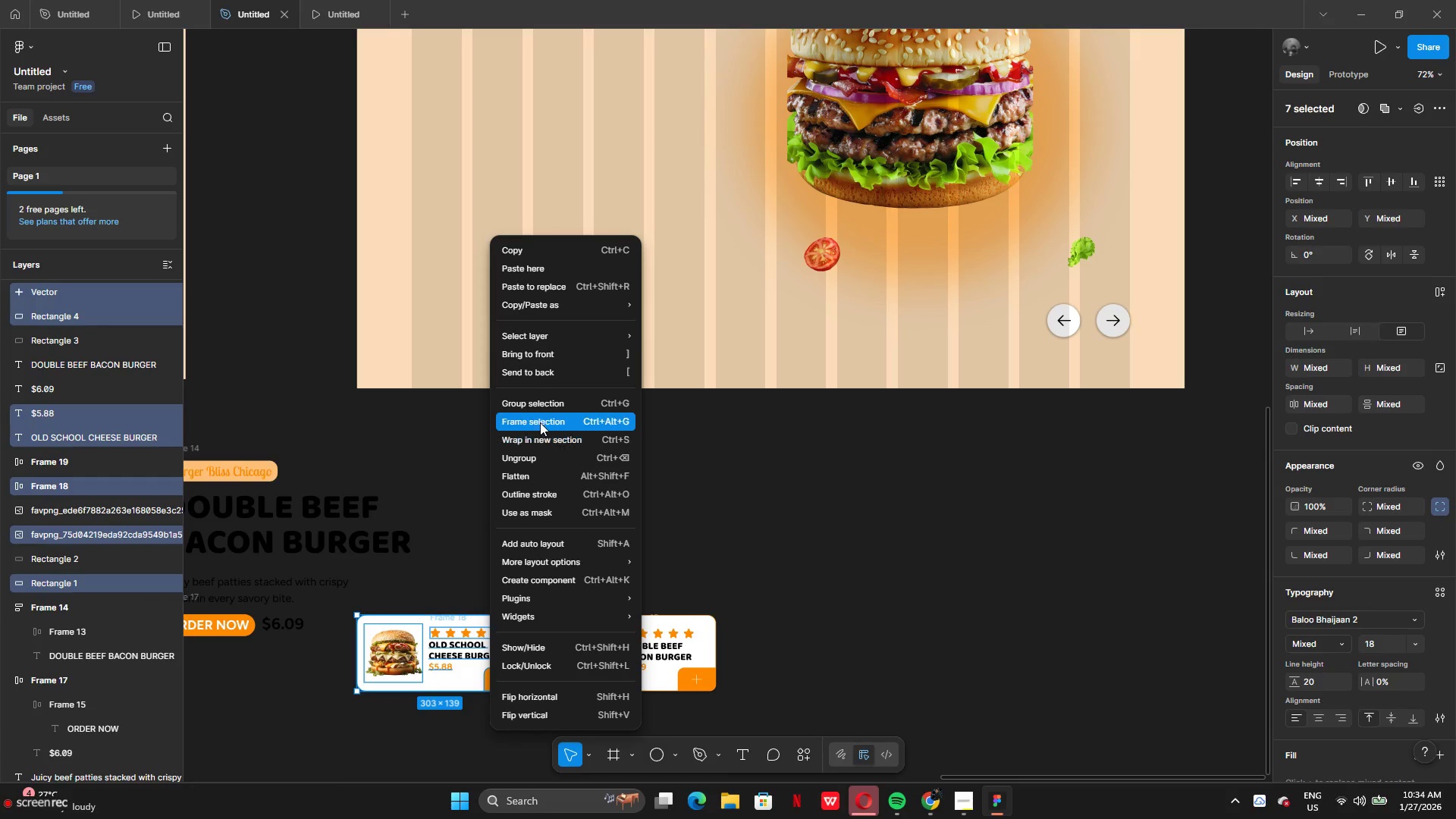 
left_click([538, 406])
 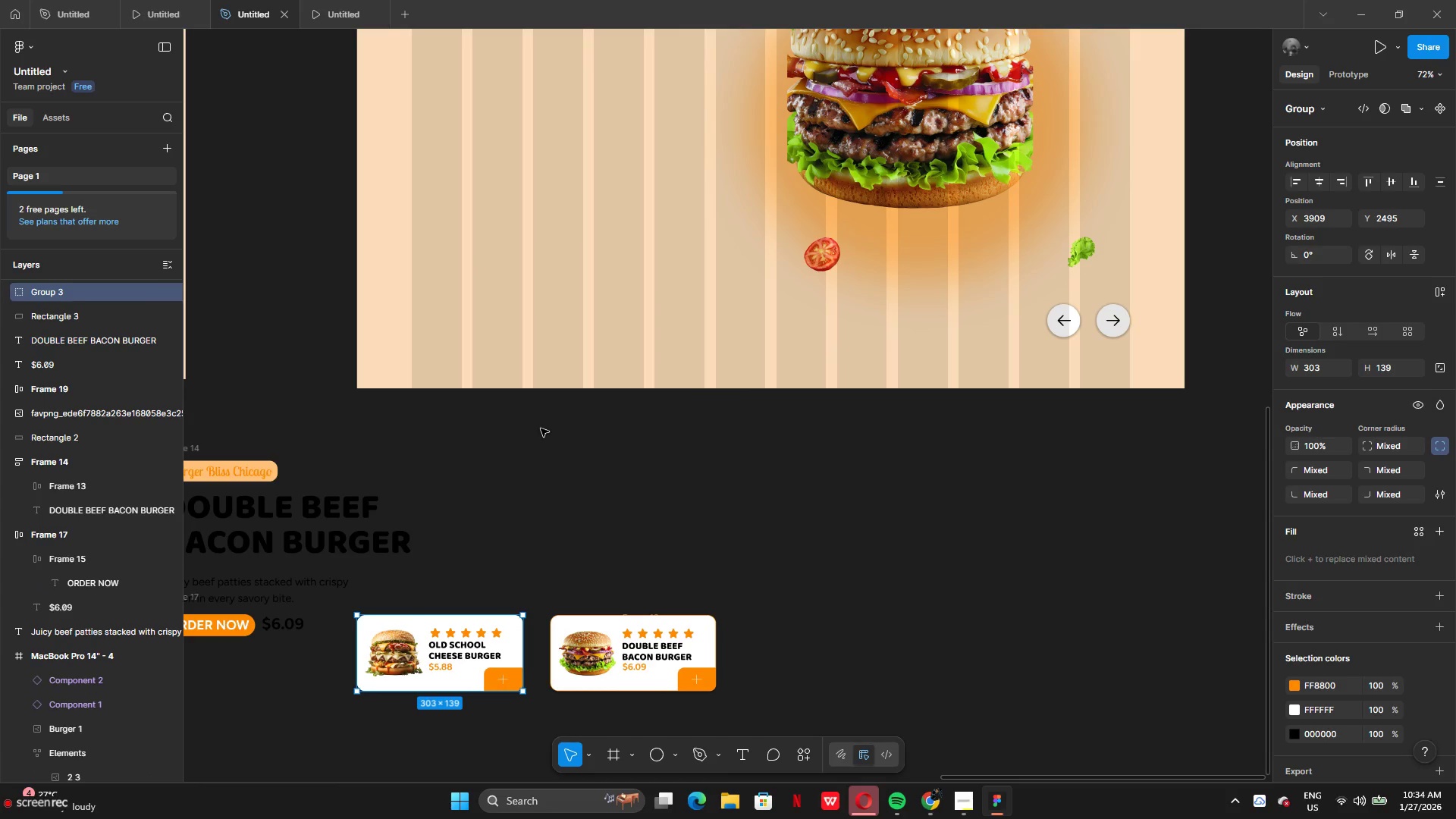 
scroll: coordinate [541, 428], scroll_direction: none, amount: 0.0
 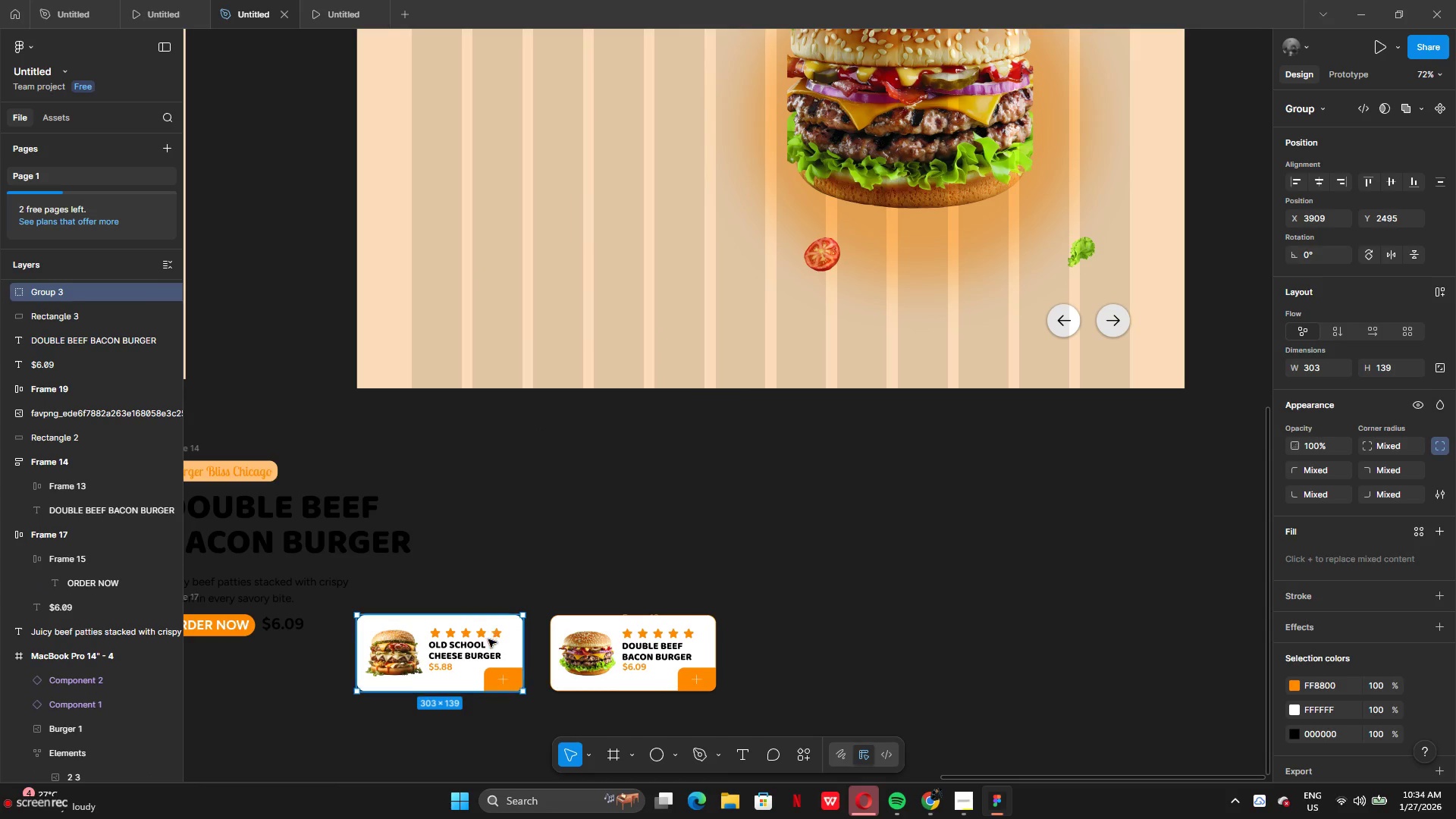 
left_click_drag(start_coordinate=[485, 652], to_coordinate=[580, 218])
 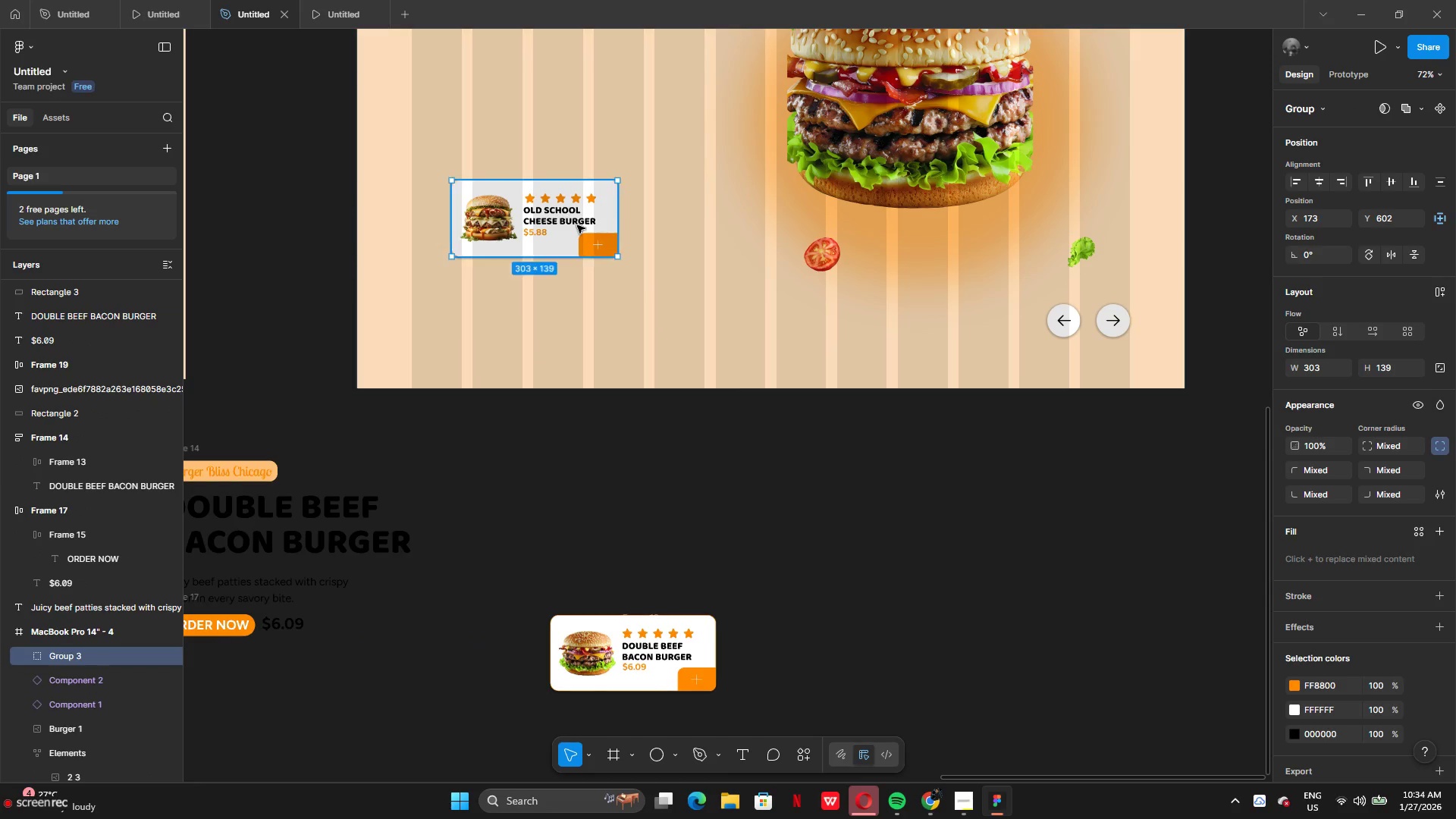 
scroll: coordinate [582, 284], scroll_direction: up, amount: 11.0
 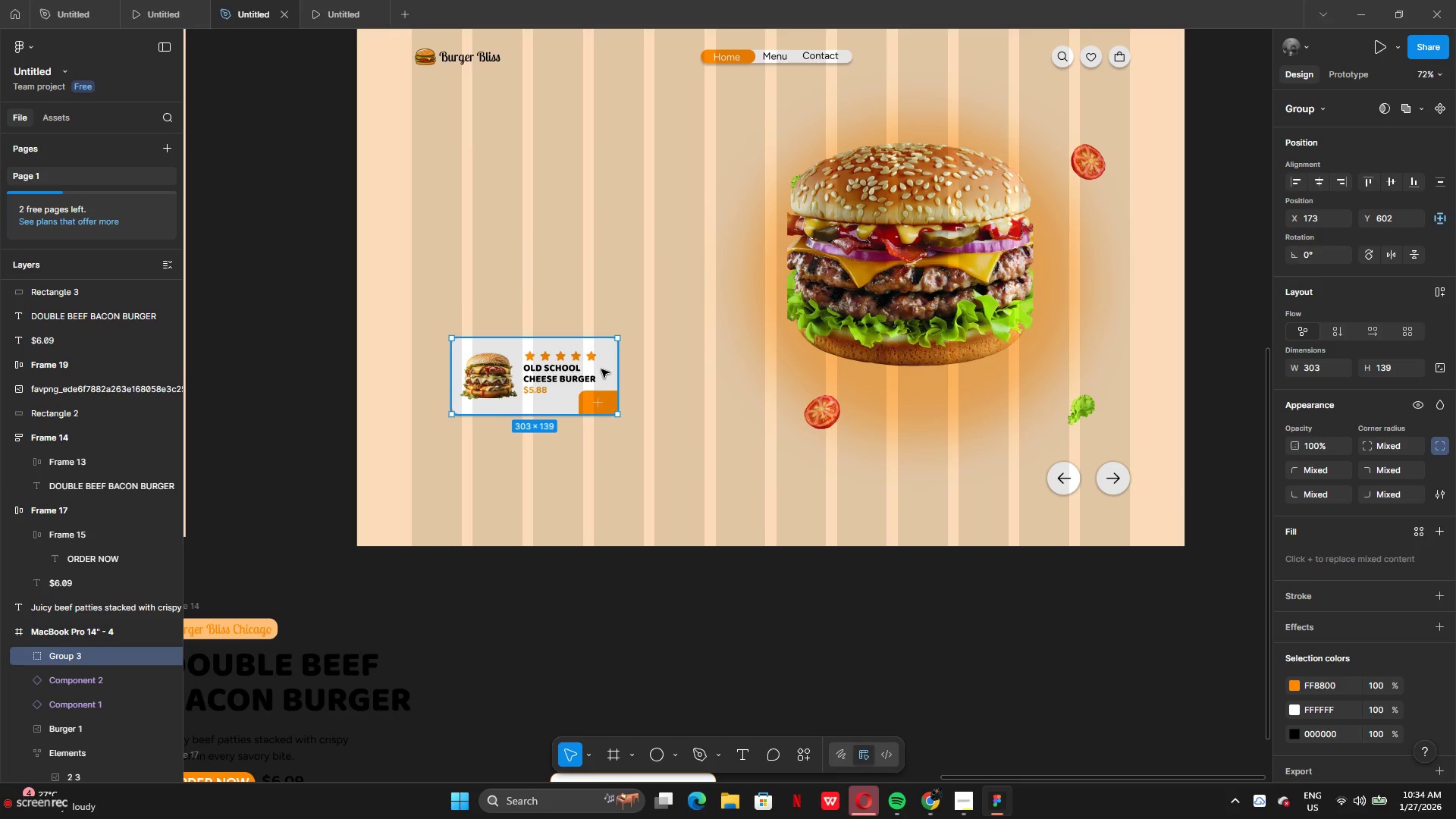 
left_click_drag(start_coordinate=[601, 371], to_coordinate=[562, 298])
 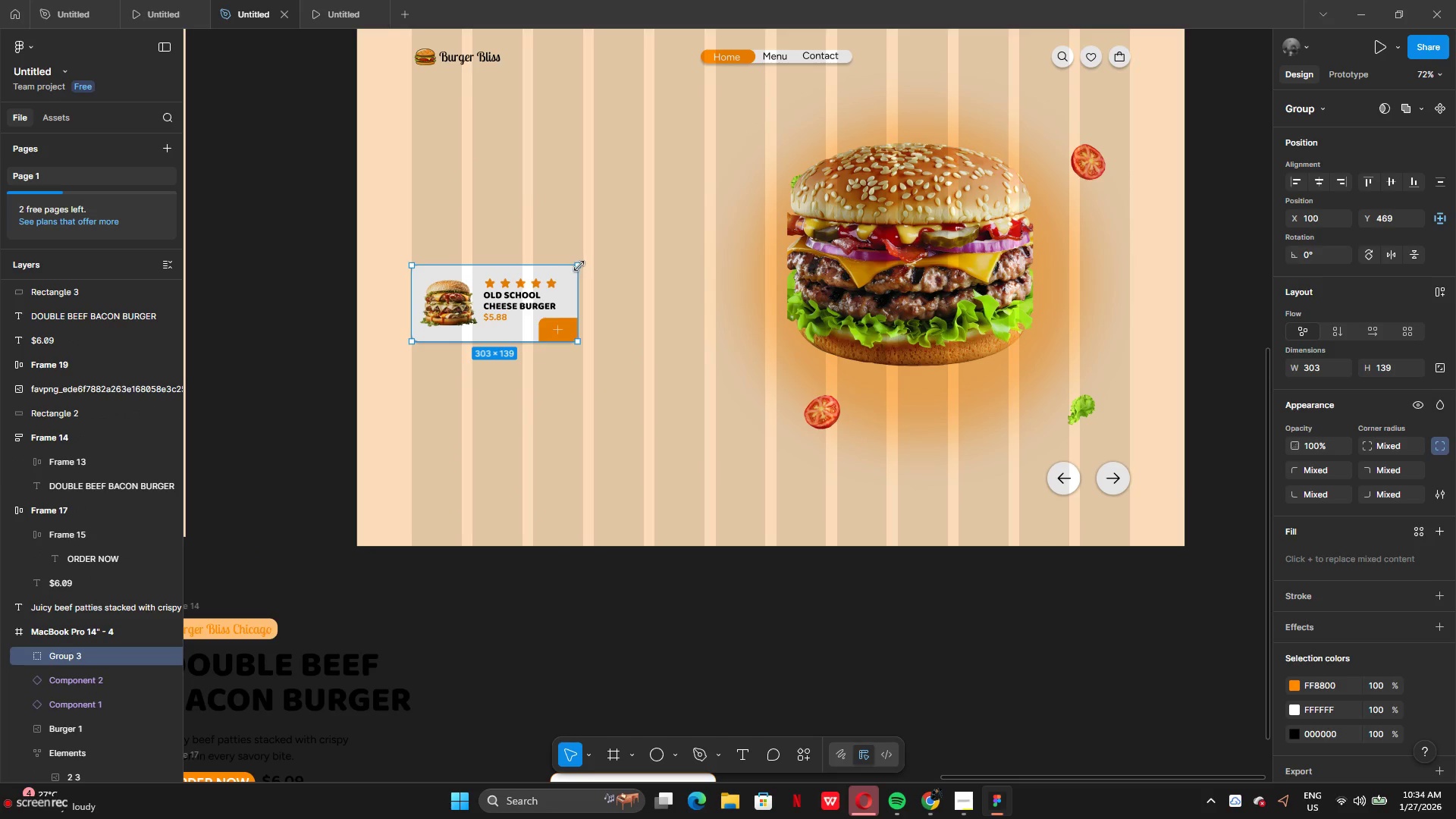 
left_click_drag(start_coordinate=[579, 265], to_coordinate=[658, 231])
 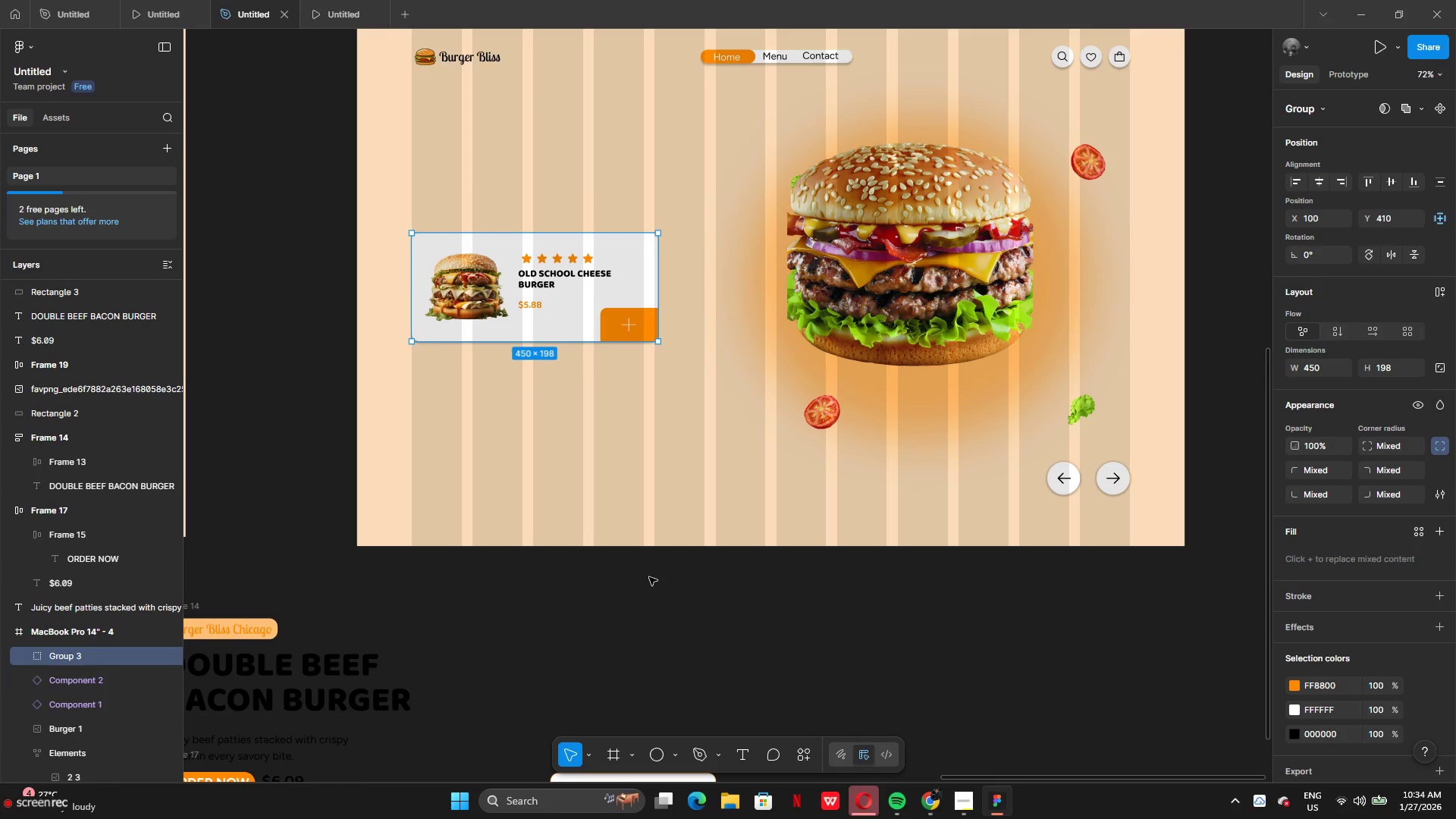 
left_click([649, 583])
 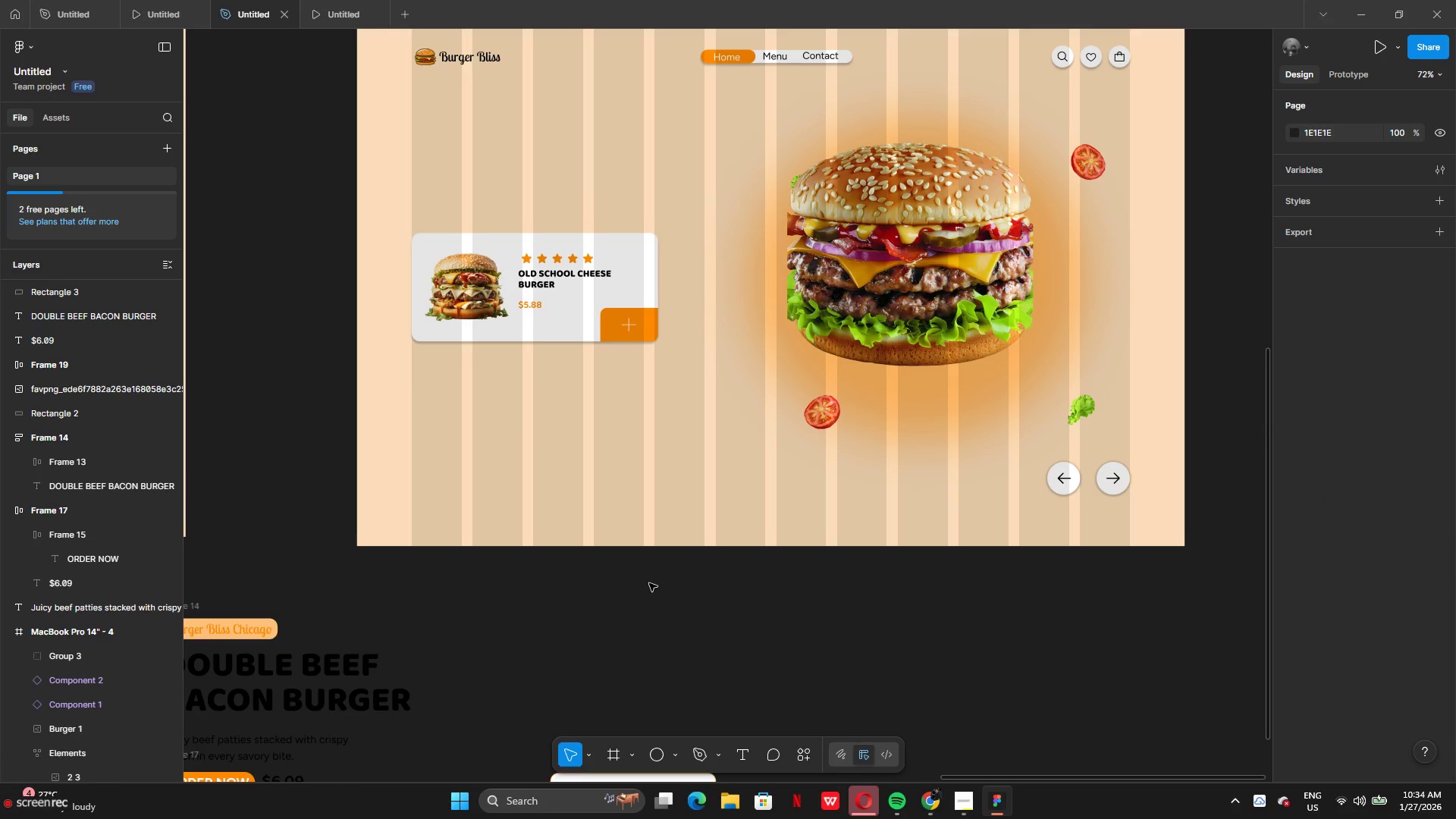 
scroll: coordinate [649, 583], scroll_direction: up, amount: 2.0
 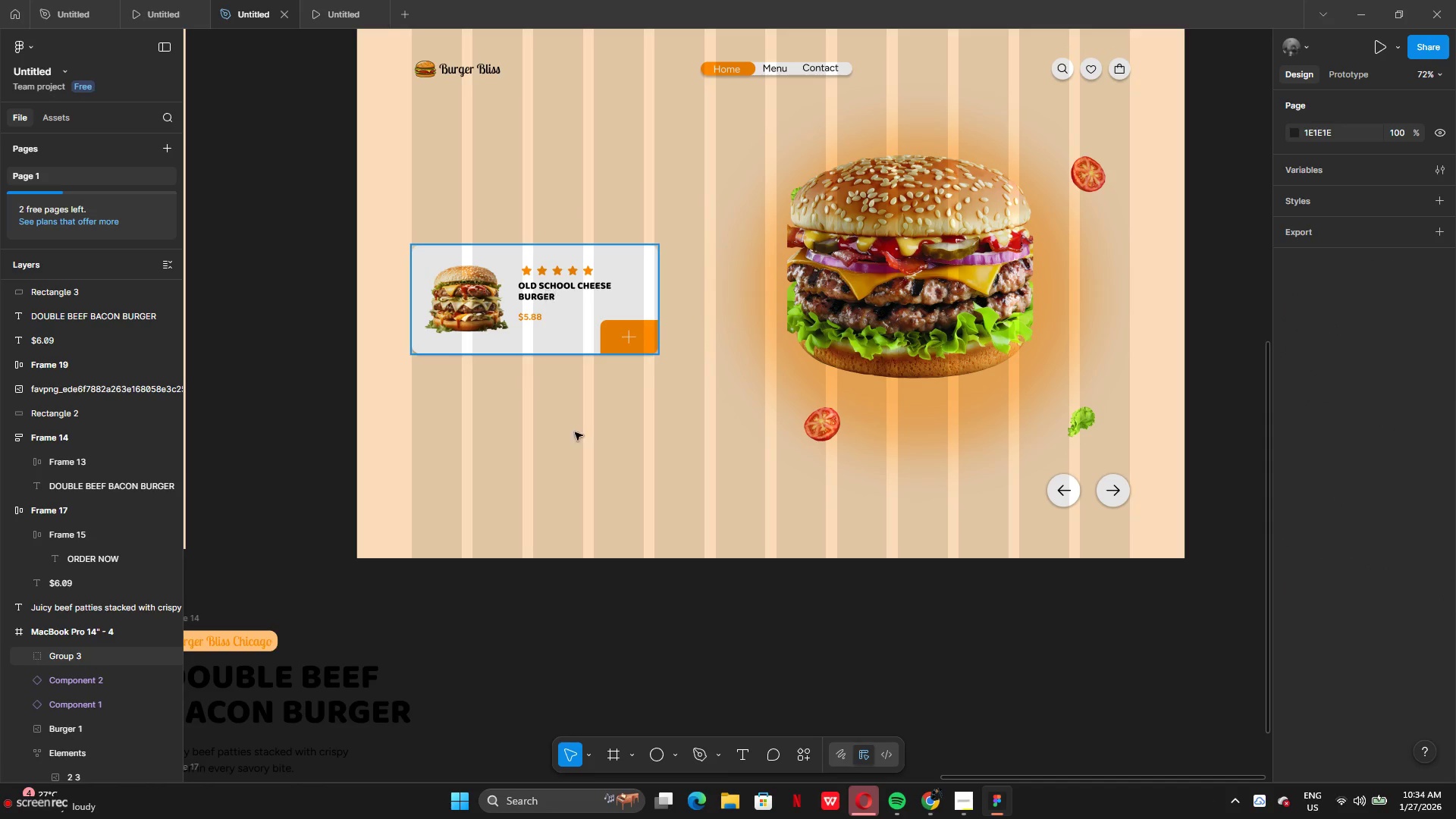 
scroll: coordinate [653, 612], scroll_direction: down, amount: 5.0
 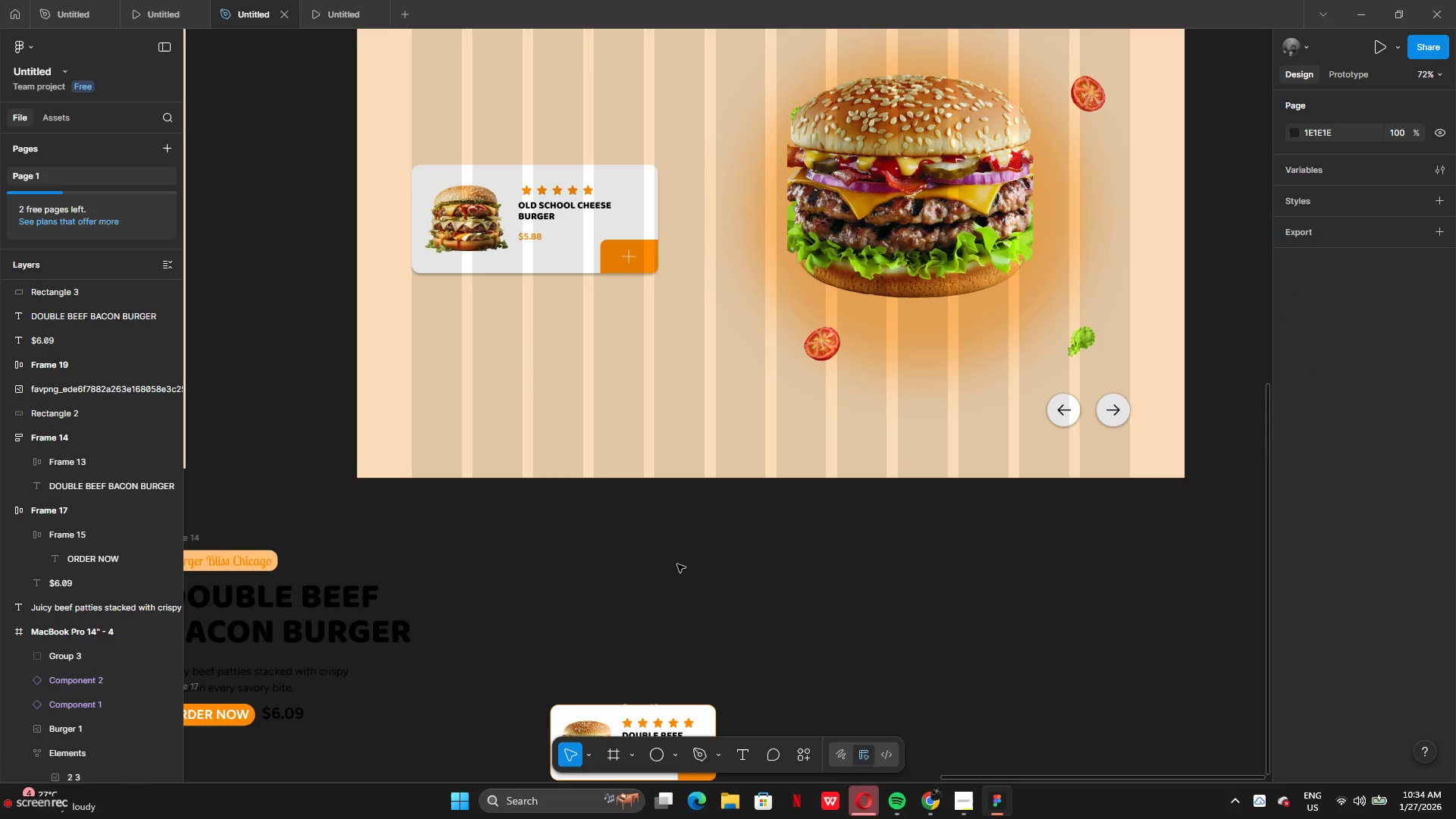 
key(Control+Z)
 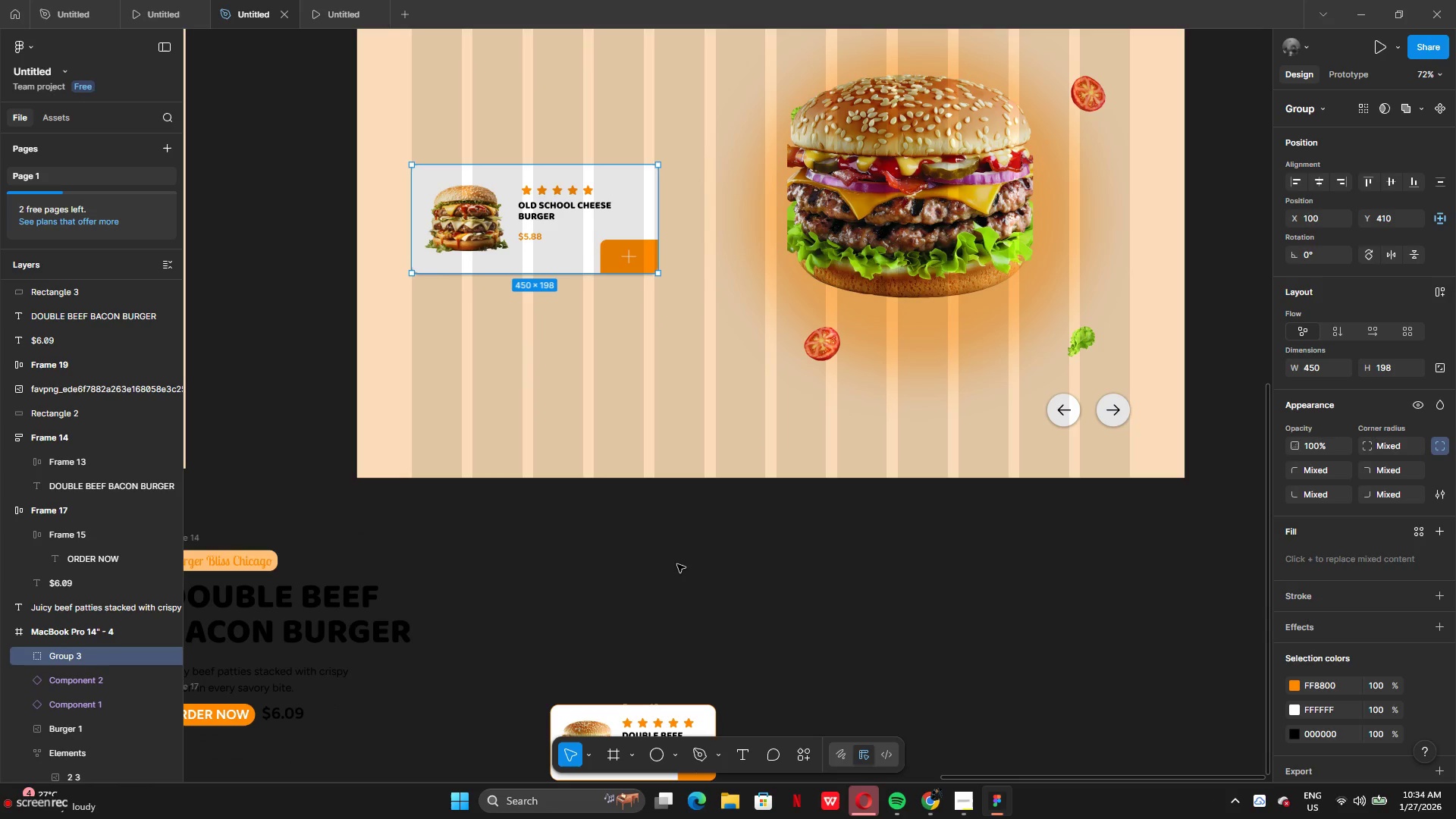 
key(Control+Z)
 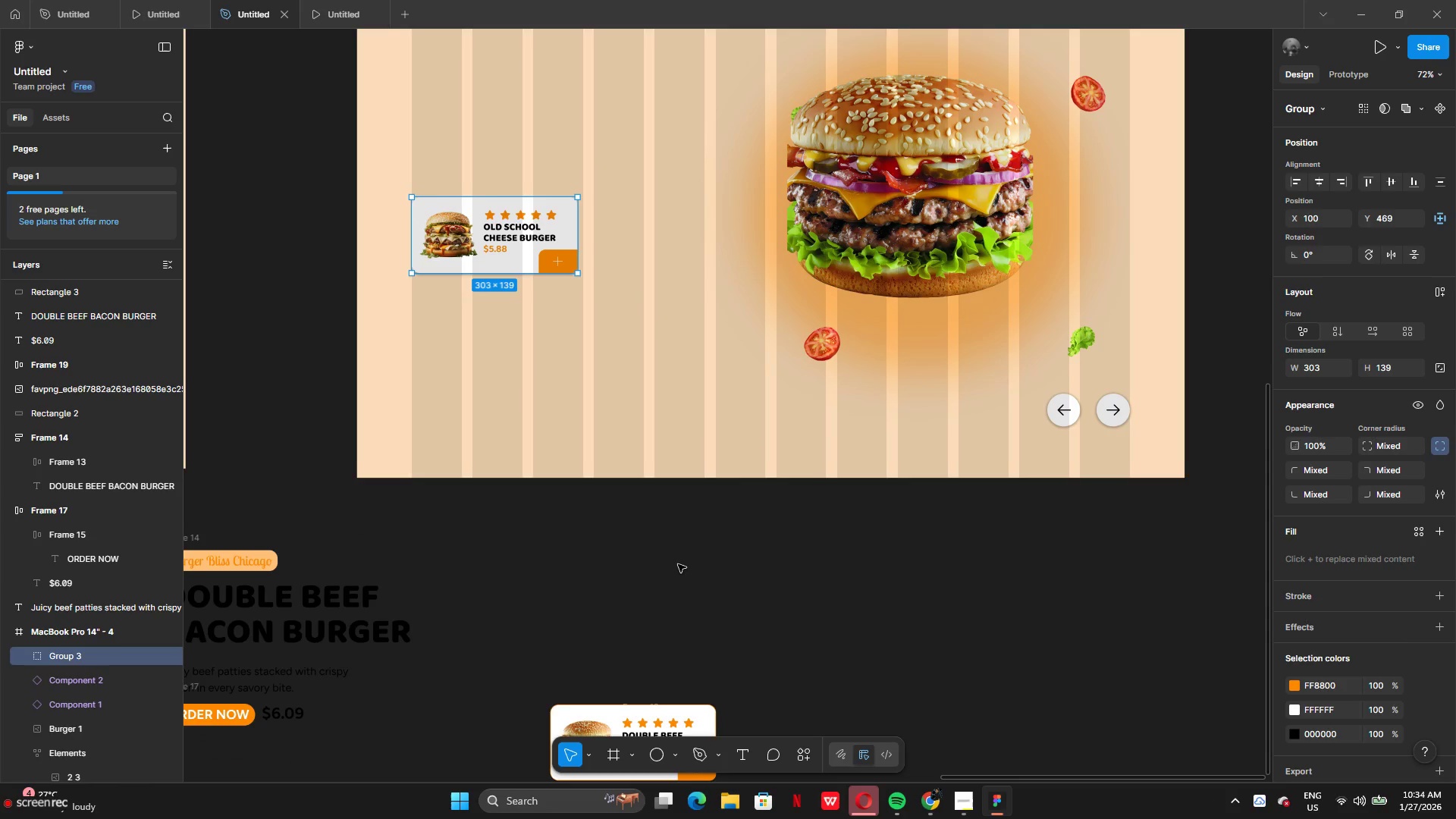 
scroll: coordinate [641, 642], scroll_direction: down, amount: 4.0
 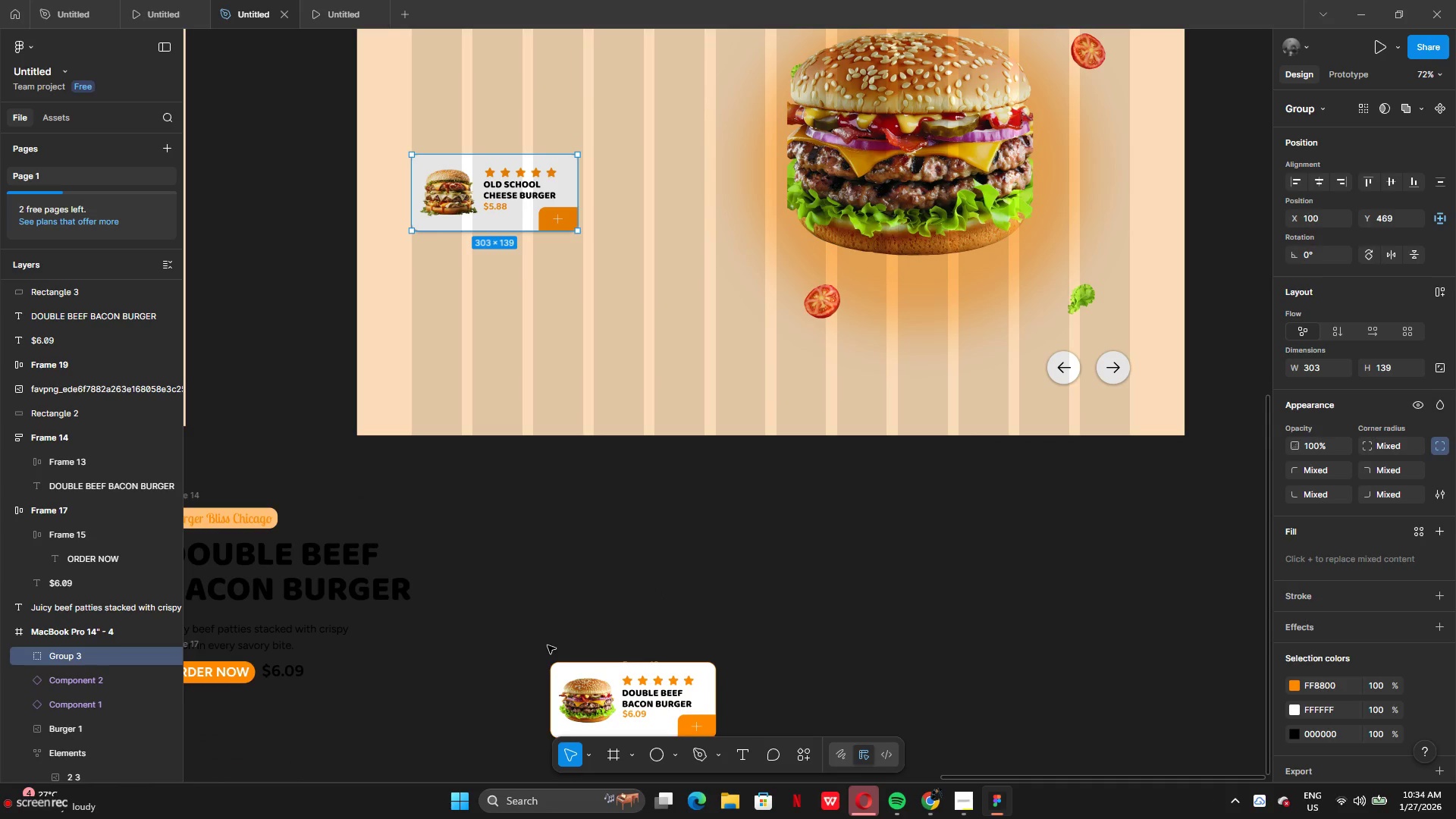 
left_click_drag(start_coordinate=[548, 645], to_coordinate=[728, 745])
 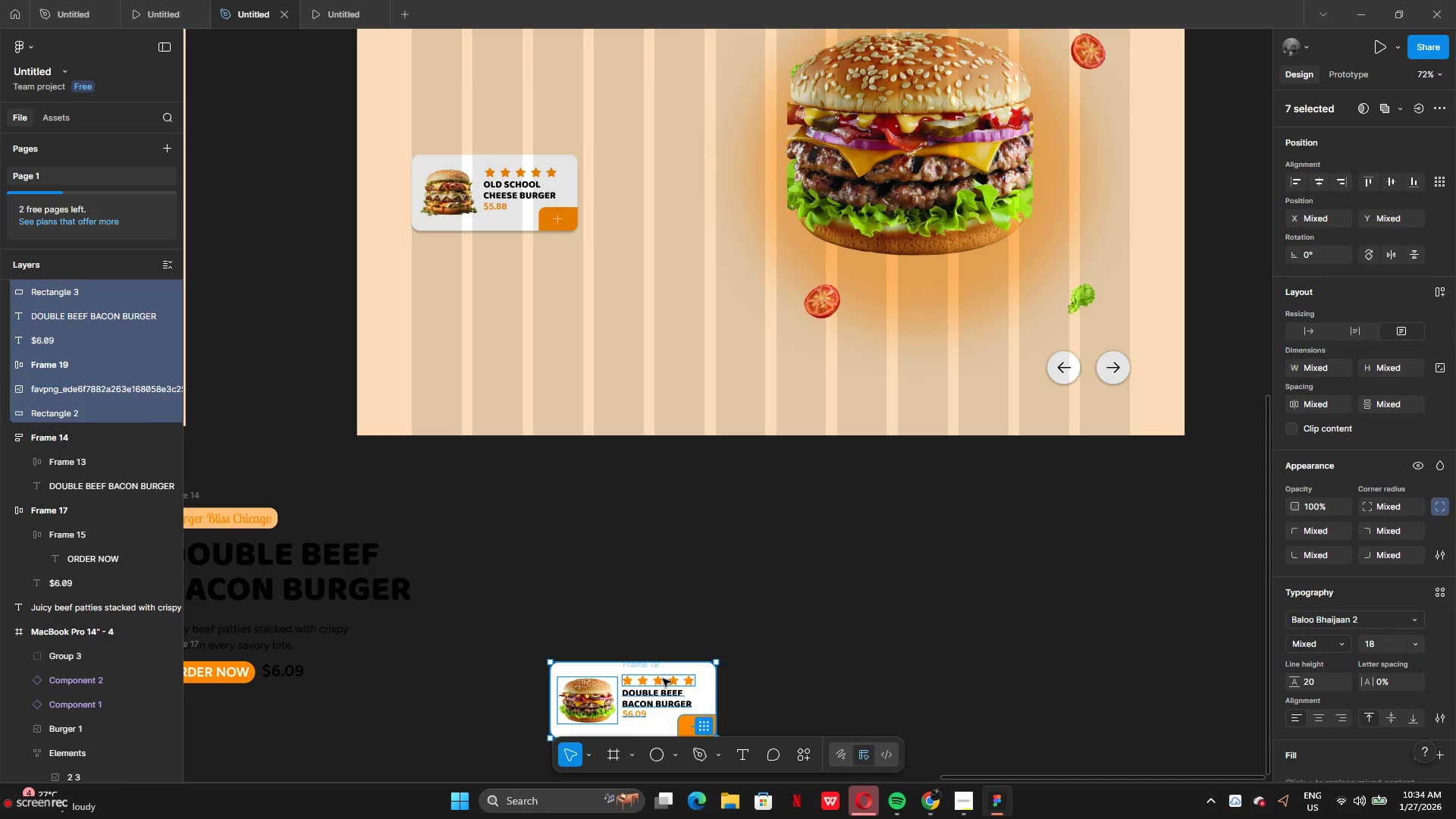 
right_click([662, 679])
 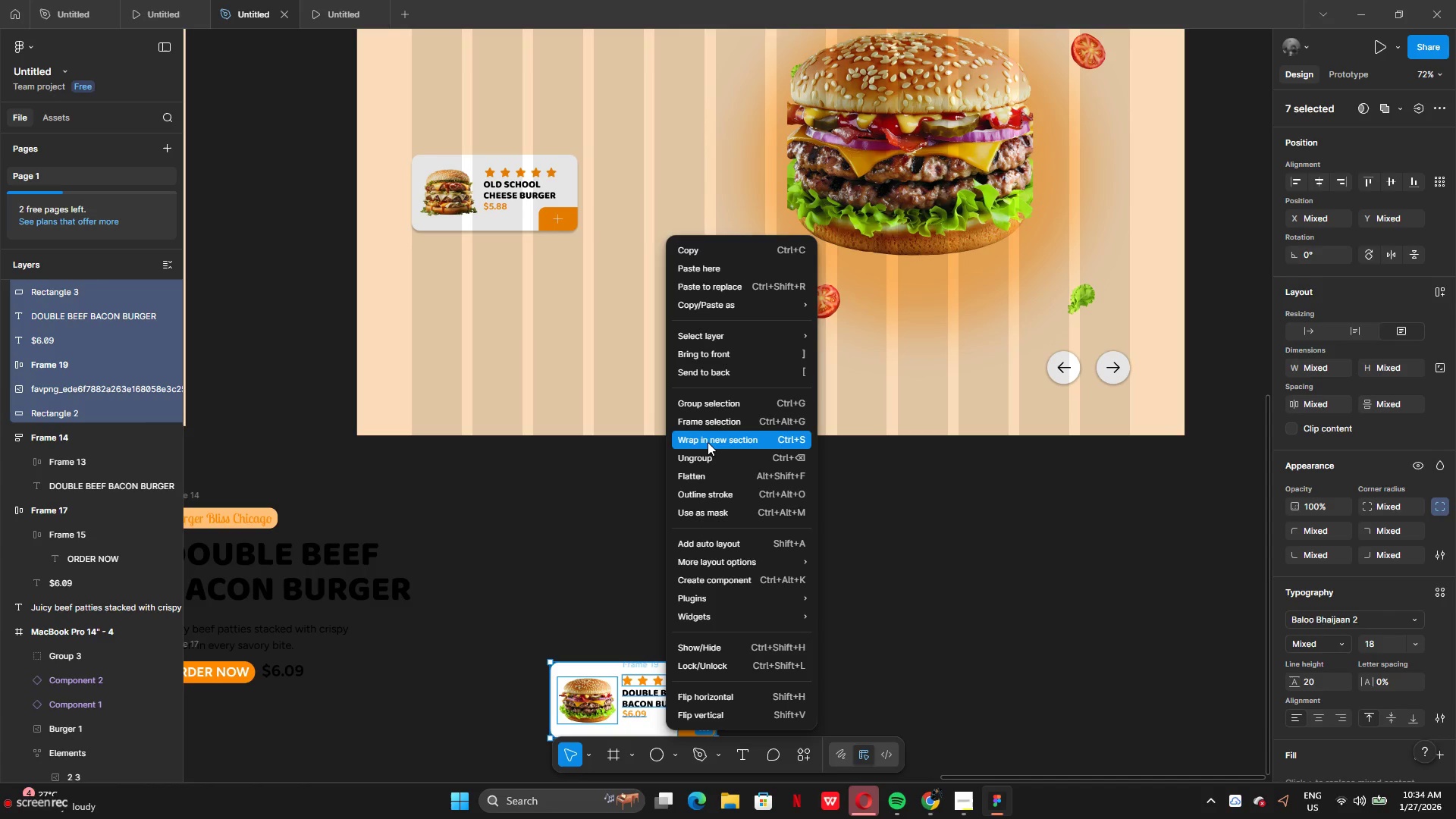 
left_click([709, 404])
 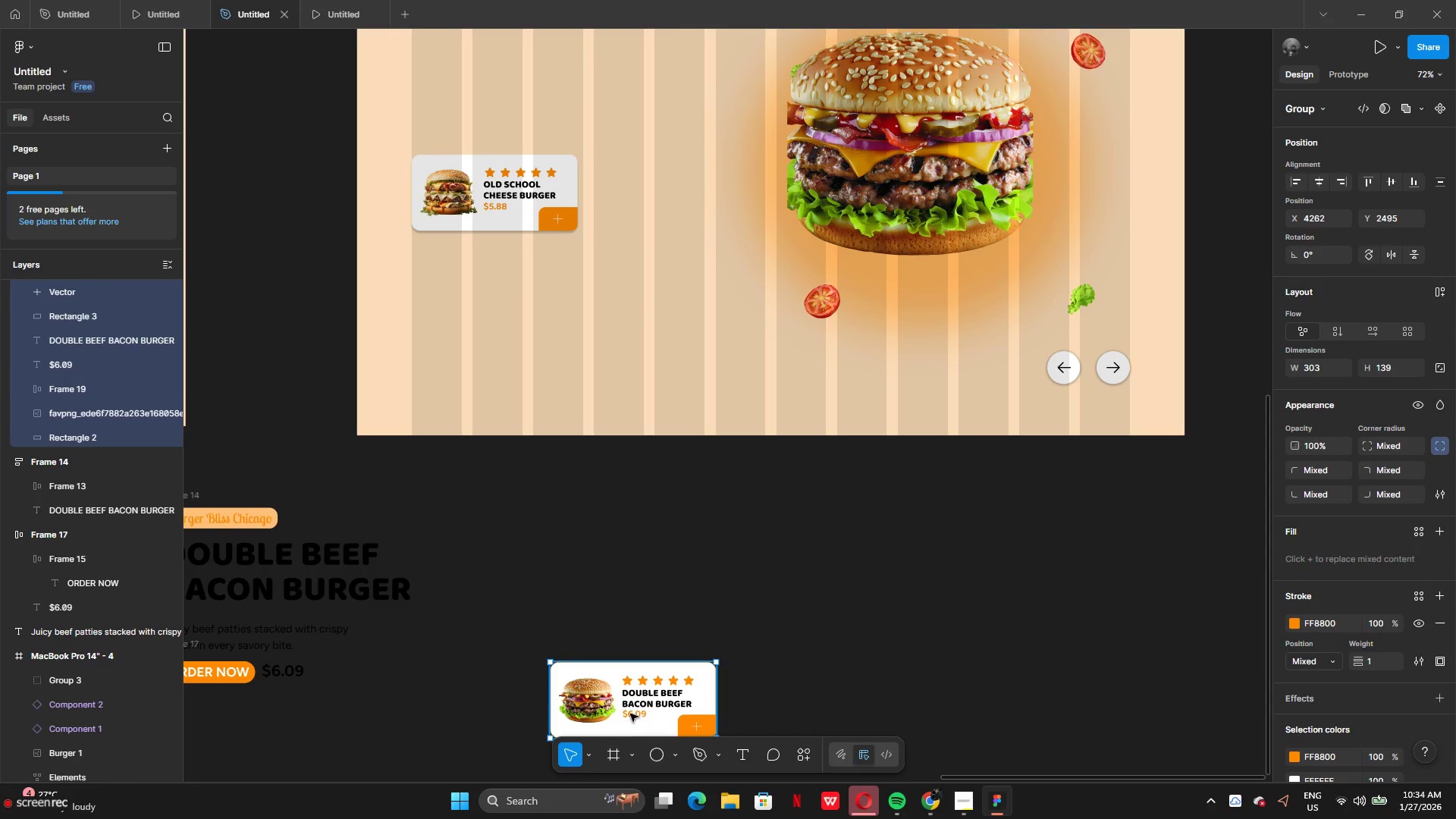 
left_click_drag(start_coordinate=[630, 714], to_coordinate=[492, 298])
 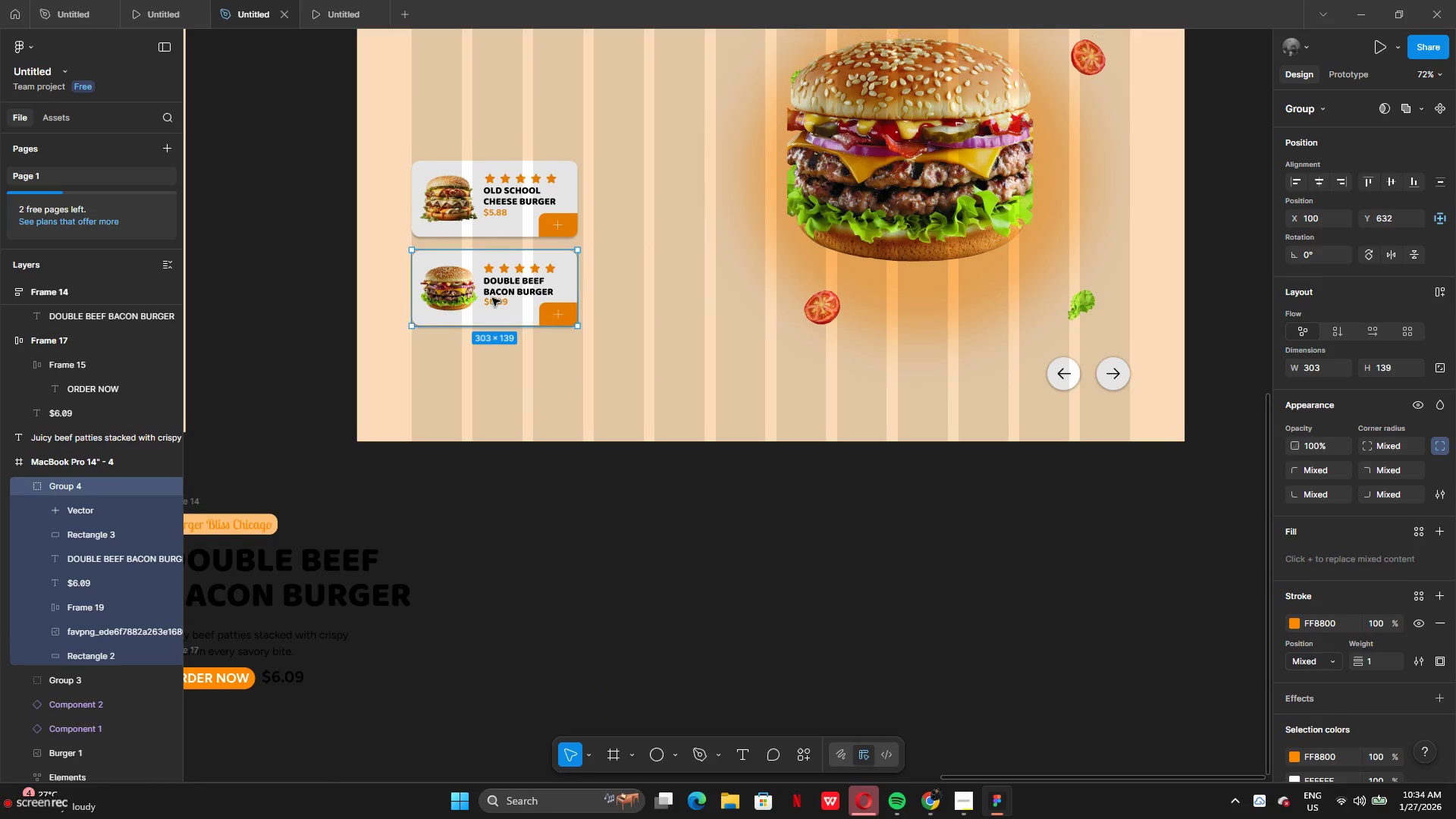 
scroll: coordinate [492, 298], scroll_direction: up, amount: 2.0
 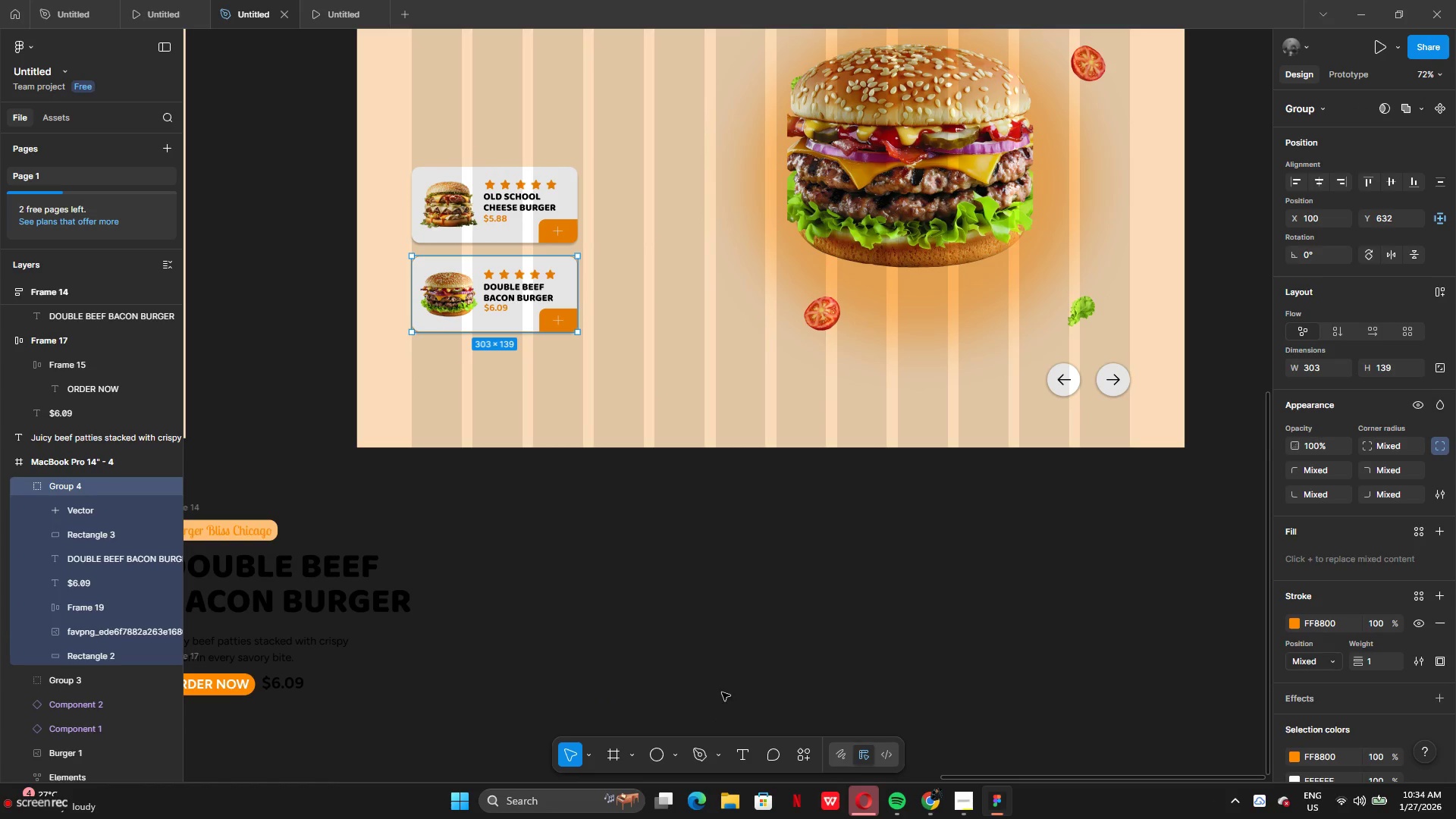 
left_click([722, 692])
 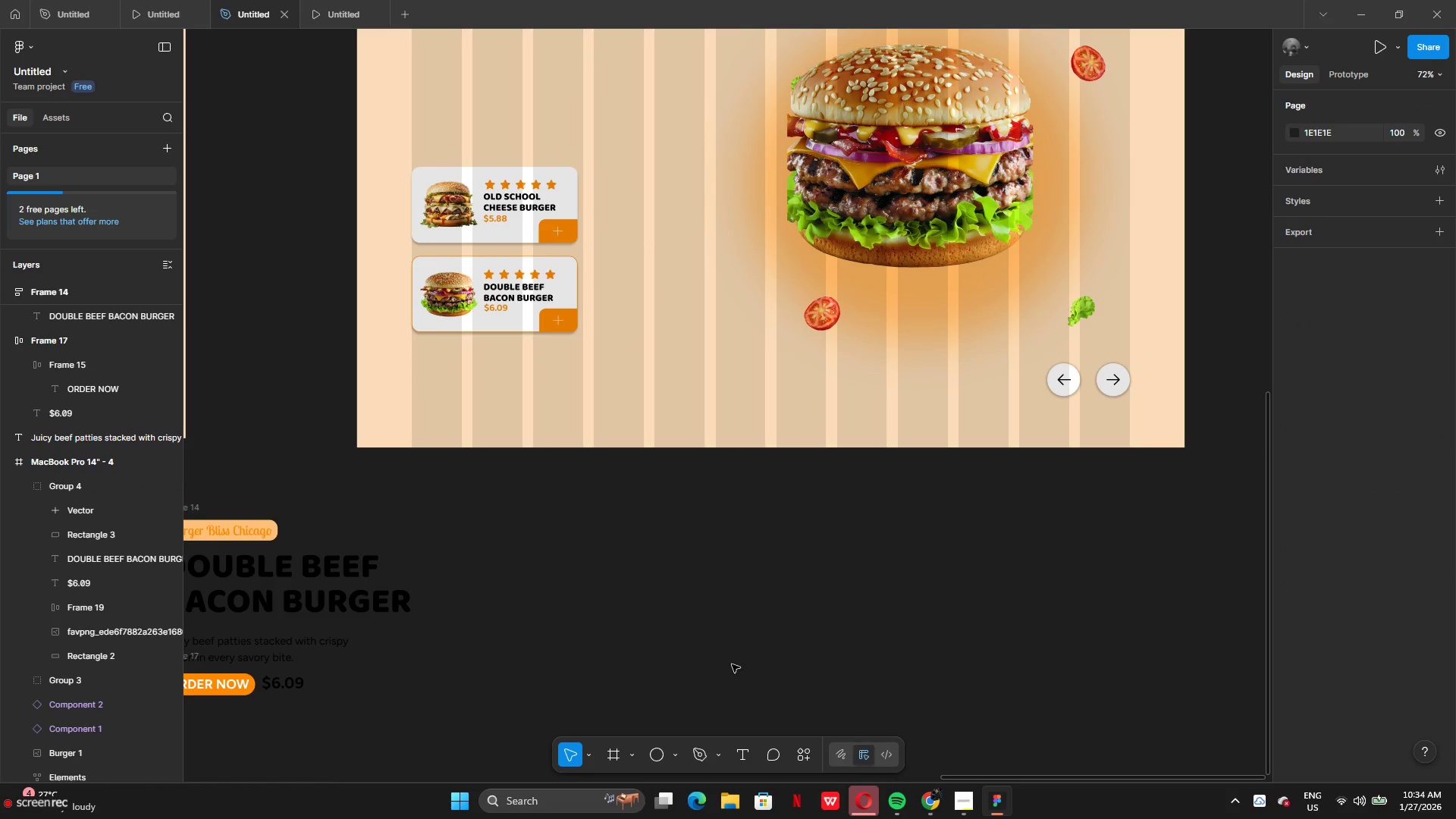 
scroll: coordinate [740, 661], scroll_direction: up, amount: 3.0
 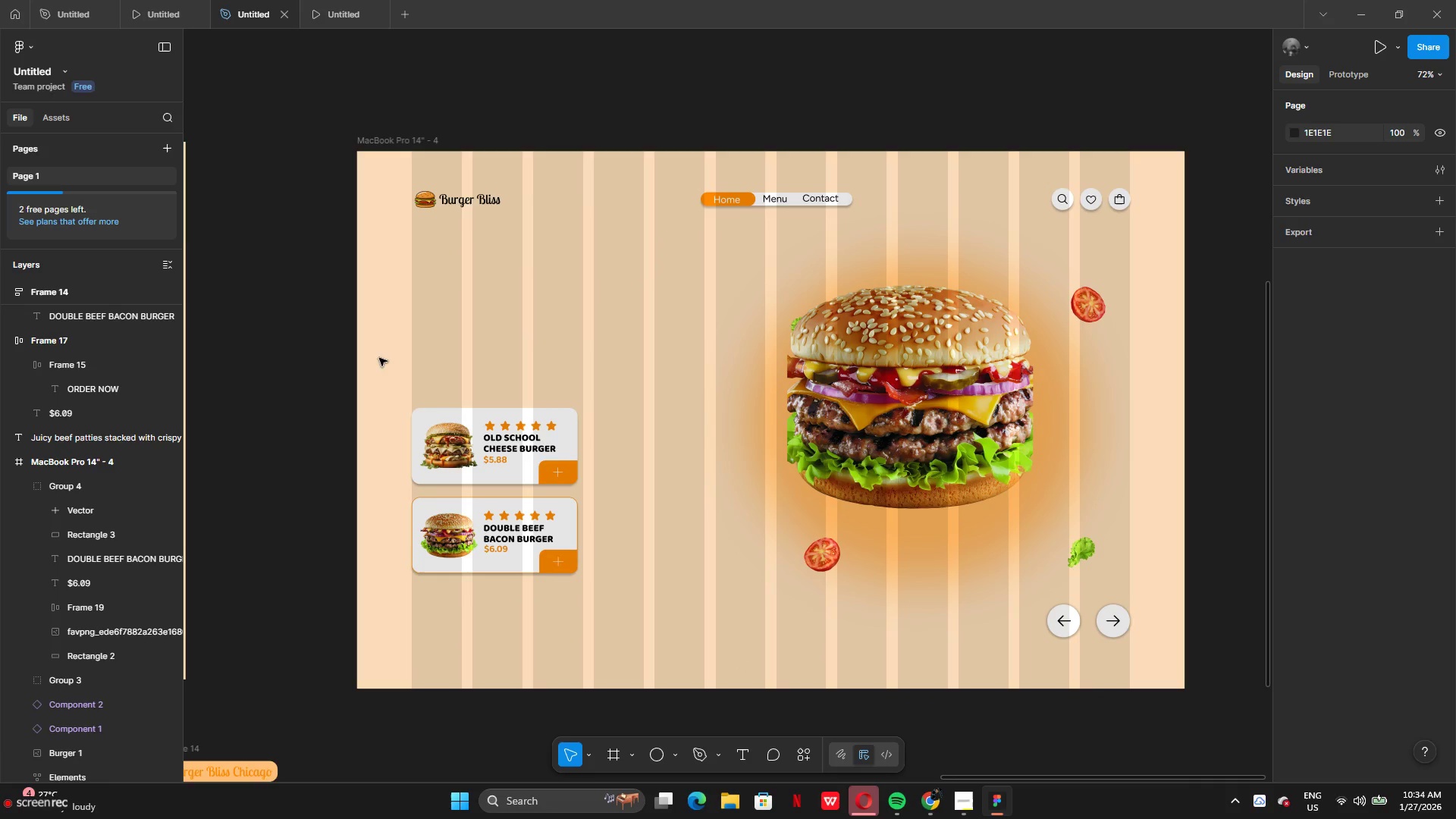 
left_click_drag(start_coordinate=[381, 398], to_coordinate=[603, 579])
 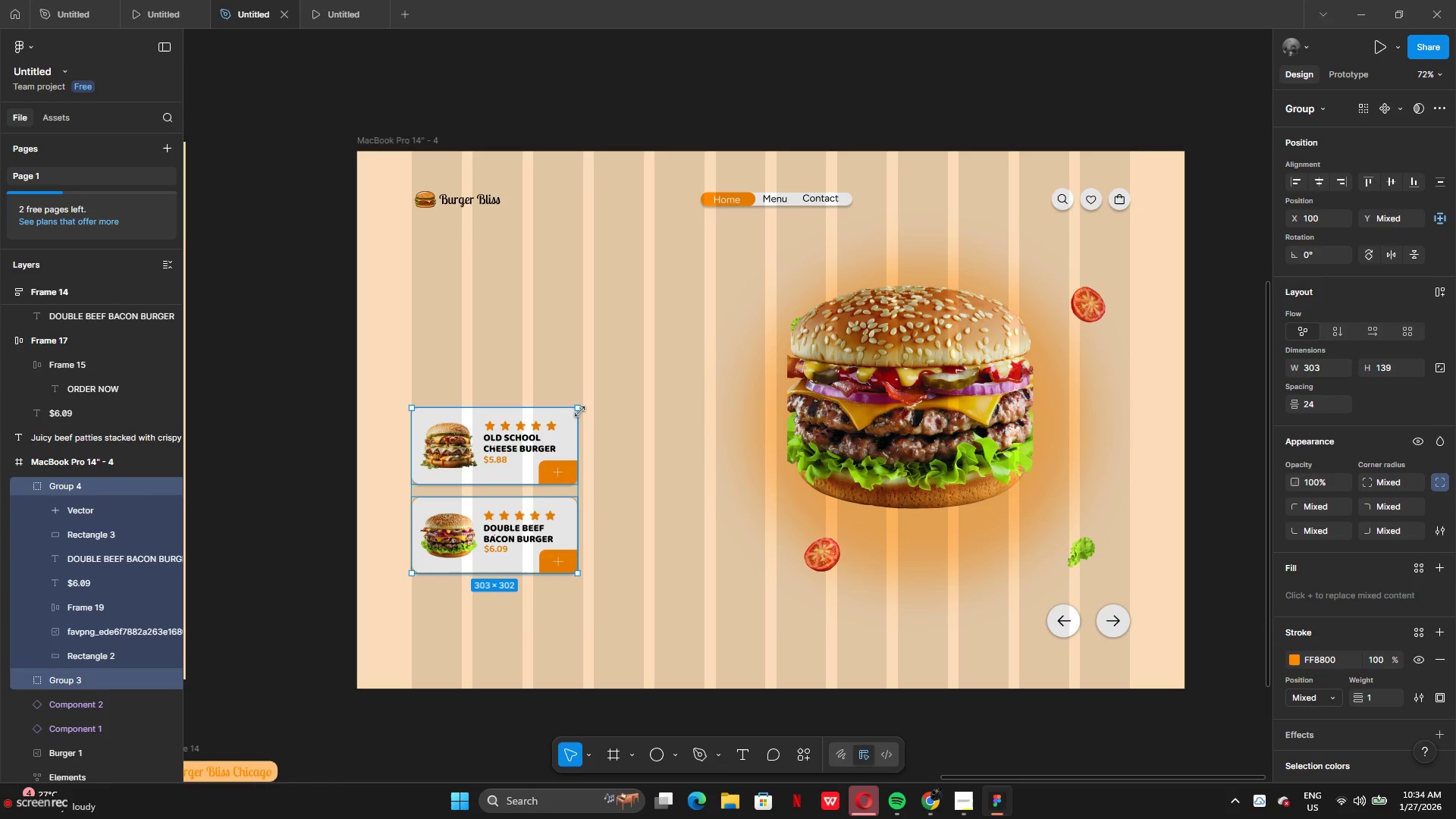 
left_click_drag(start_coordinate=[580, 412], to_coordinate=[645, 347])
 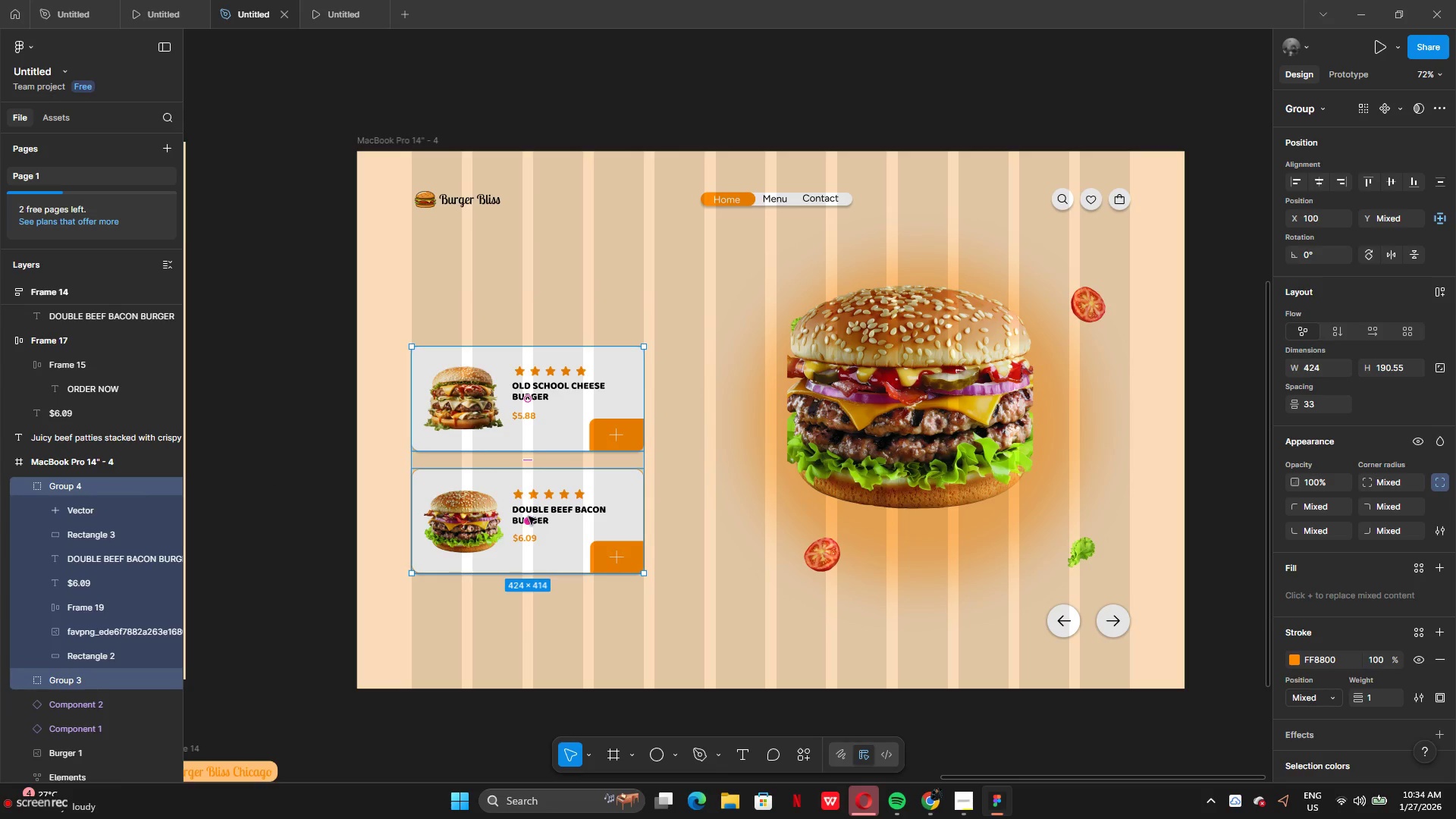 
left_click_drag(start_coordinate=[554, 496], to_coordinate=[555, 469])
 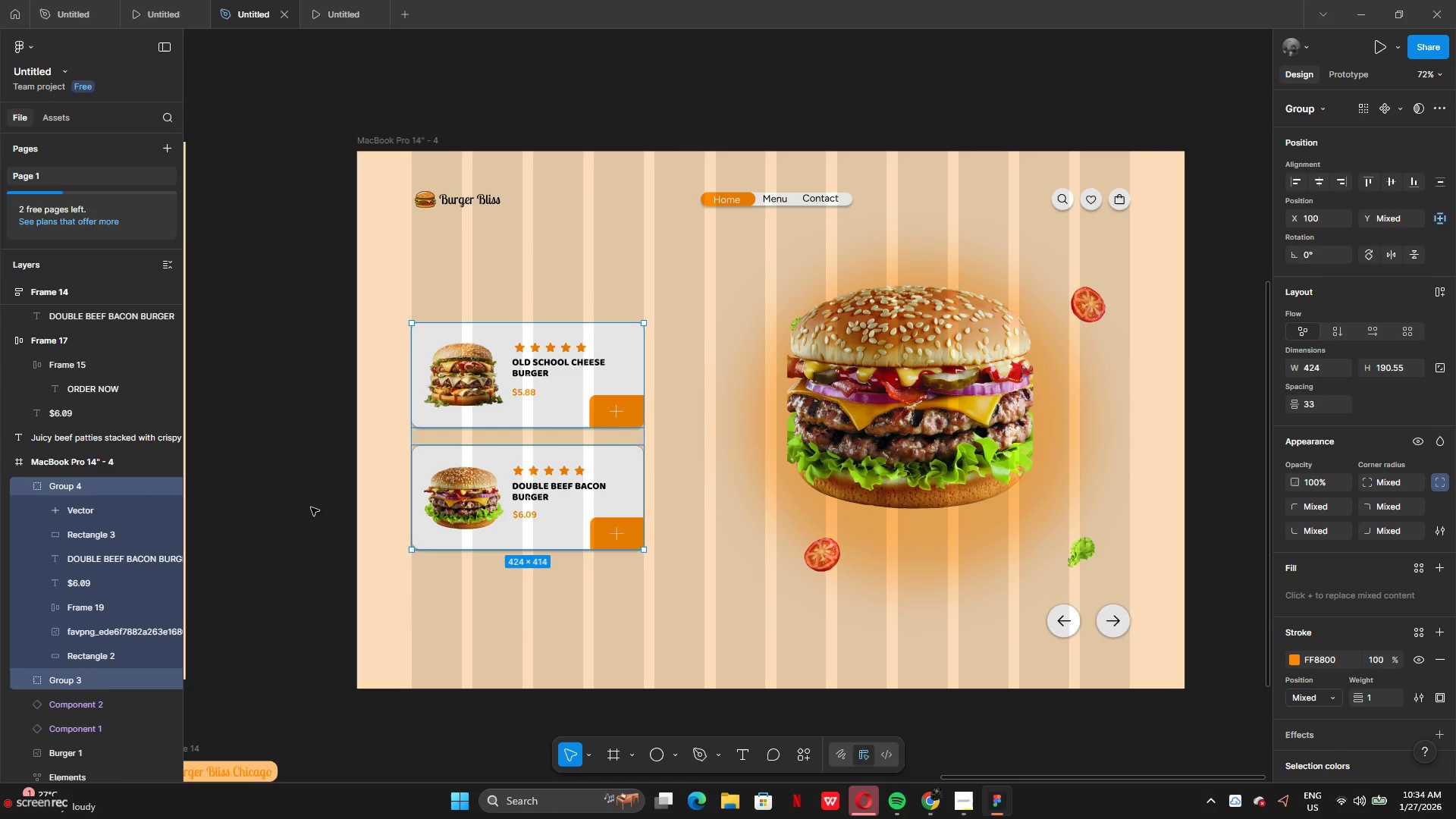 
left_click([309, 508])
 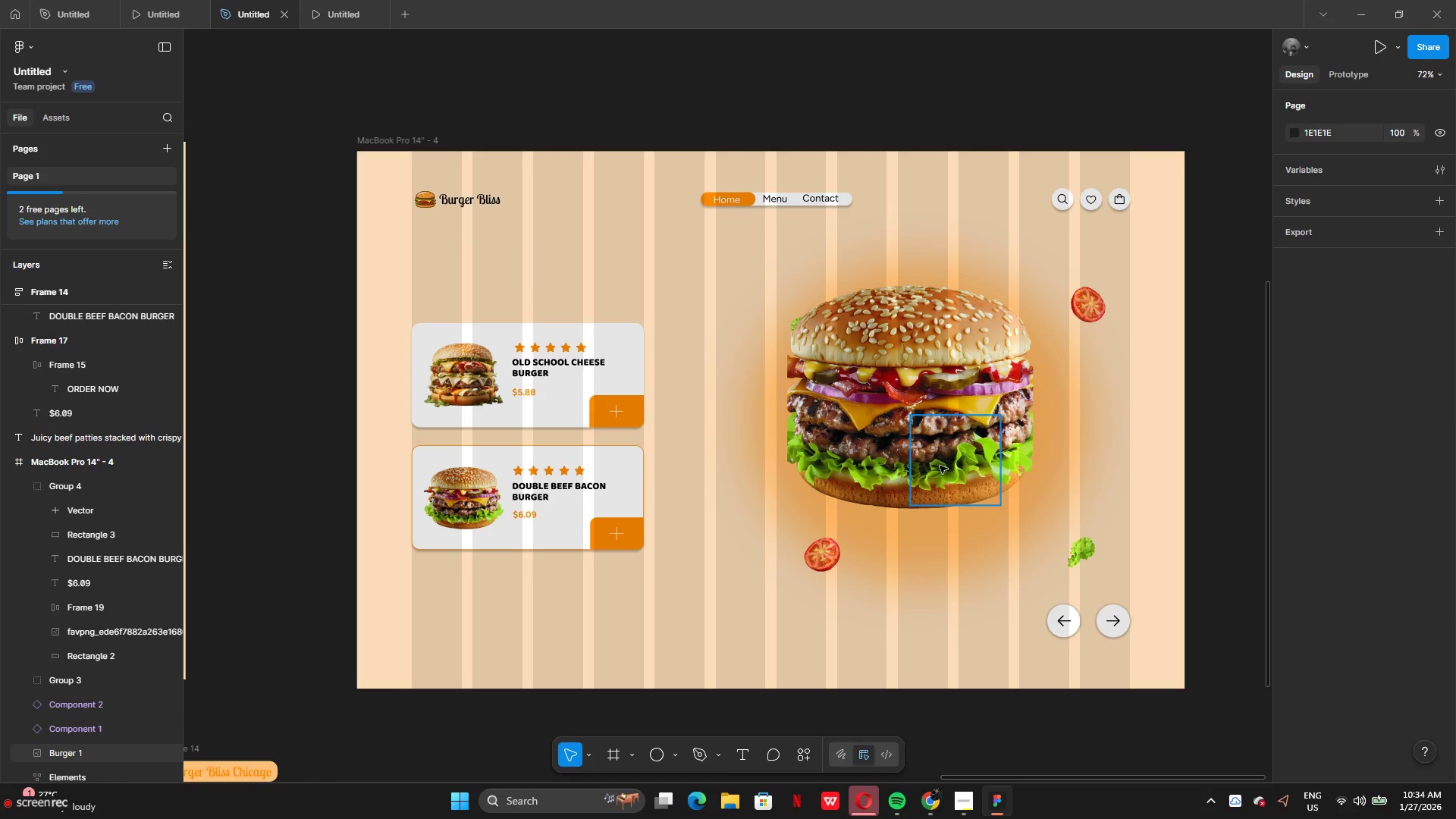 
left_click_drag(start_coordinate=[835, 558], to_coordinate=[761, 581])
 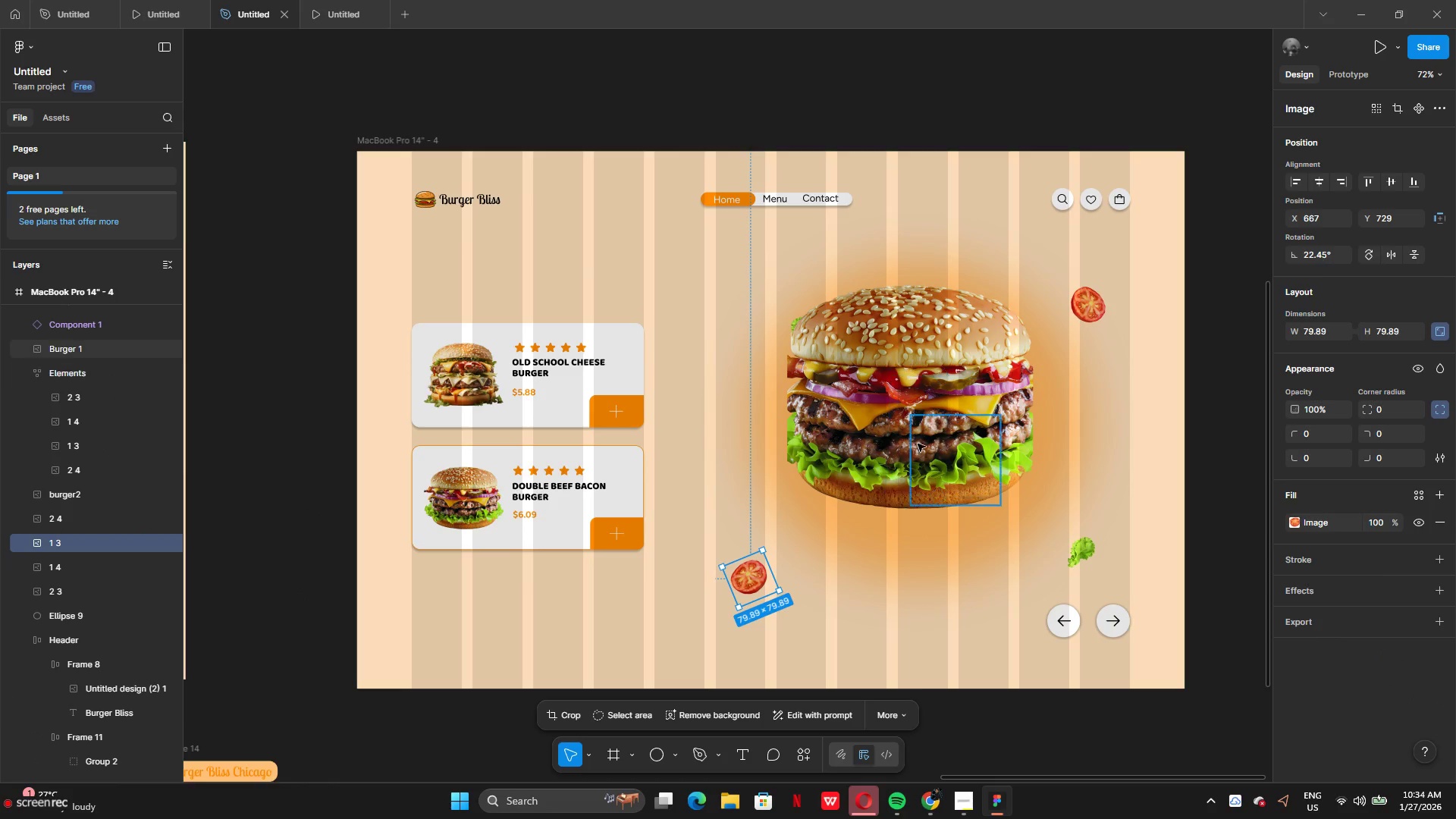 
left_click([918, 443])
 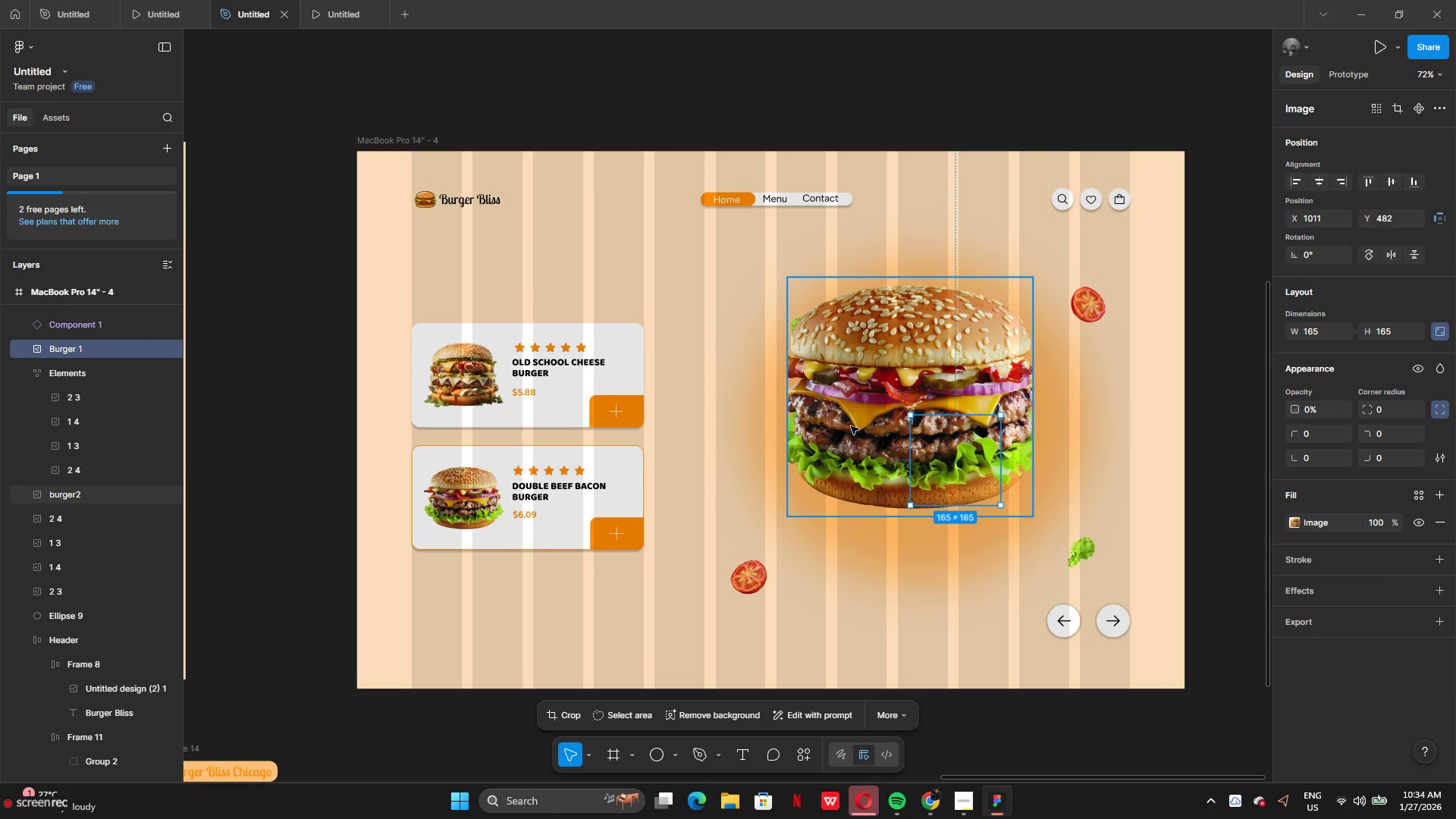 
left_click([851, 424])
 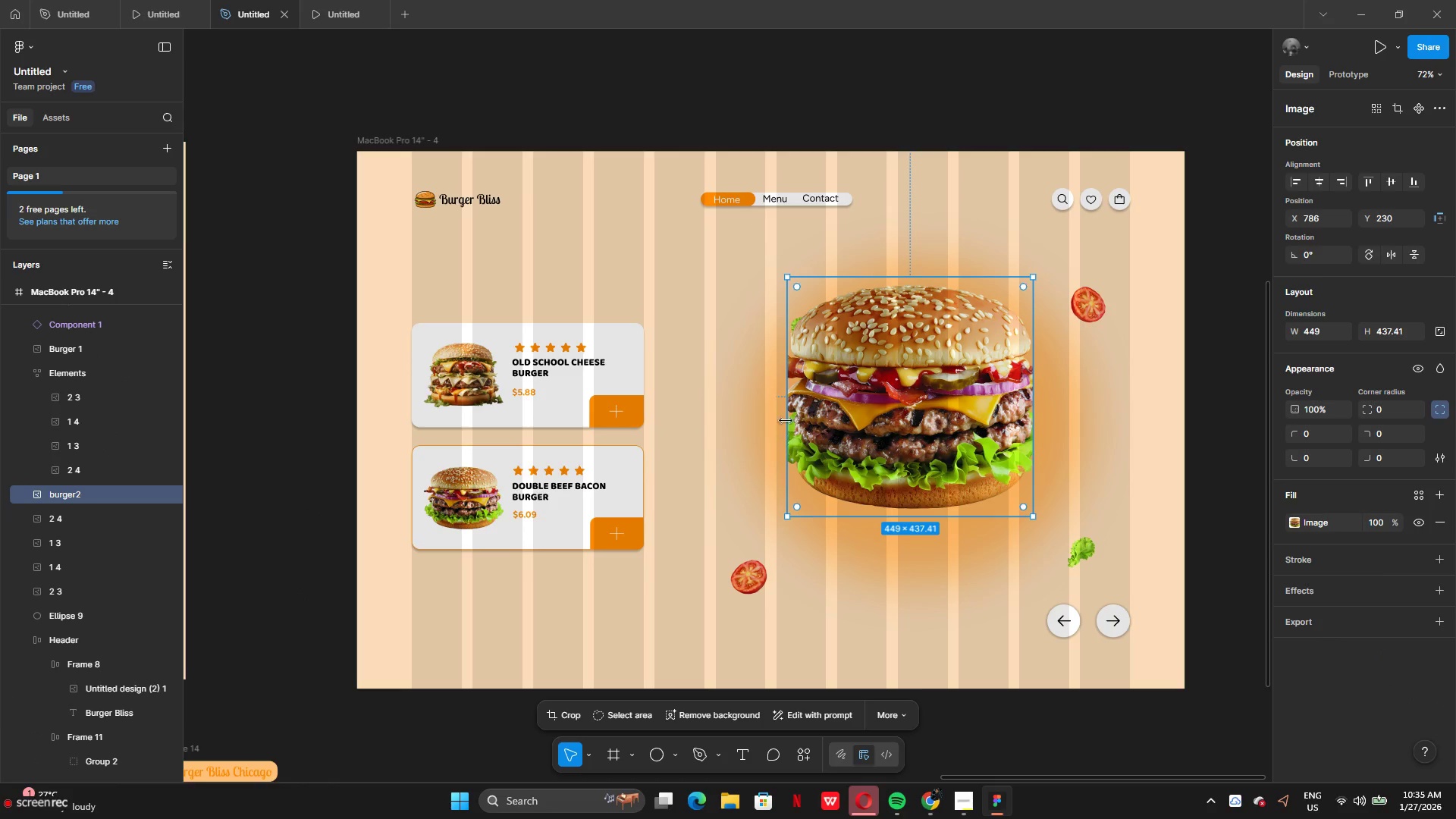 
left_click_drag(start_coordinate=[786, 416], to_coordinate=[778, 416])
 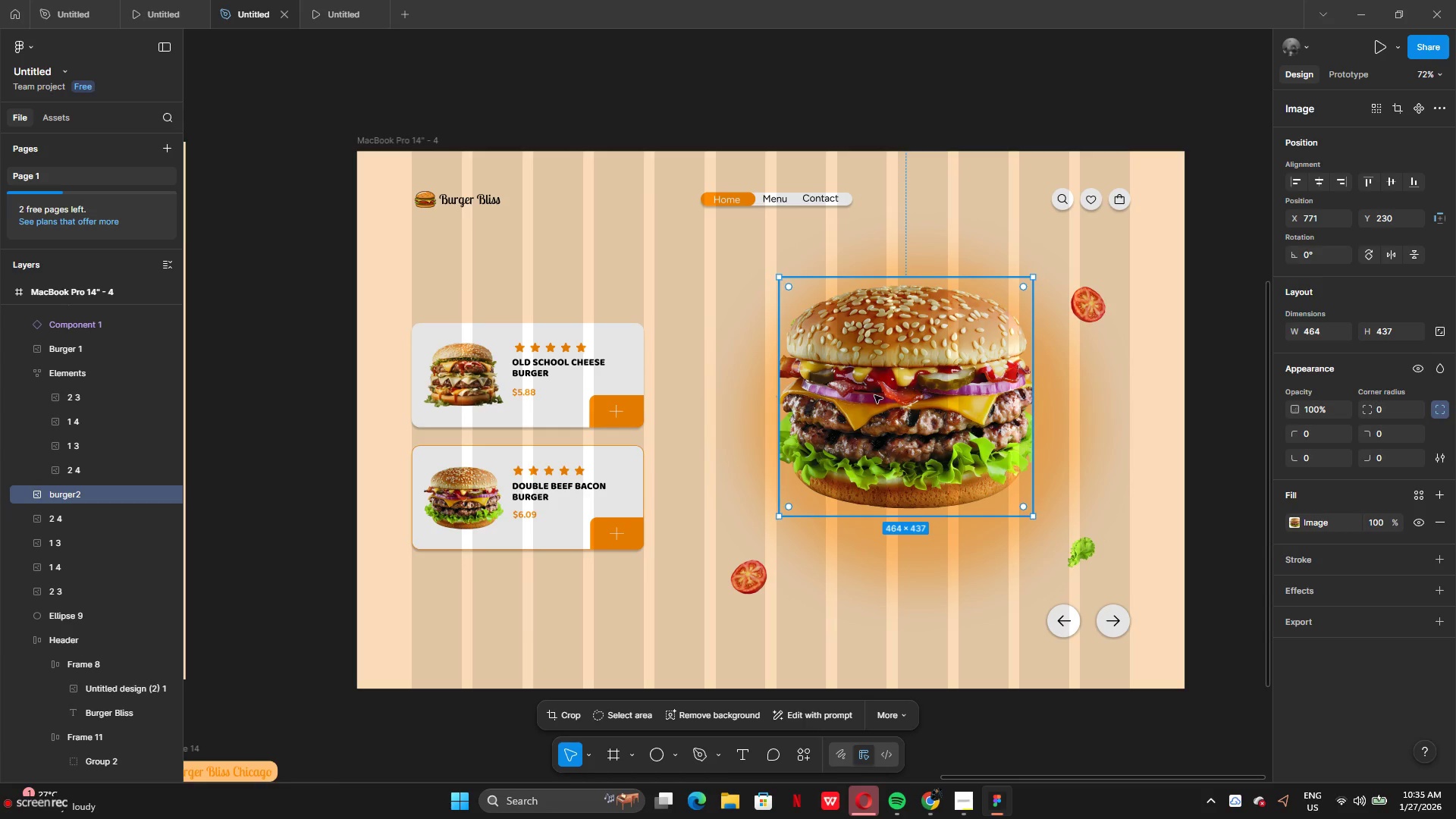 
left_click_drag(start_coordinate=[875, 395], to_coordinate=[892, 419])
 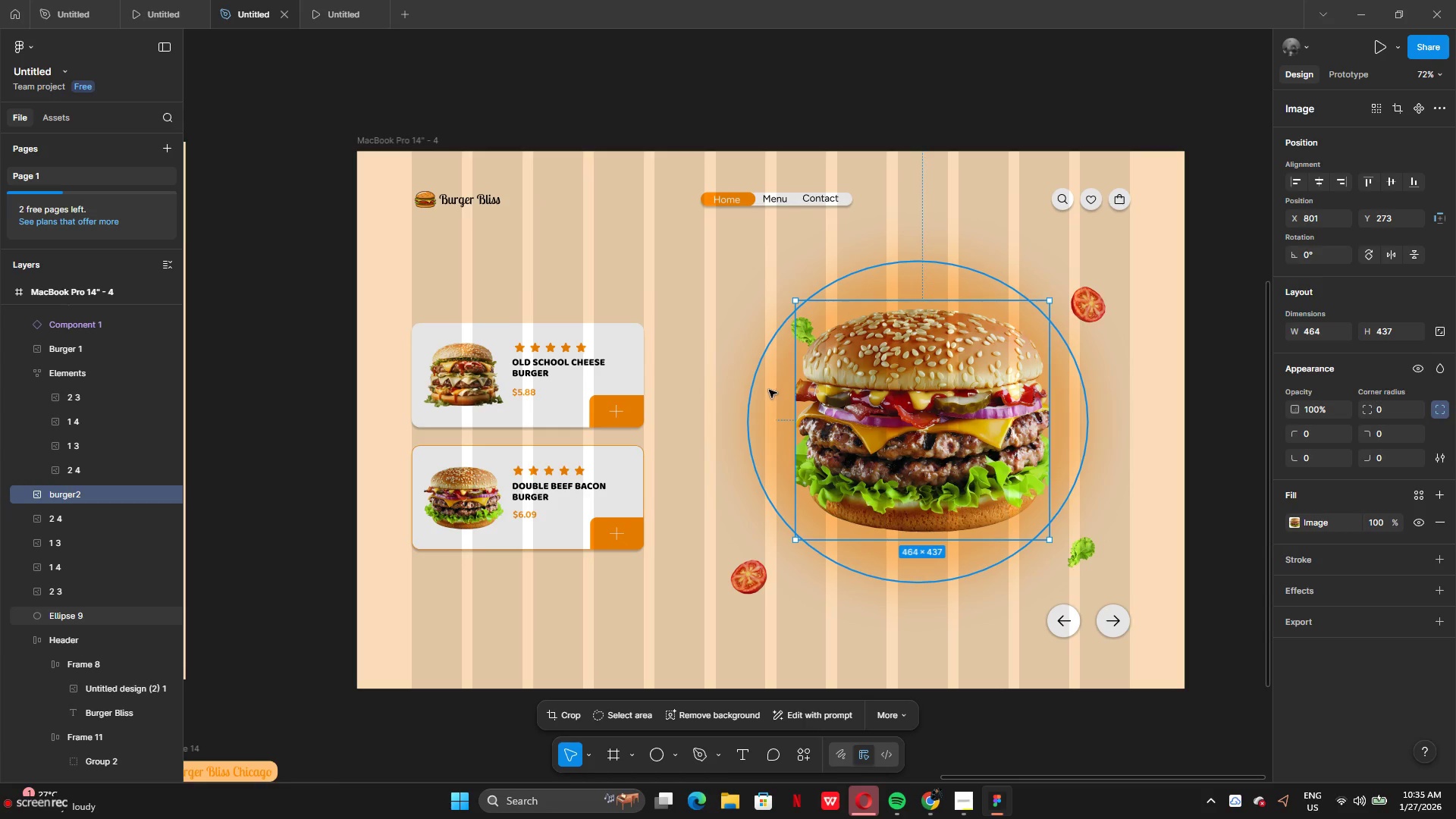 
left_click([768, 389])
 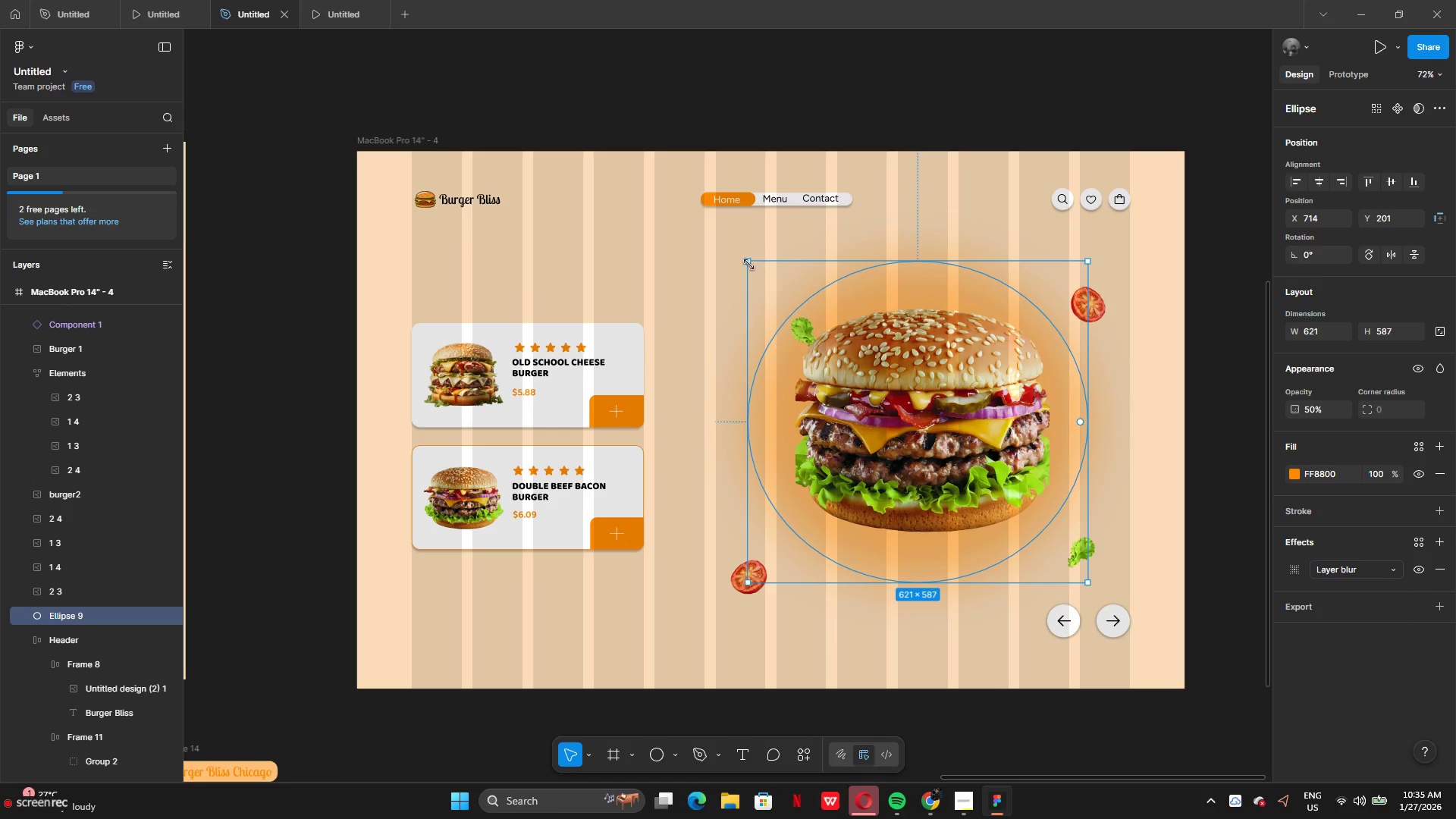 
left_click_drag(start_coordinate=[748, 262], to_coordinate=[708, 252])
 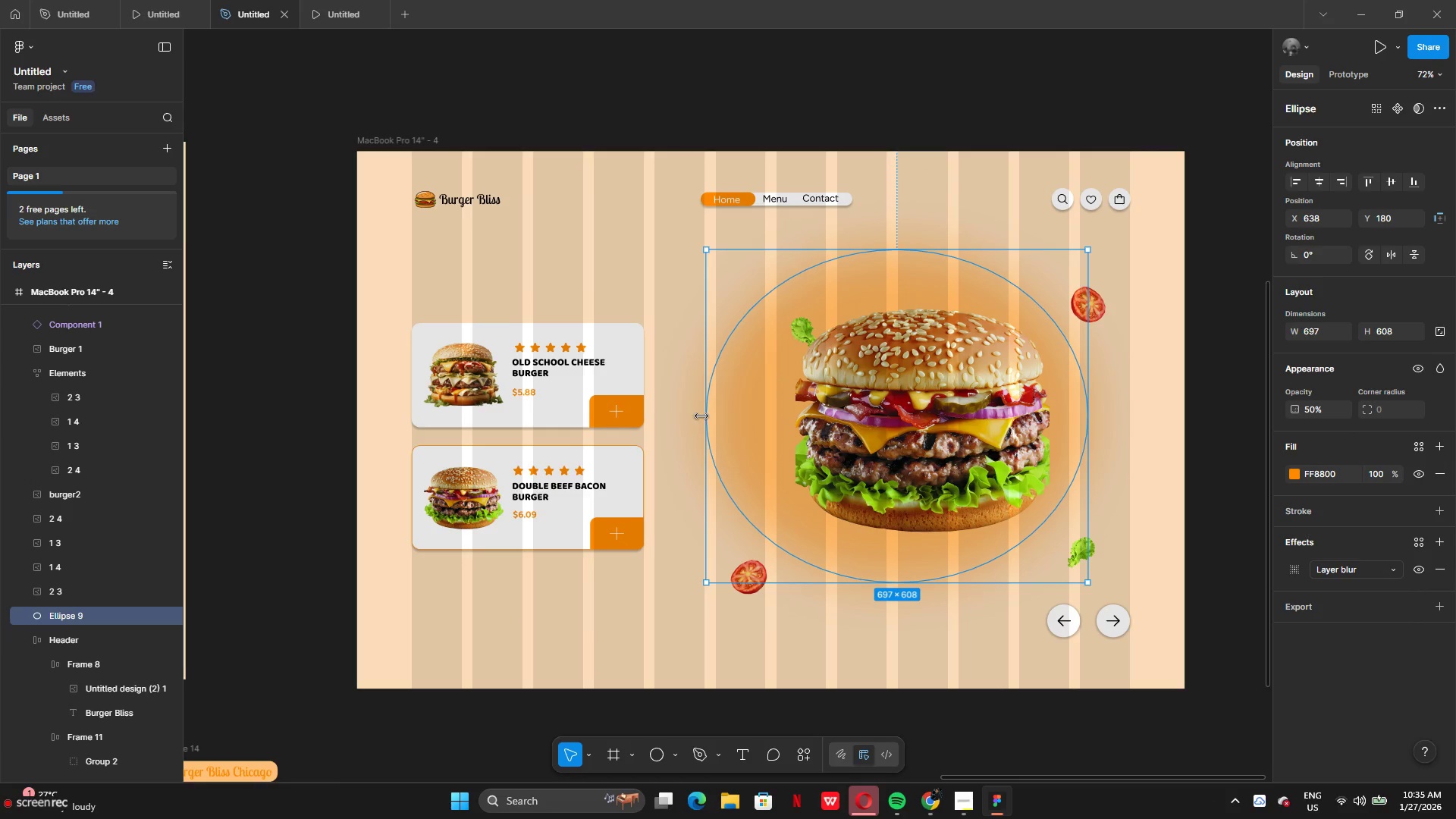 
left_click_drag(start_coordinate=[708, 417], to_coordinate=[733, 424])
 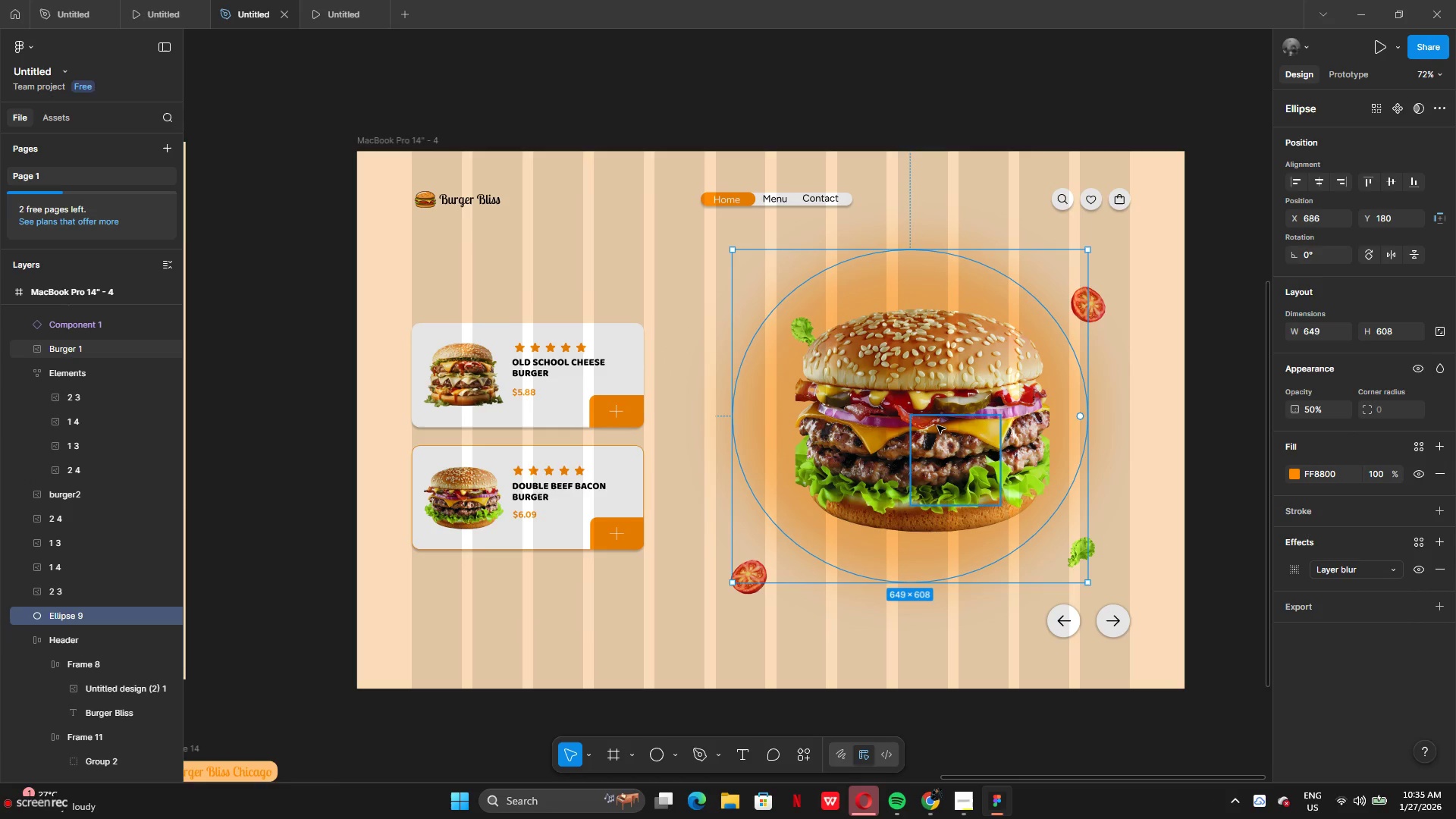 
left_click_drag(start_coordinate=[937, 425], to_coordinate=[916, 421])
 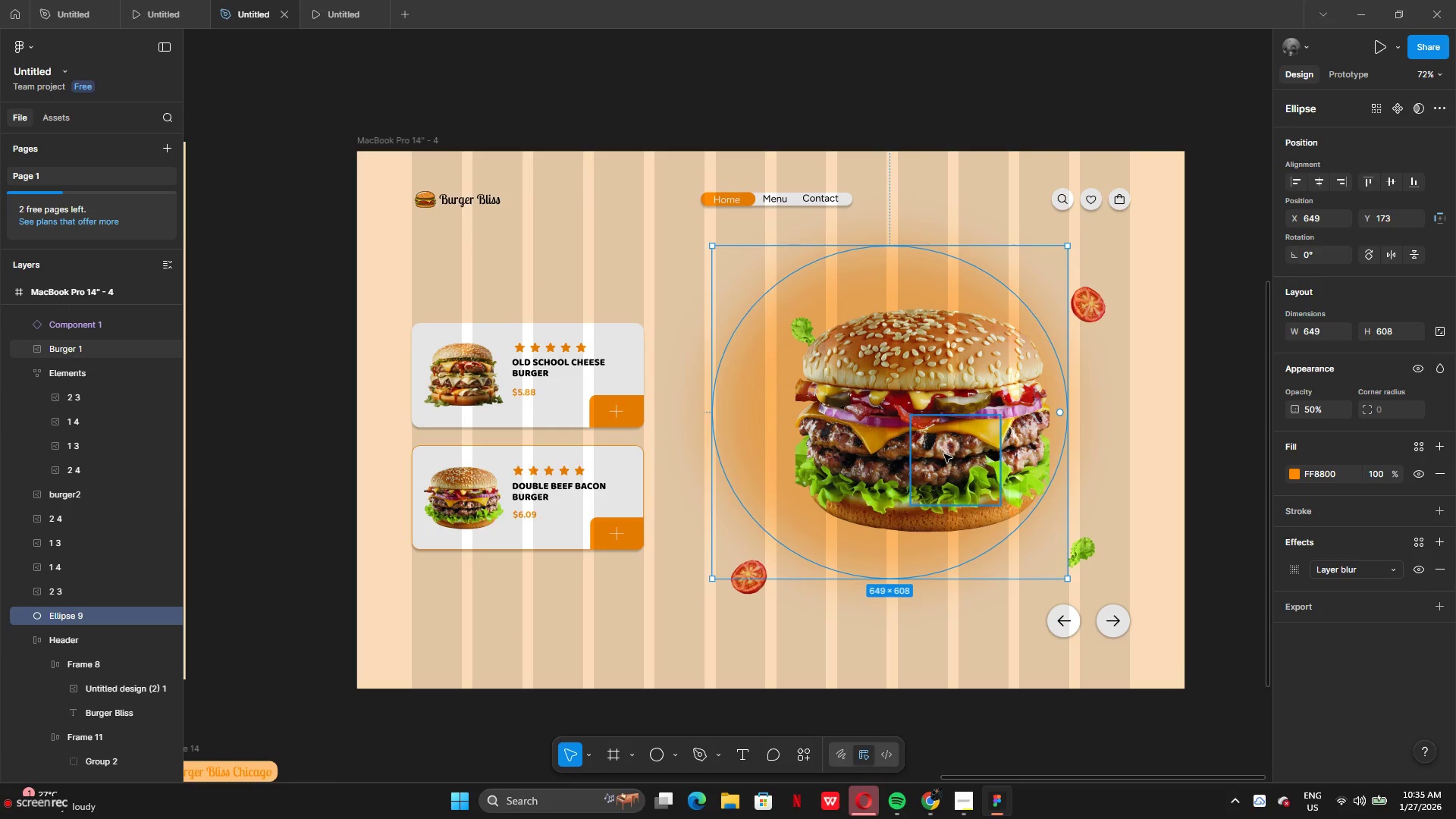 
left_click_drag(start_coordinate=[946, 457], to_coordinate=[963, 460])
 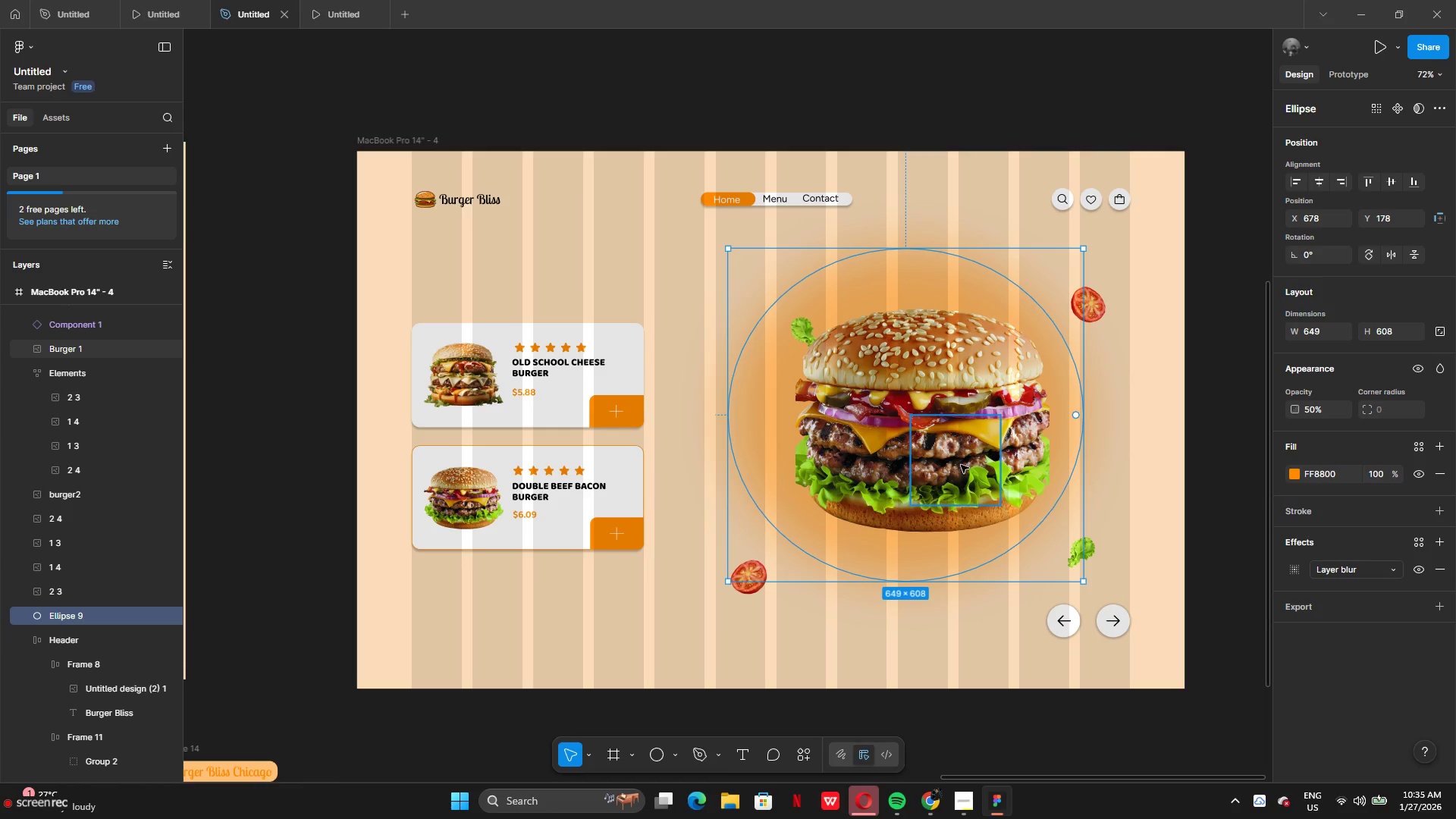 
left_click([961, 465])
 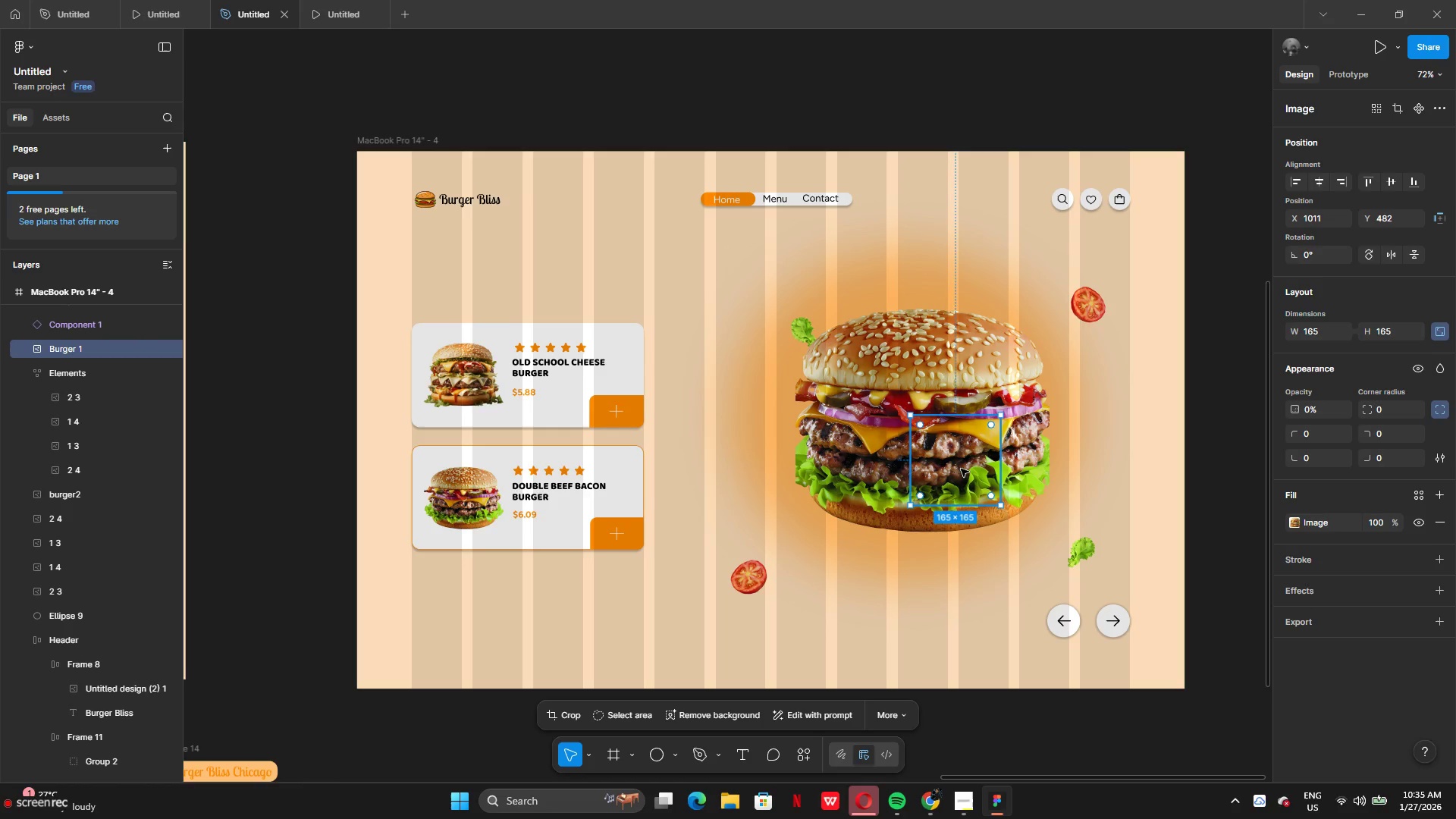 
left_click_drag(start_coordinate=[961, 469], to_coordinate=[933, 440])
 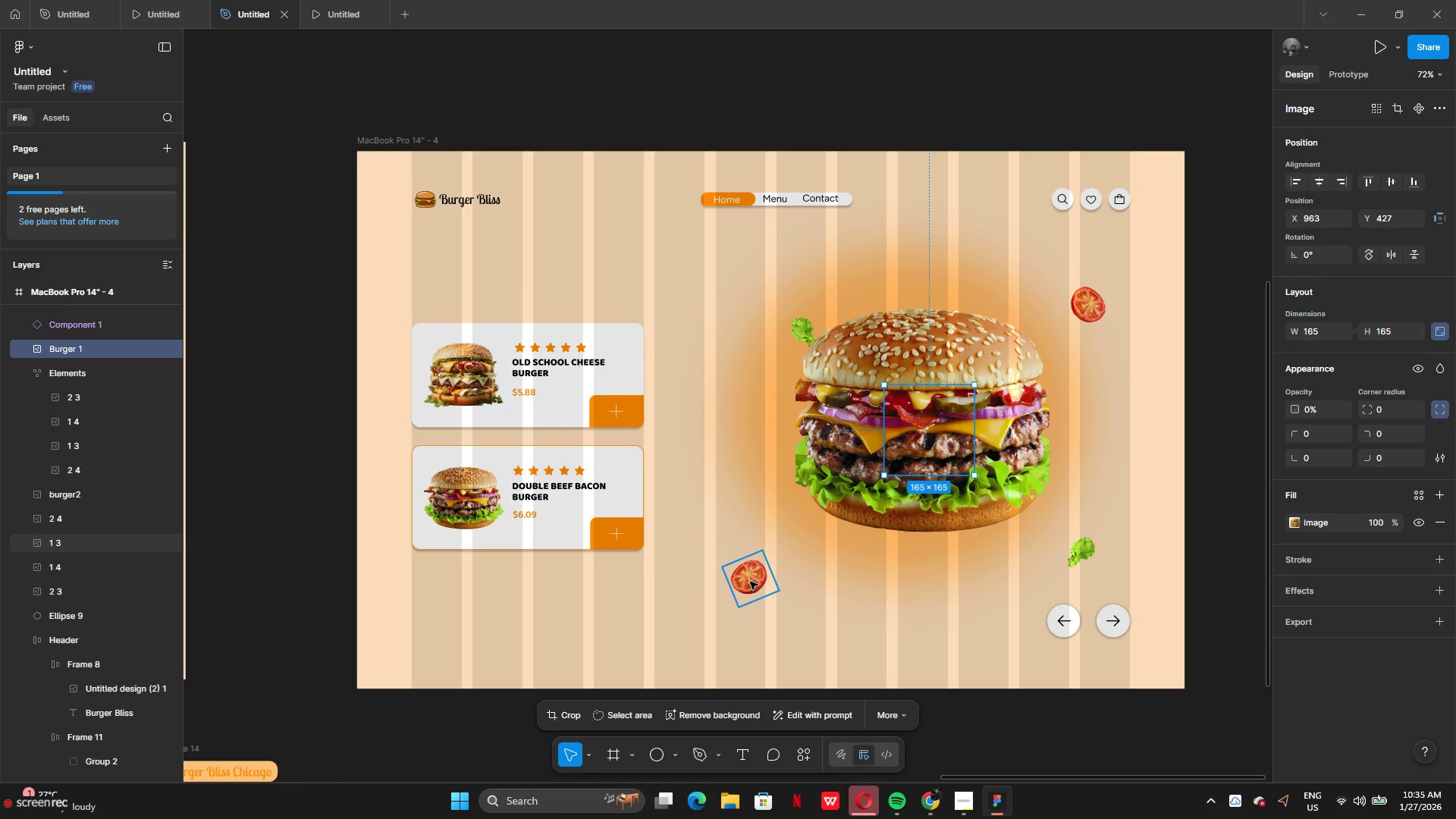 
left_click_drag(start_coordinate=[750, 582], to_coordinate=[786, 538])
 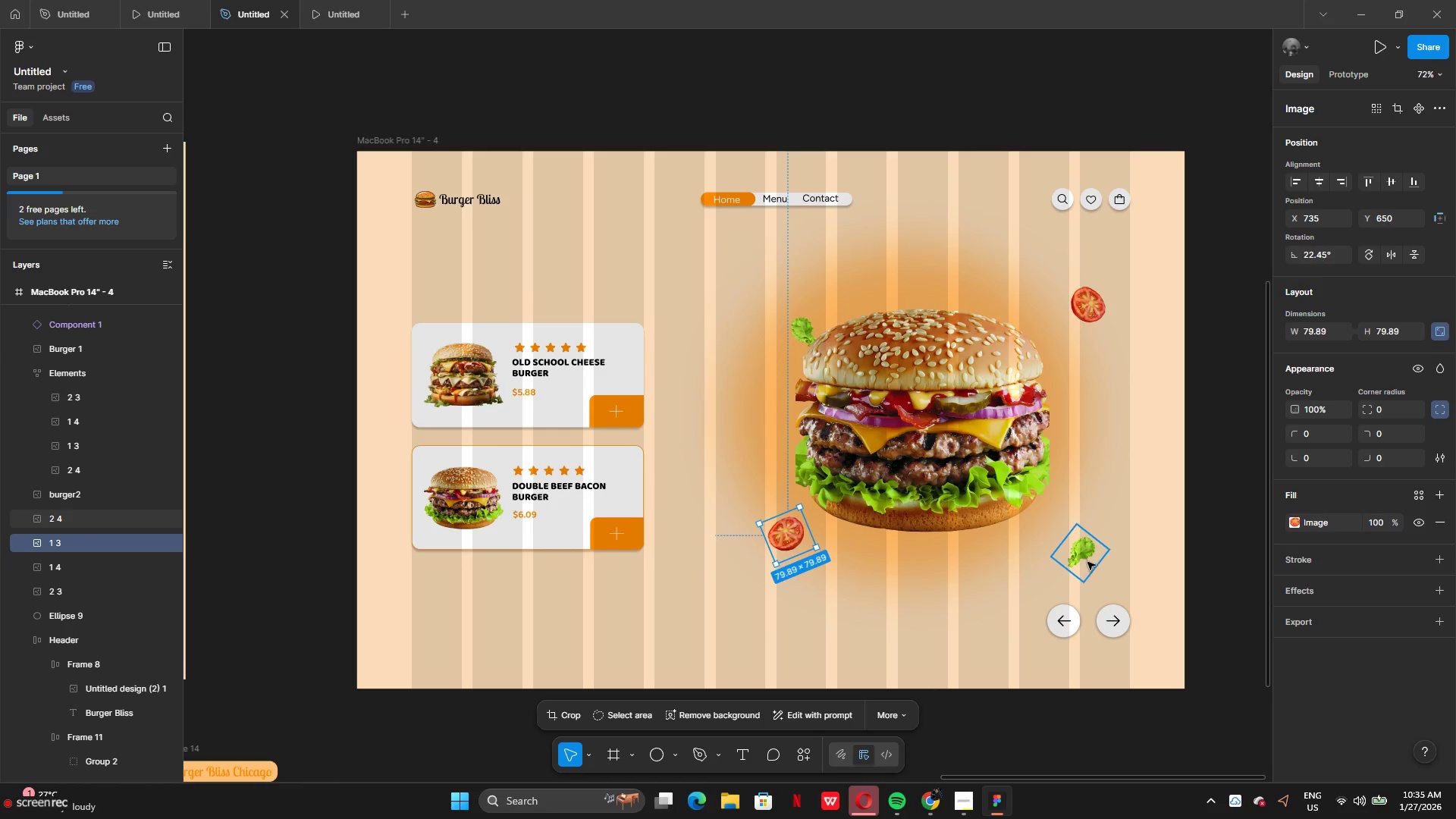 
left_click_drag(start_coordinate=[1087, 561], to_coordinate=[1057, 549])
 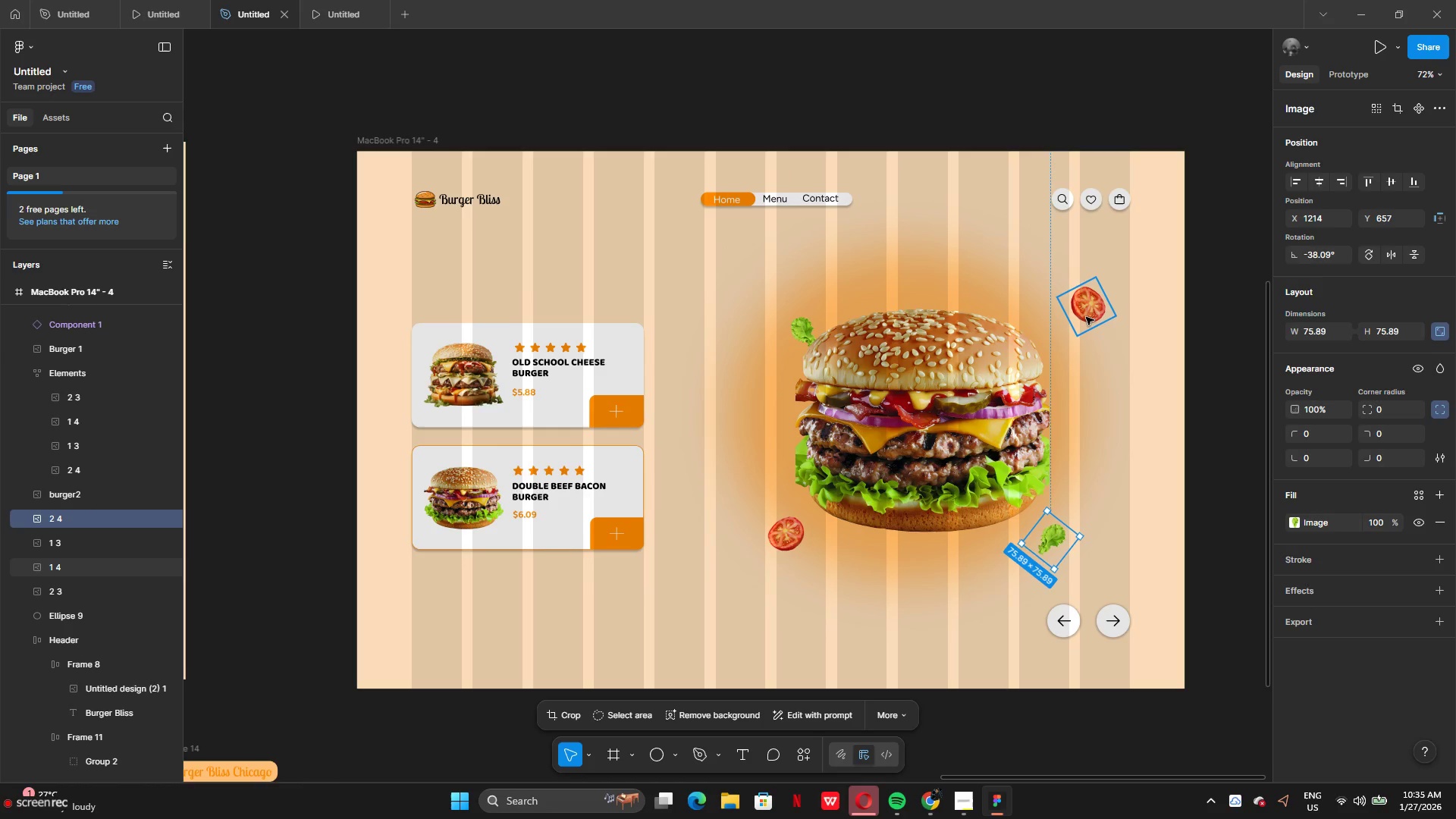 
left_click_drag(start_coordinate=[1086, 317], to_coordinate=[1039, 319])
 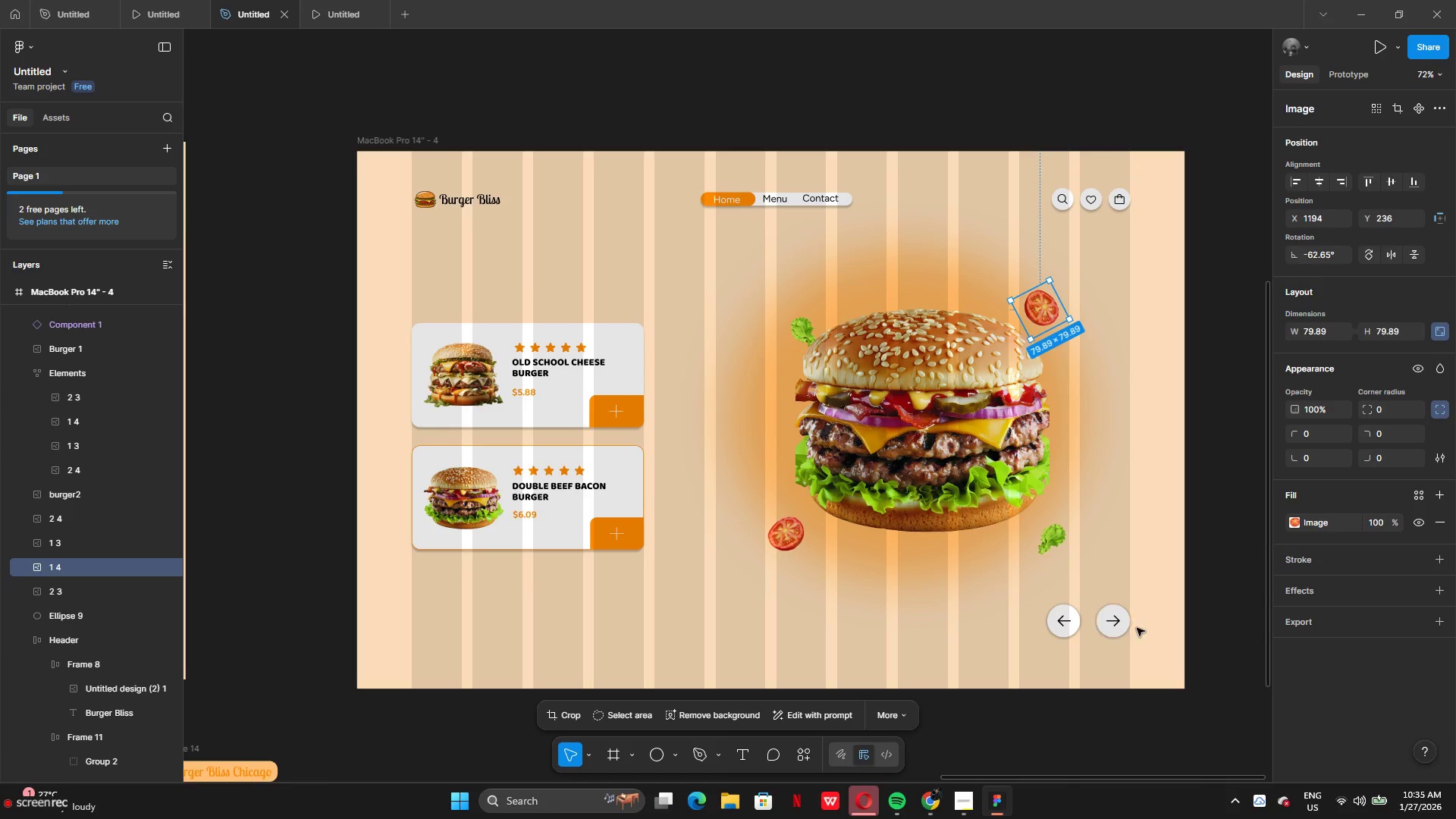 
left_click_drag(start_coordinate=[1147, 627], to_coordinate=[1057, 622])
 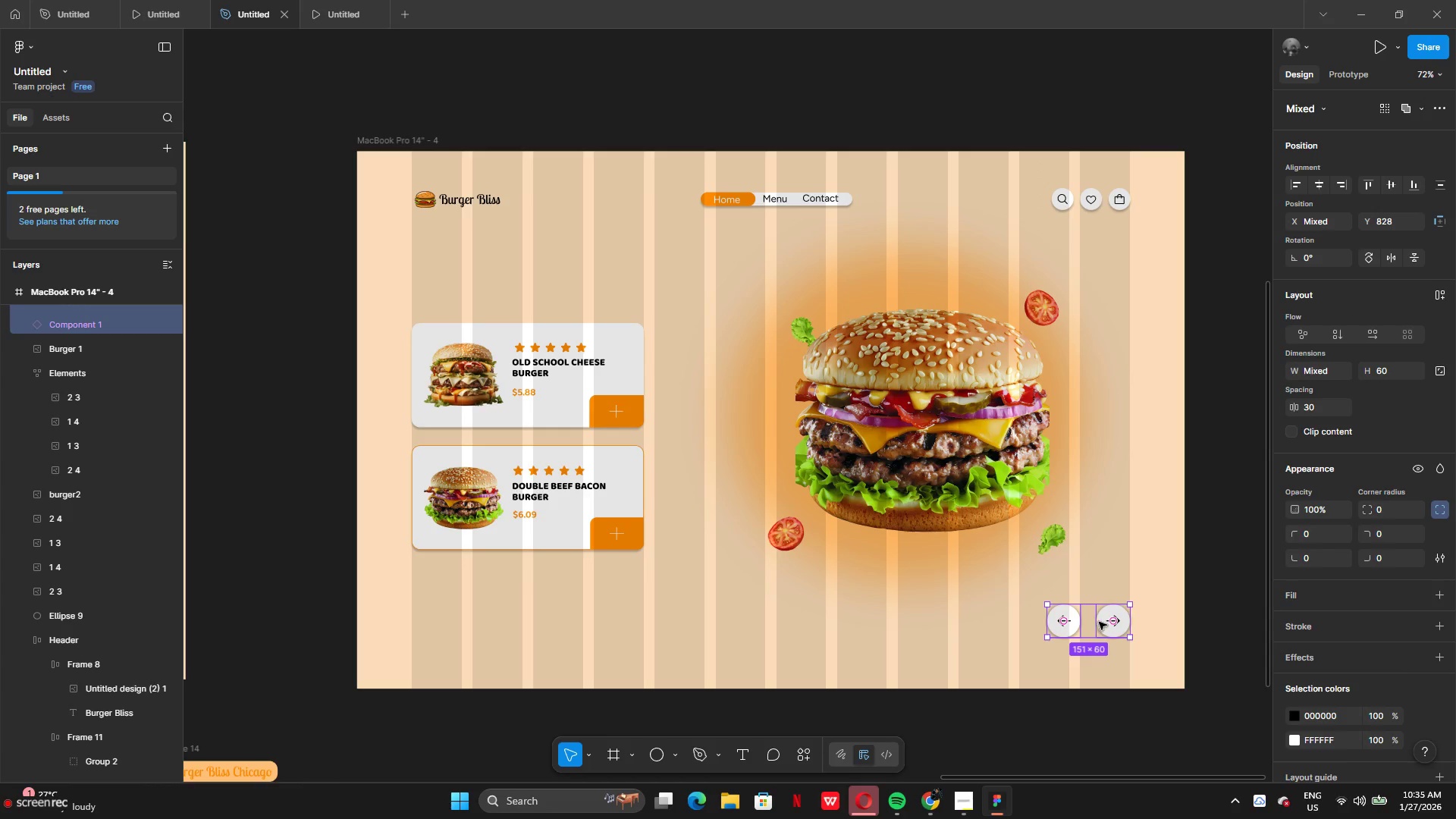 
left_click_drag(start_coordinate=[1099, 623], to_coordinate=[928, 607])
 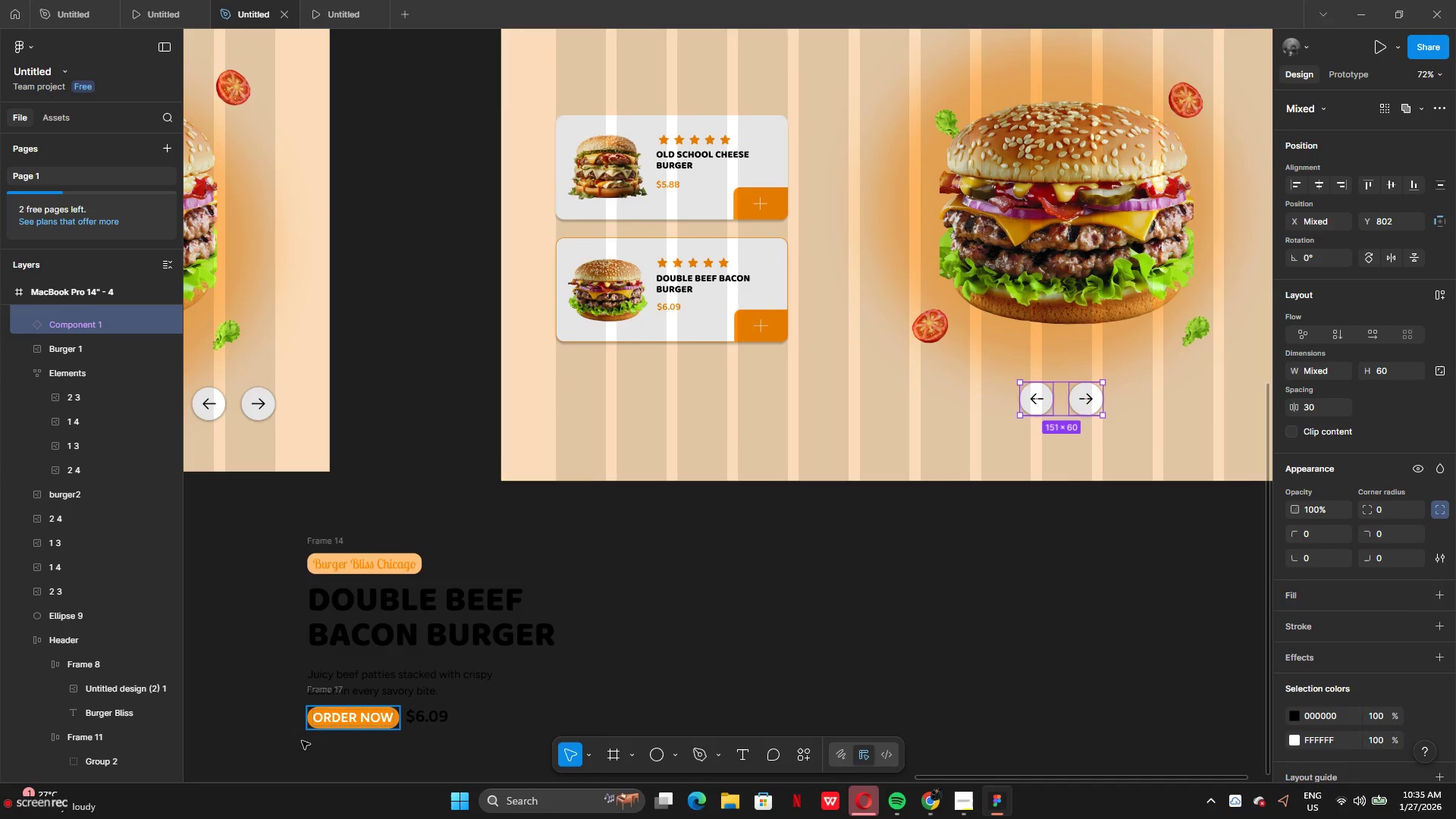 
left_click_drag(start_coordinate=[272, 725], to_coordinate=[429, 721])
 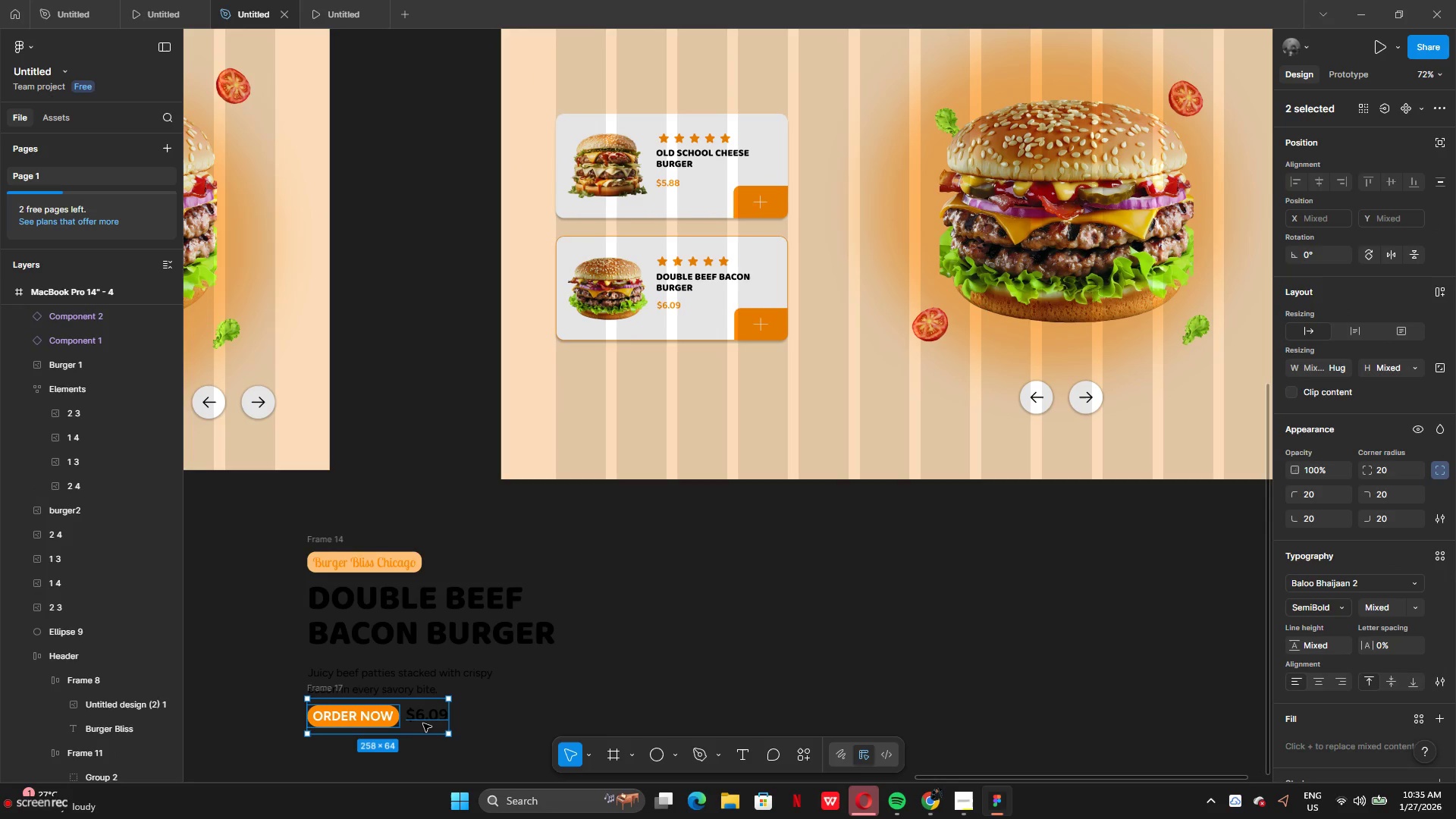 
left_click_drag(start_coordinate=[424, 724], to_coordinate=[676, 379])
 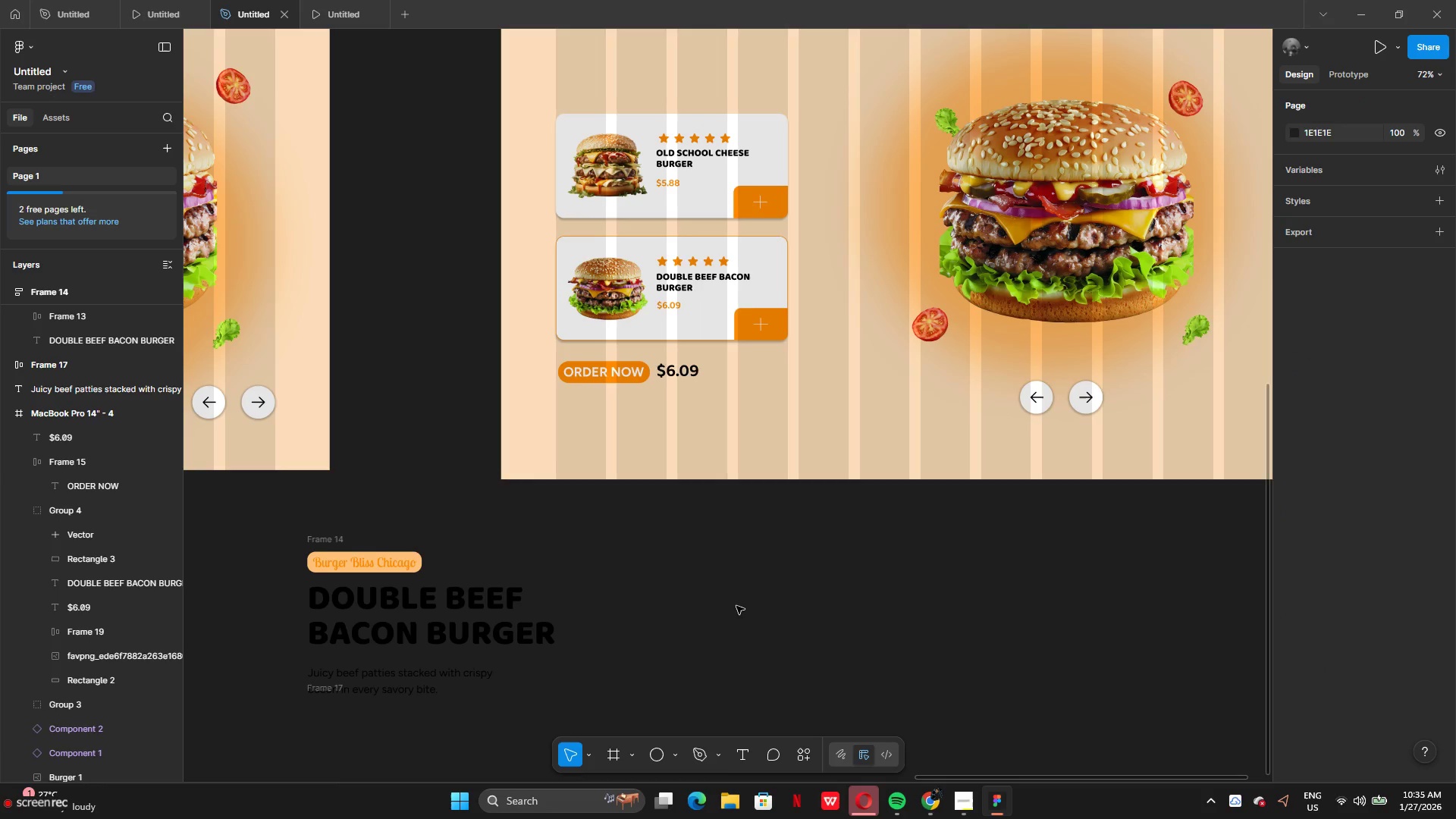 
scroll: coordinate [736, 606], scroll_direction: up, amount: 6.0
 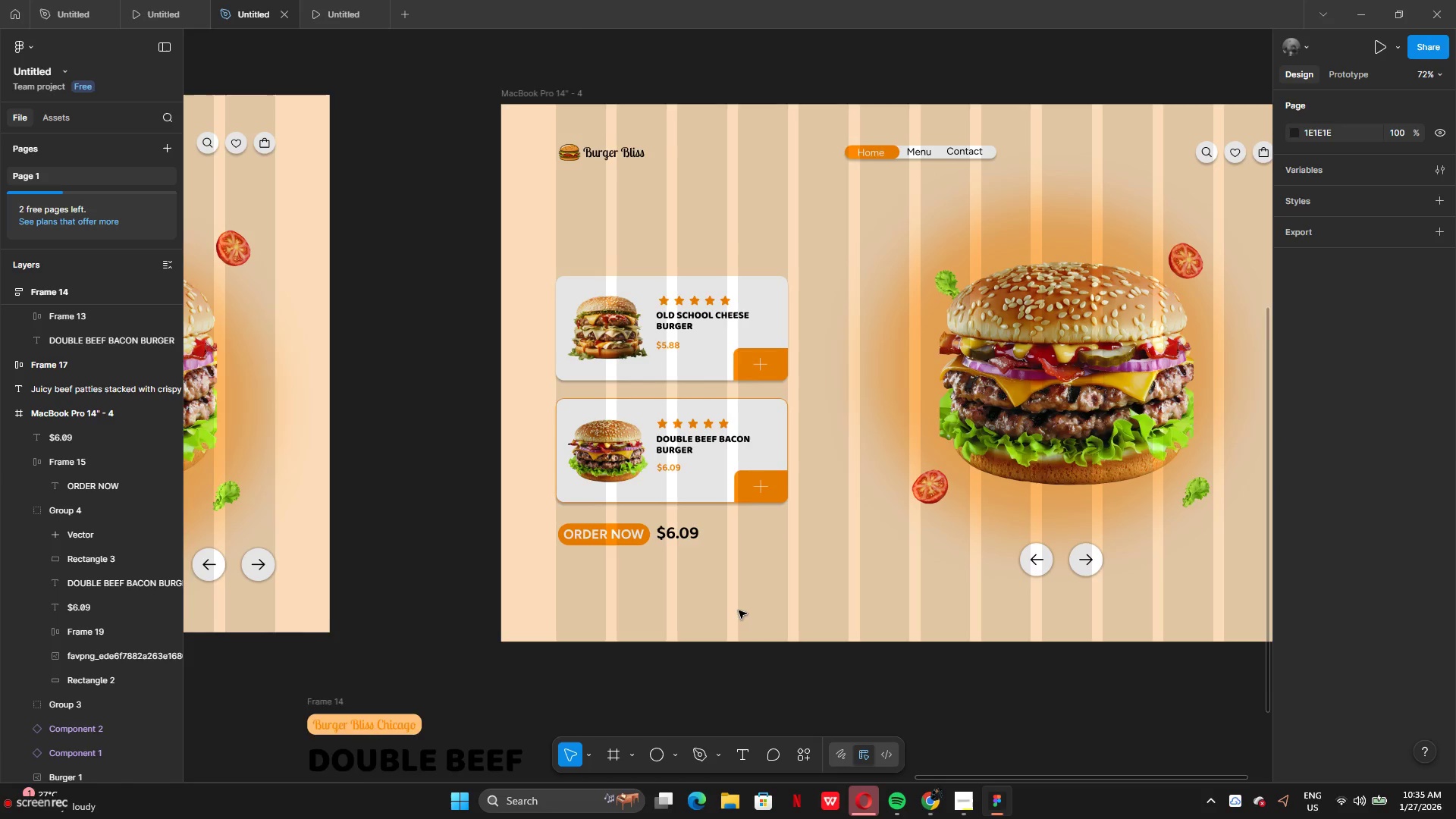 
scroll: coordinate [739, 610], scroll_direction: down, amount: 3.0
 